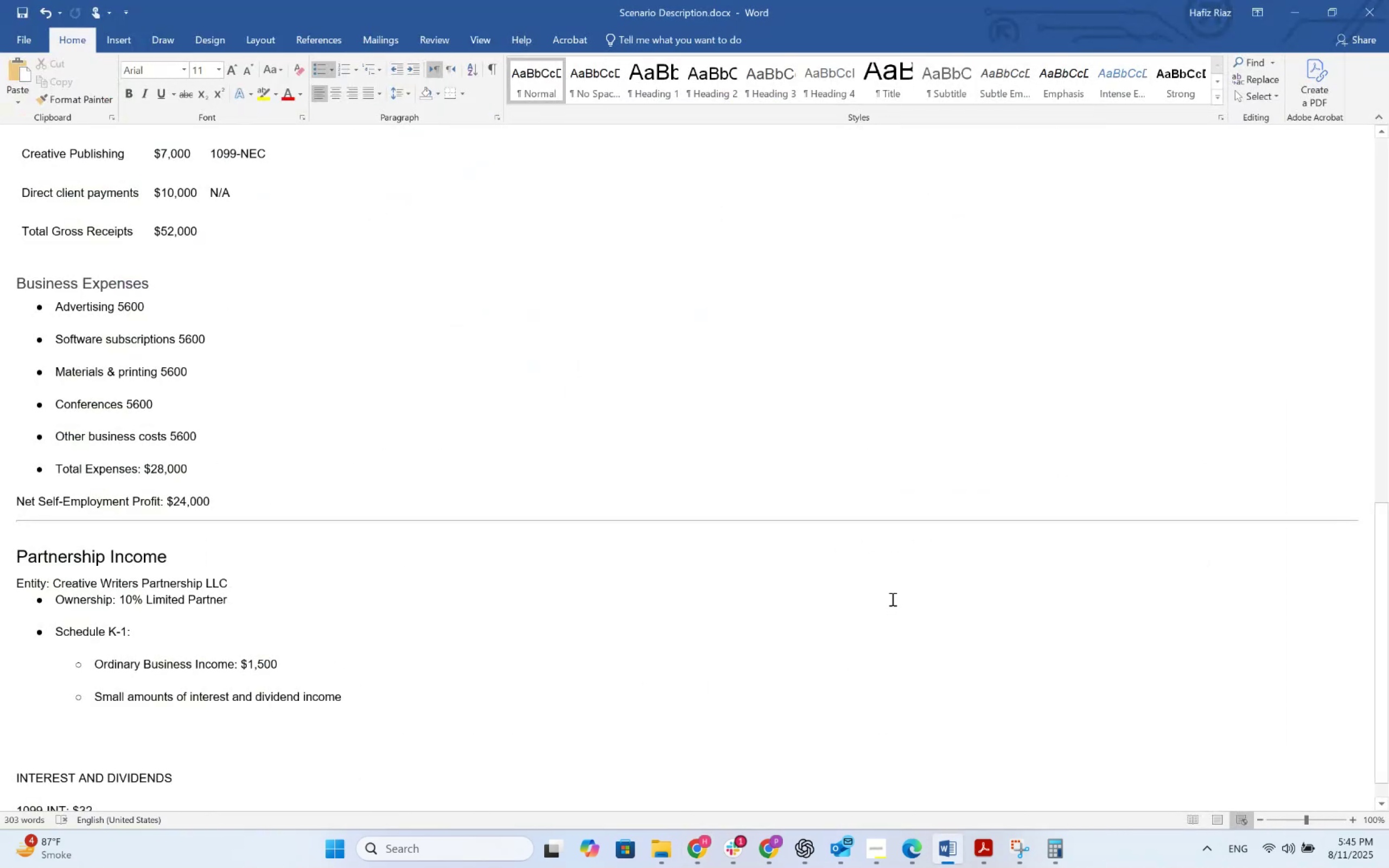 
key(Alt+AltLeft)
 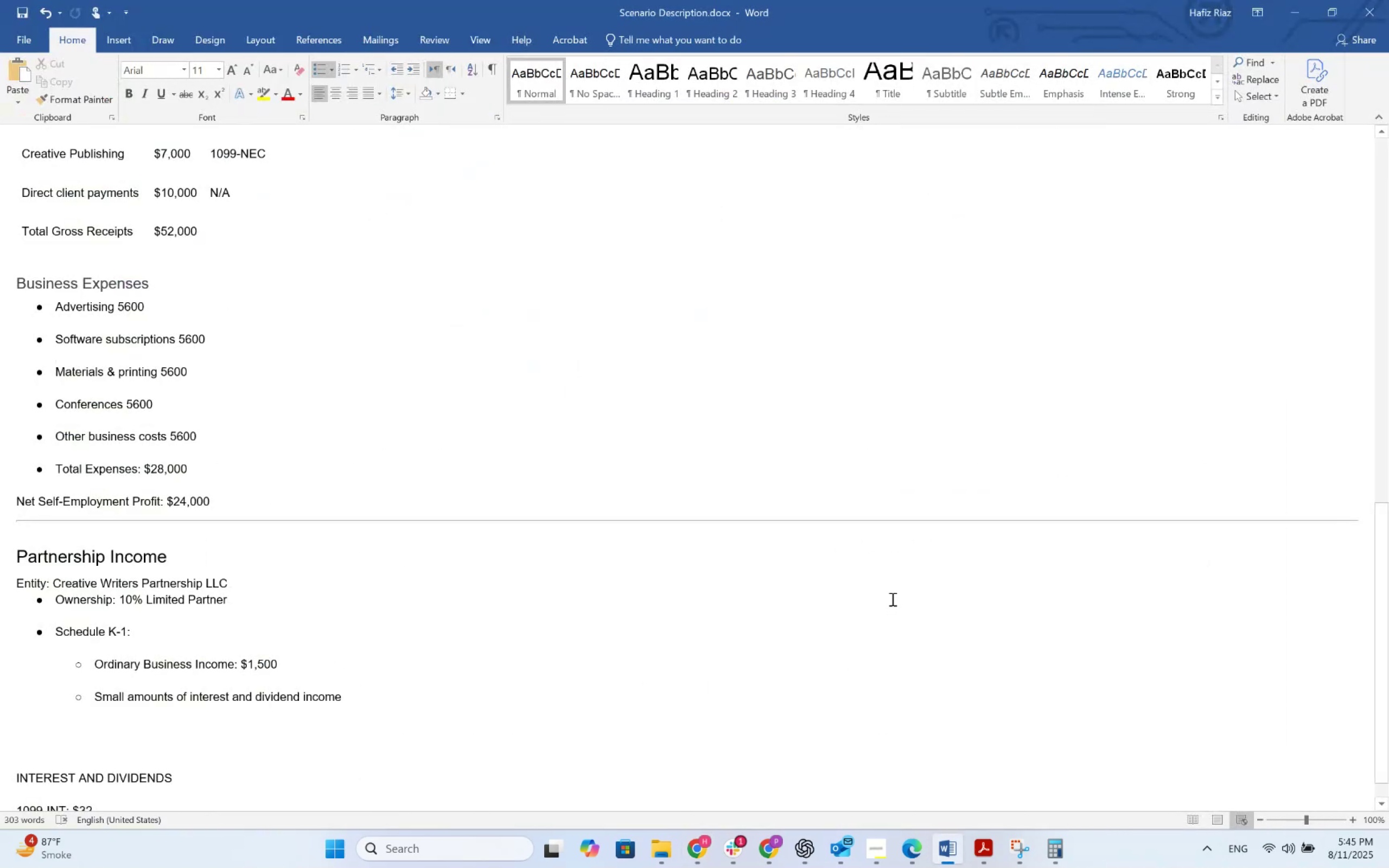 
key(Alt+Tab)
 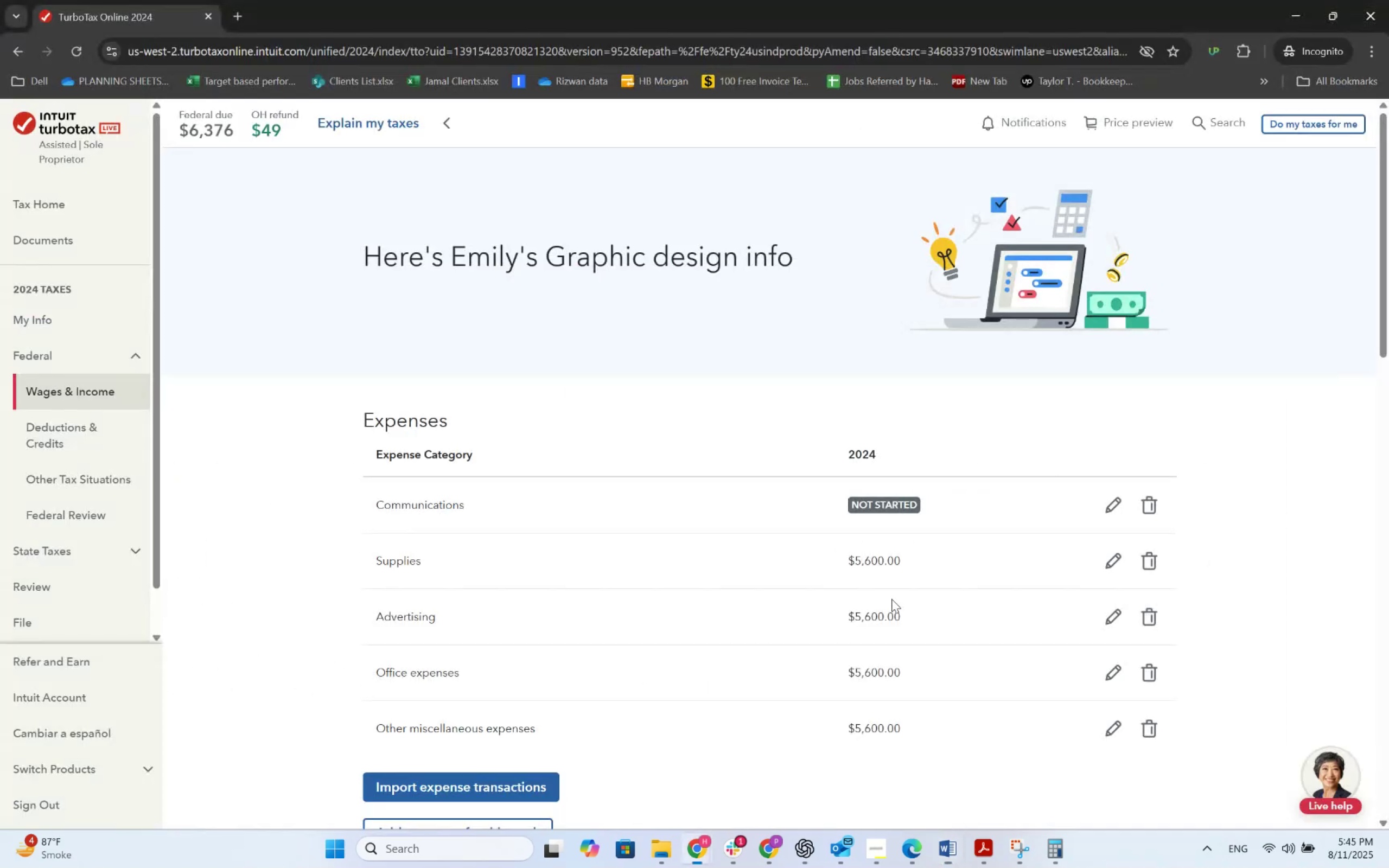 
key(Alt+AltLeft)
 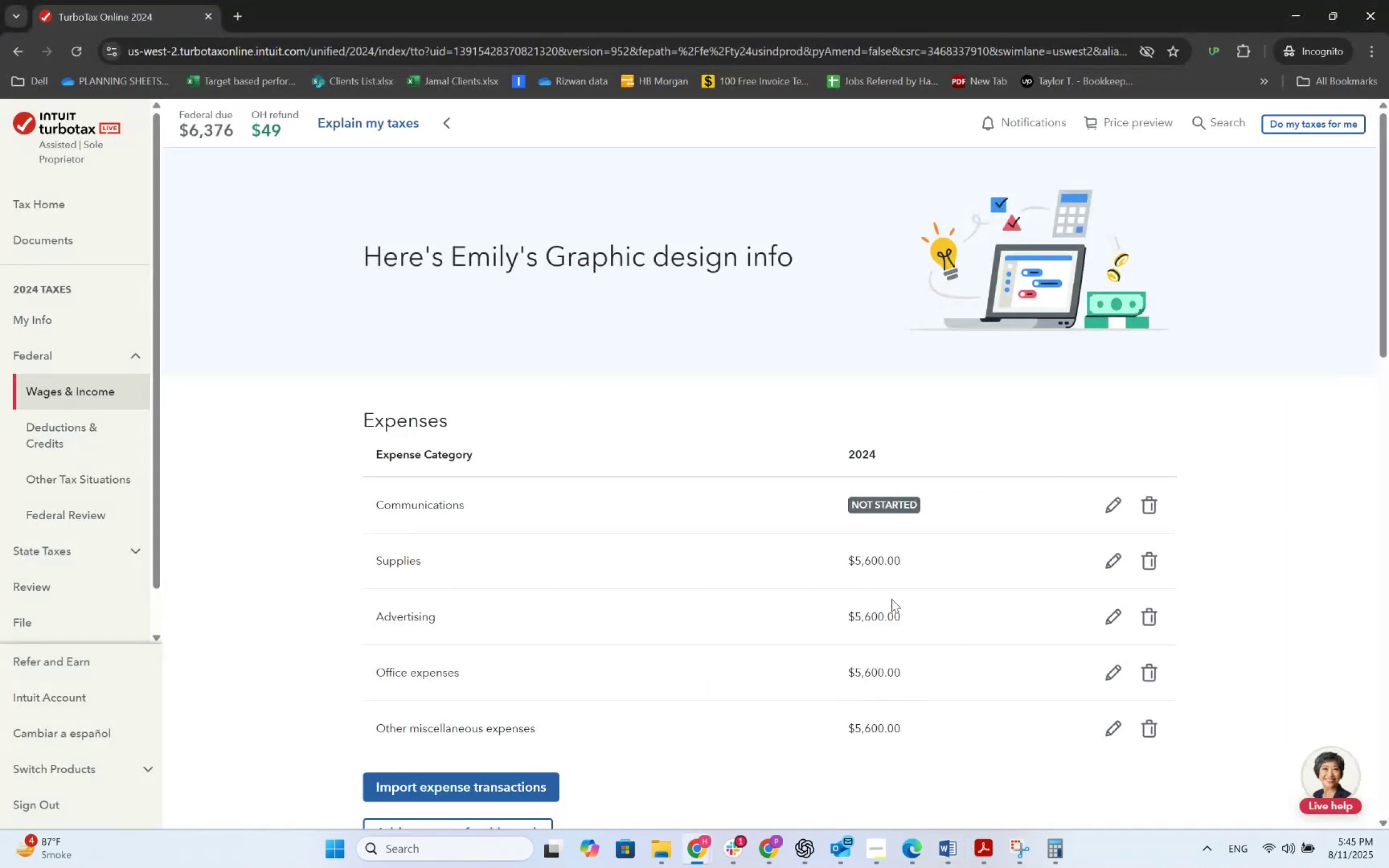 
key(Alt+Tab)
 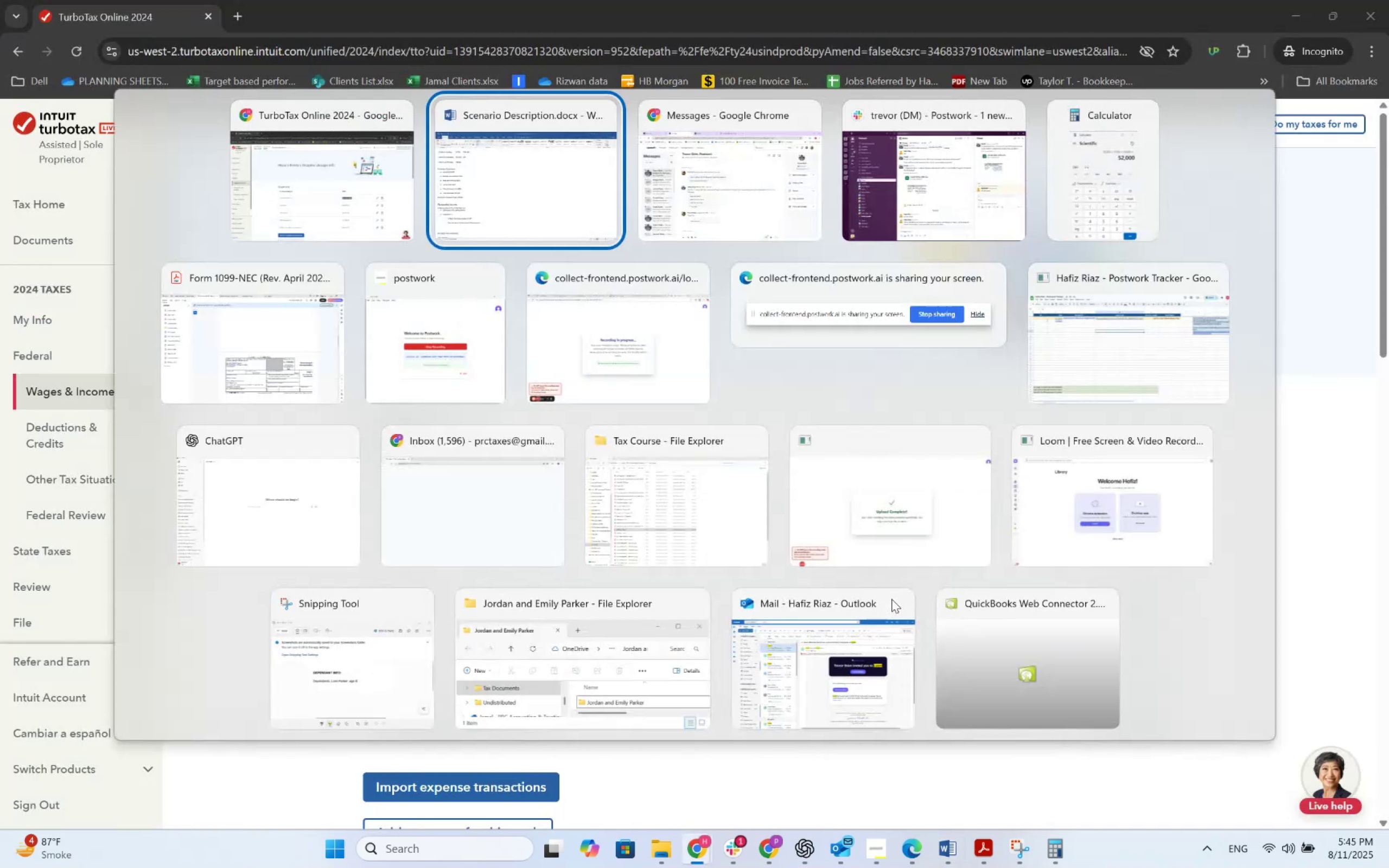 
key(Alt+AltLeft)
 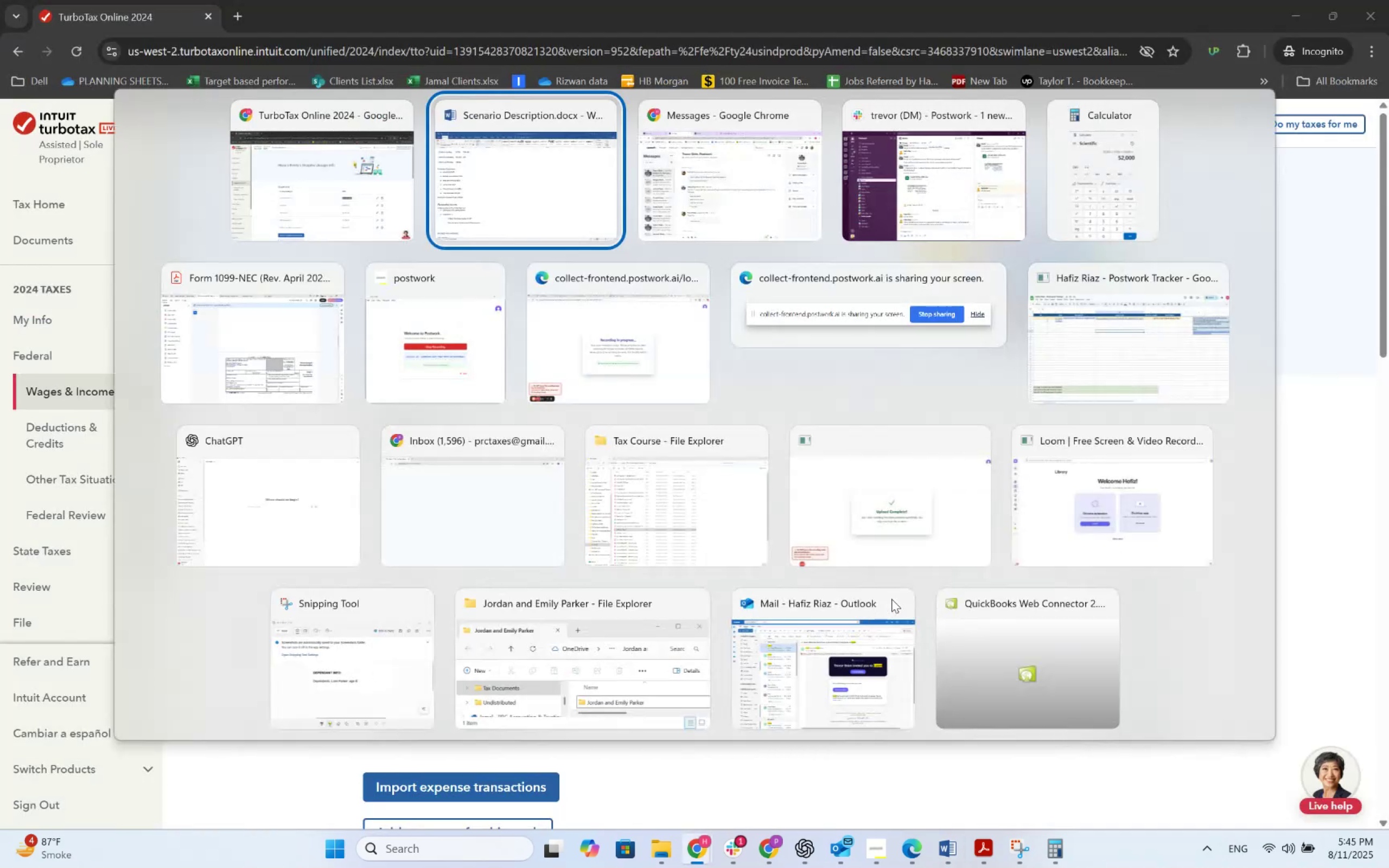 
key(Alt+Tab)
 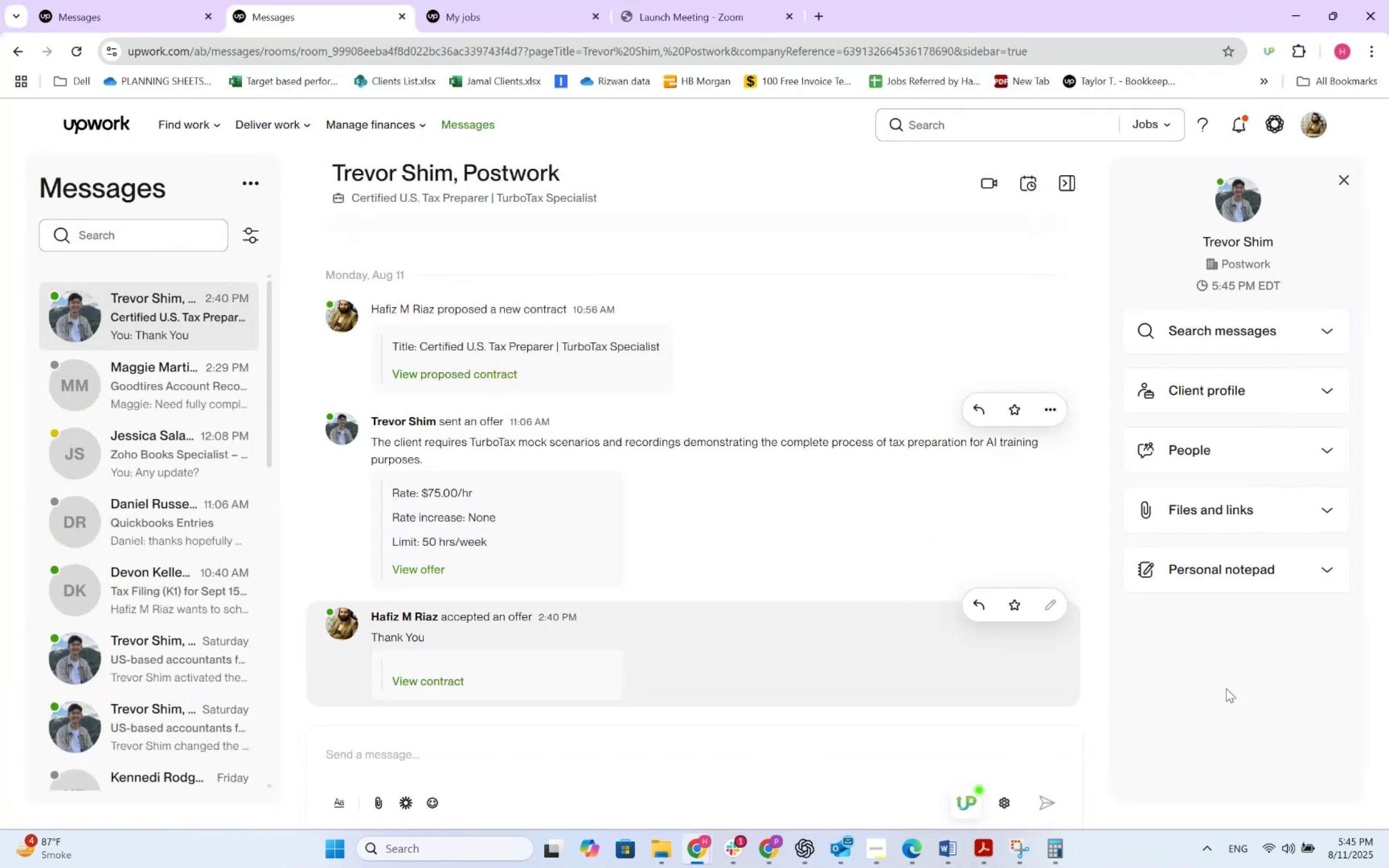 
key(Alt+AltLeft)
 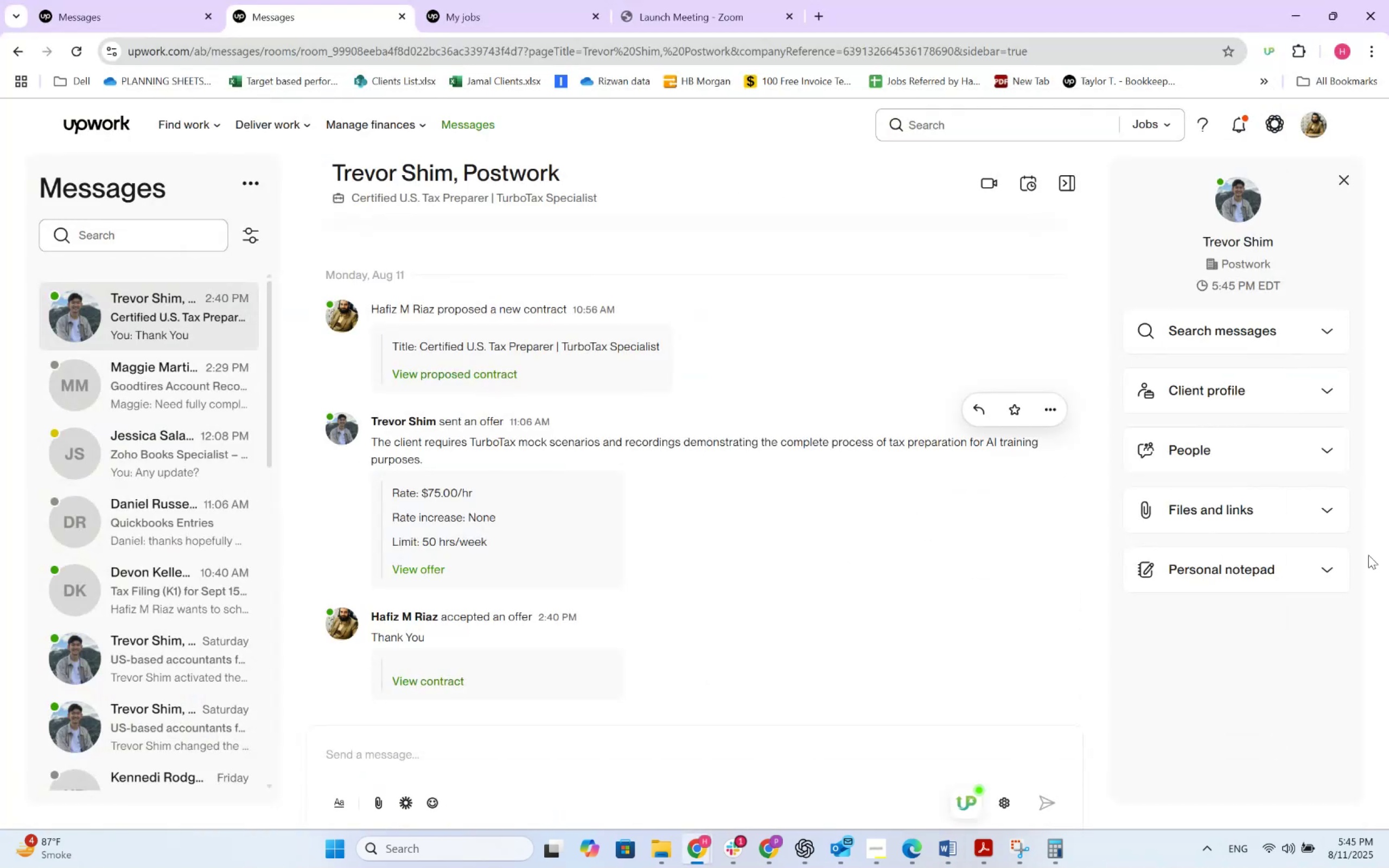 
key(Alt+Tab)
 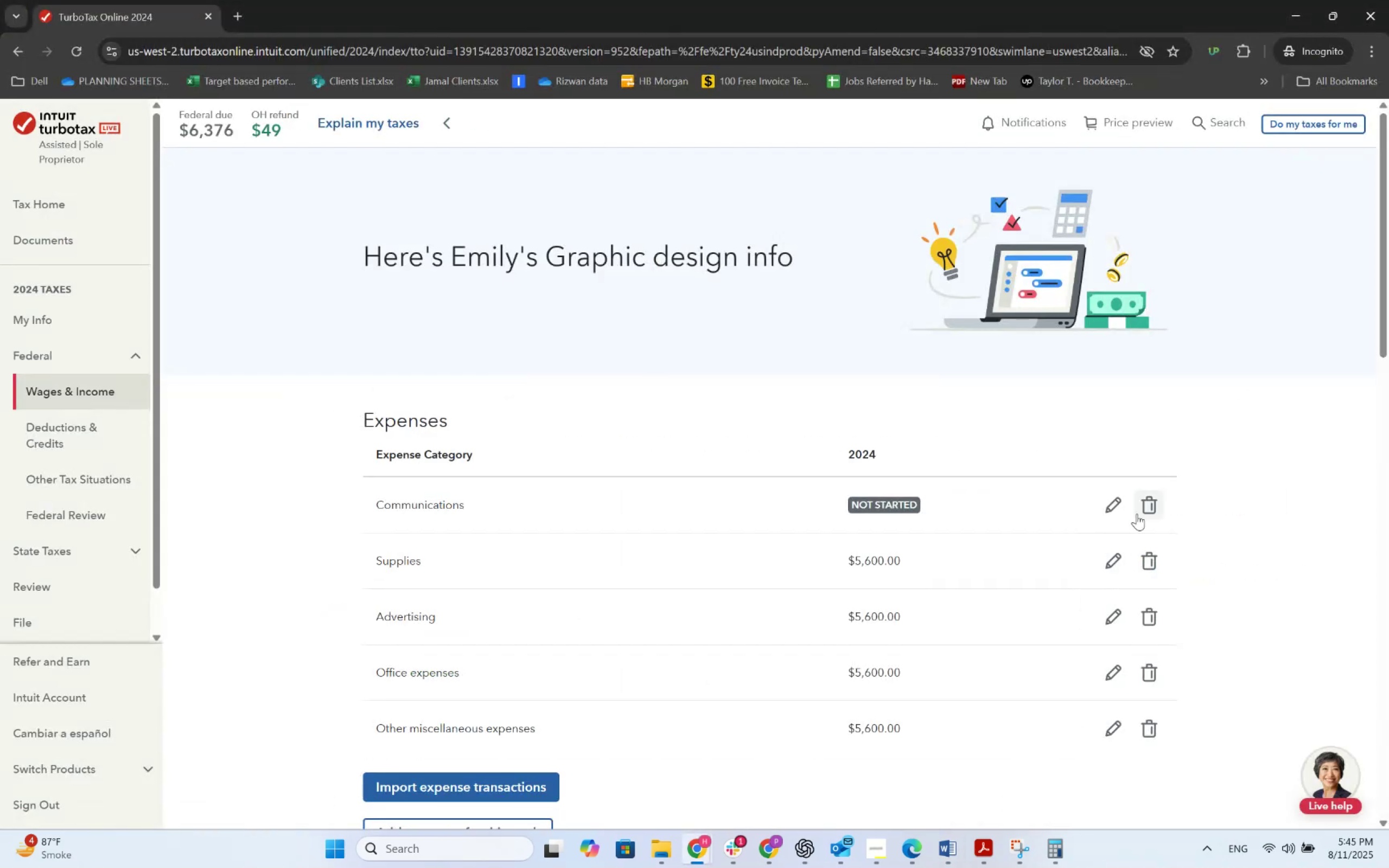 
left_click([1149, 505])
 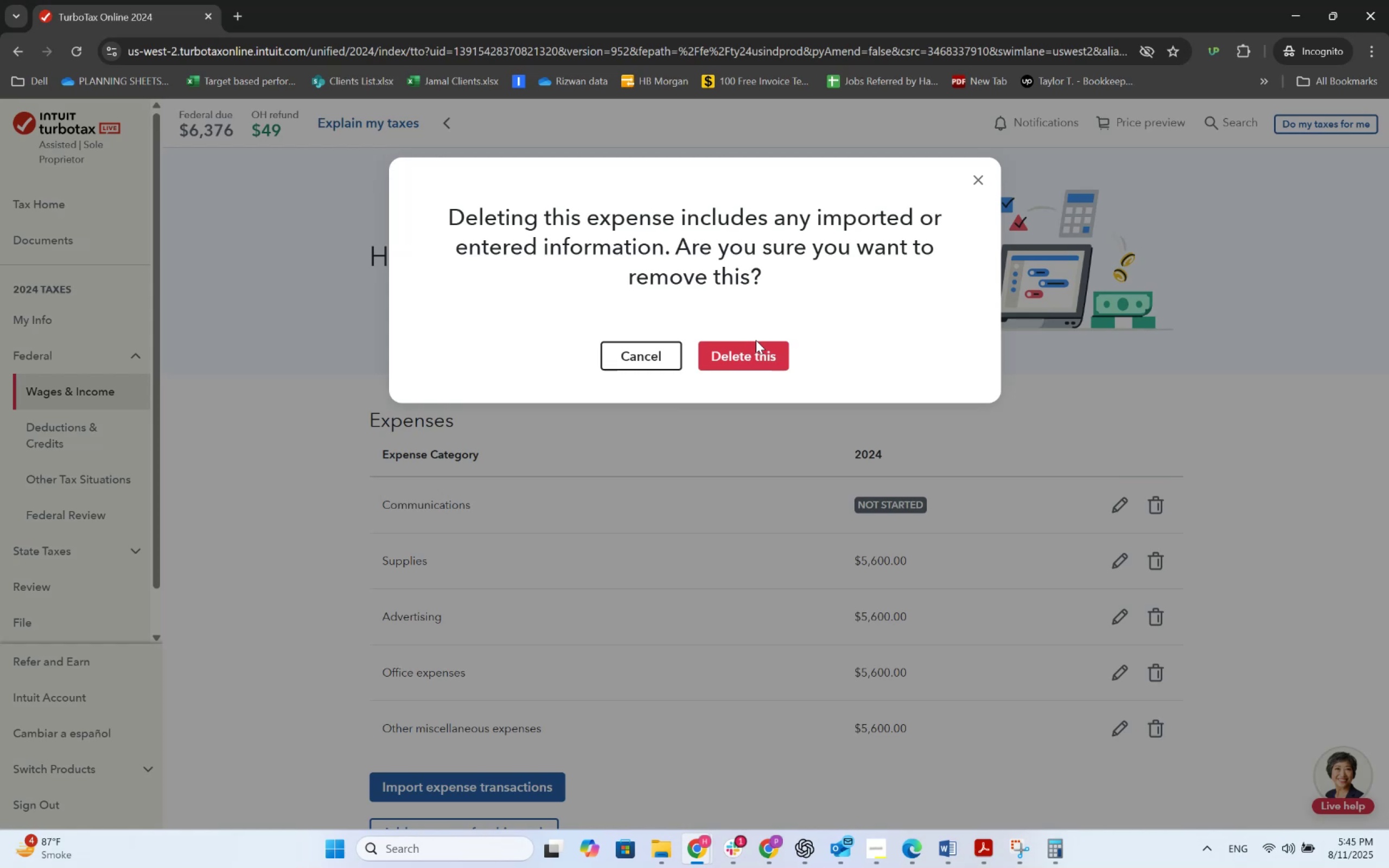 
double_click([755, 349])
 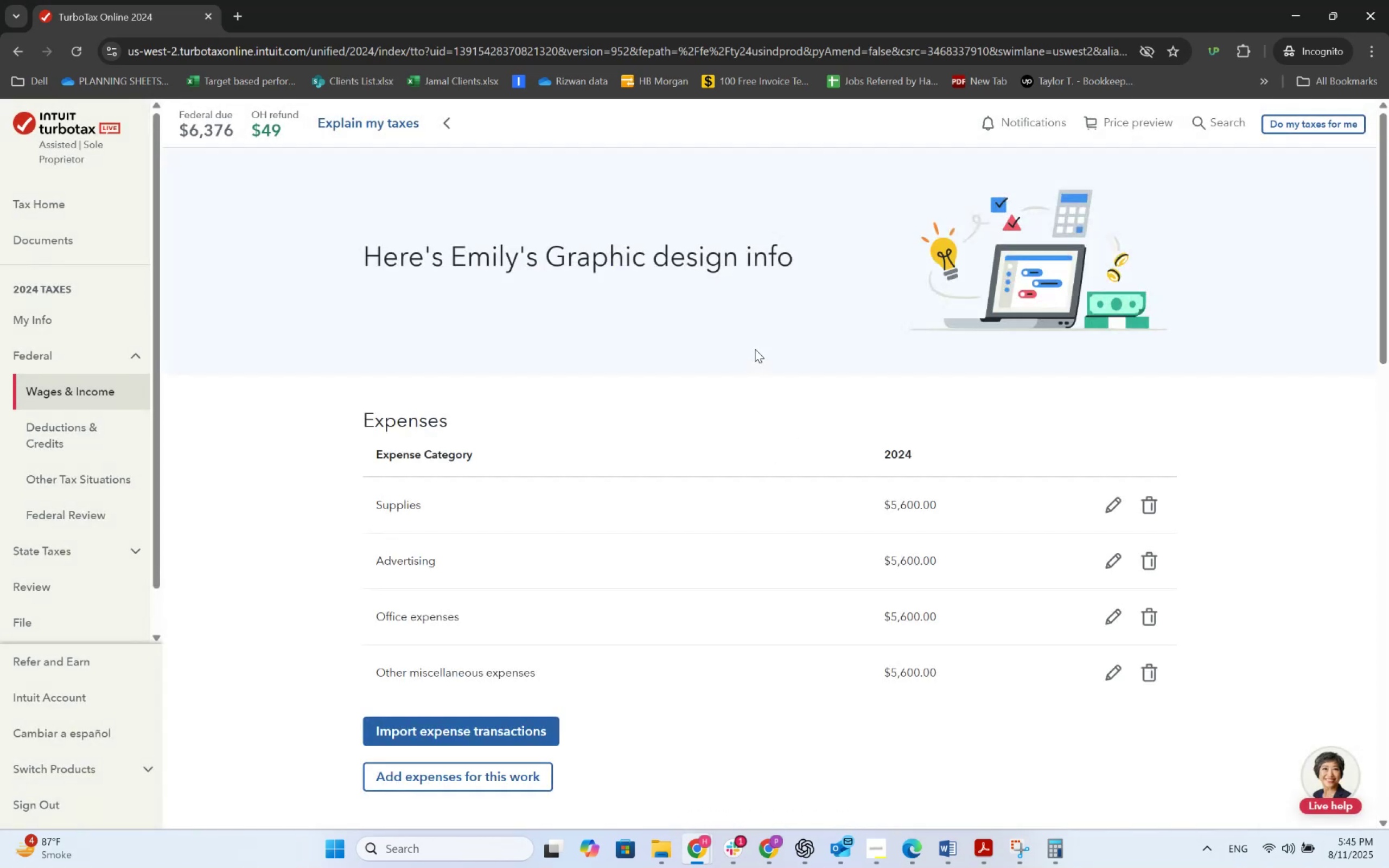 
key(Alt+AltLeft)
 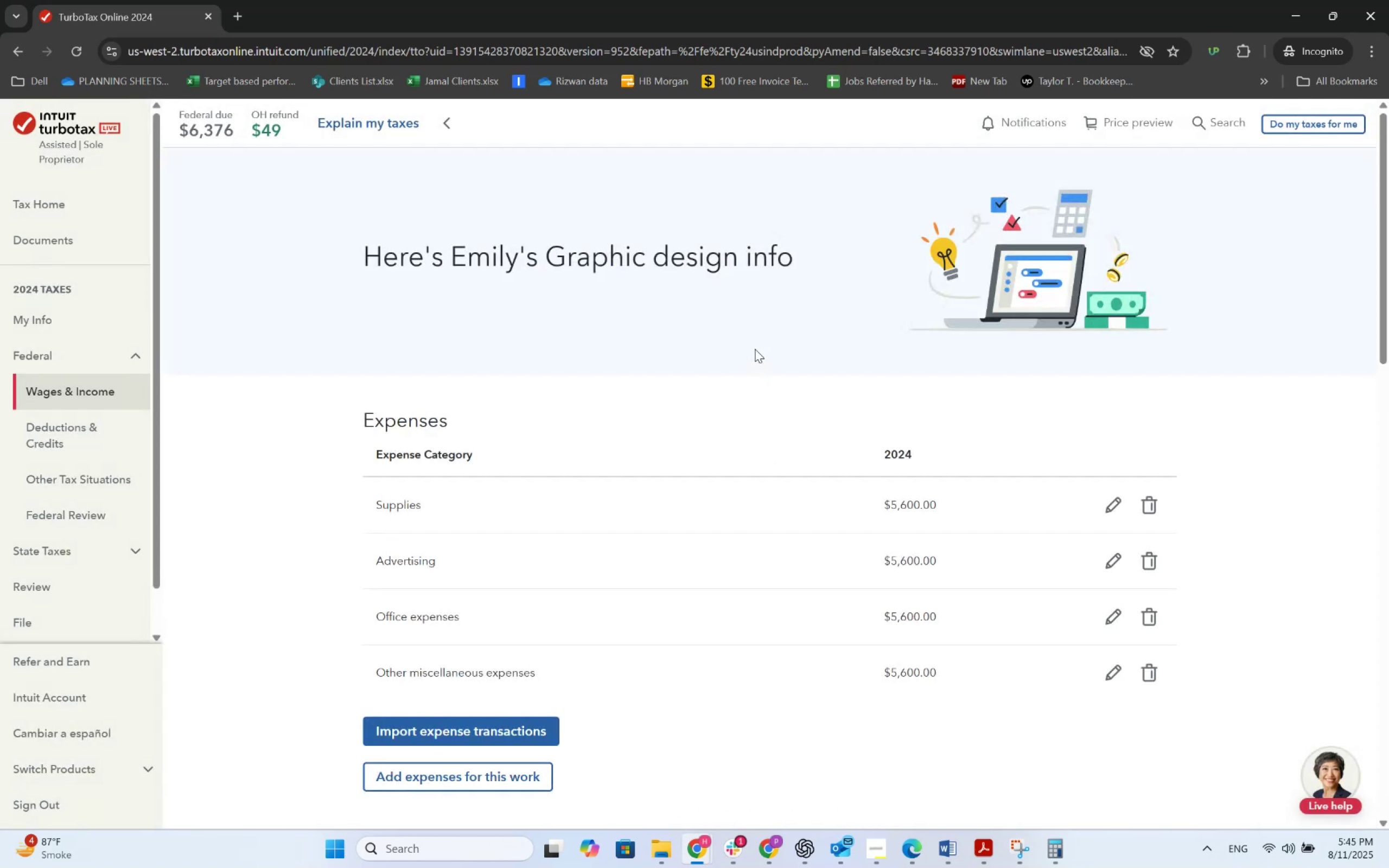 
key(Alt+Tab)
 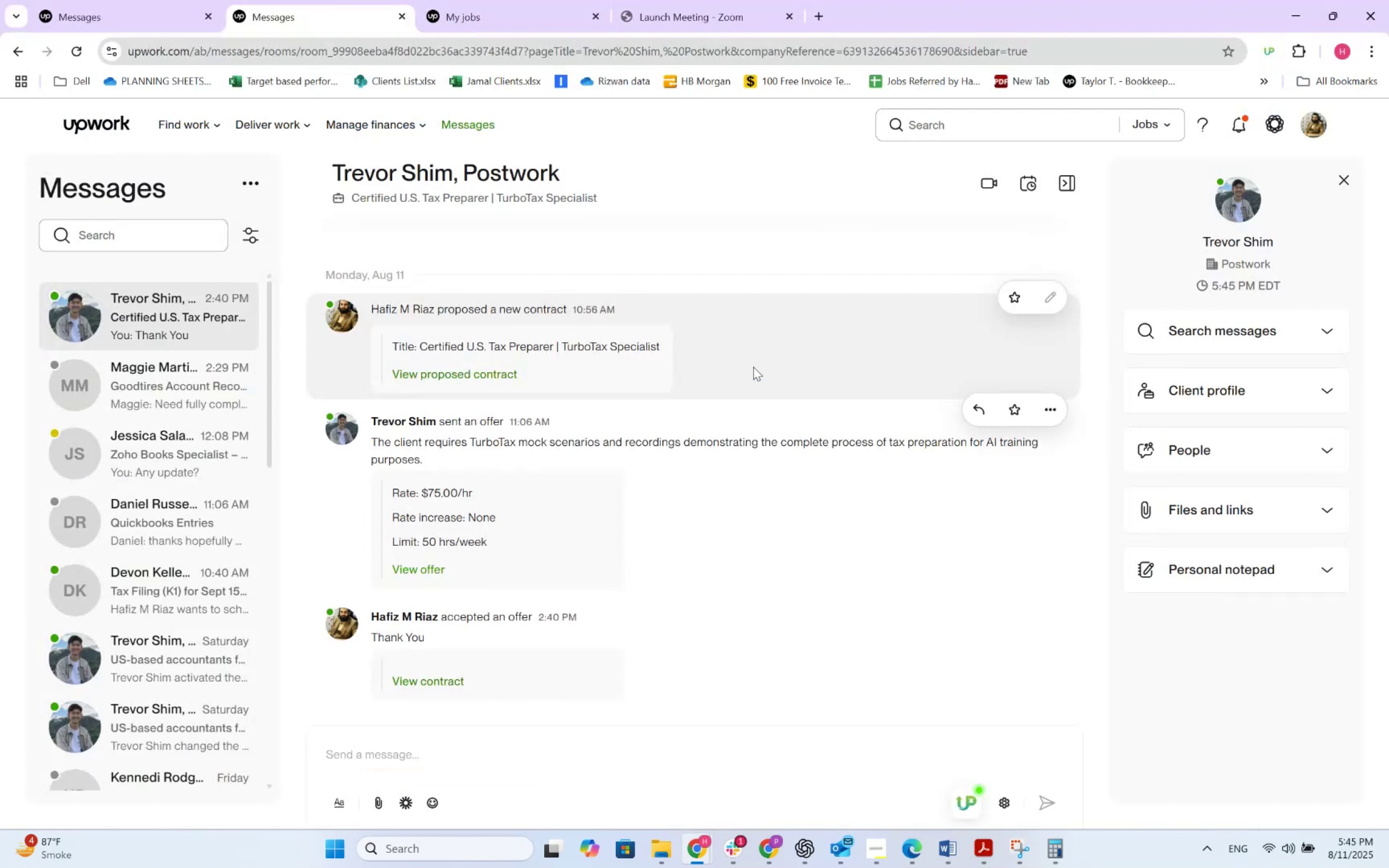 
key(Alt+AltLeft)
 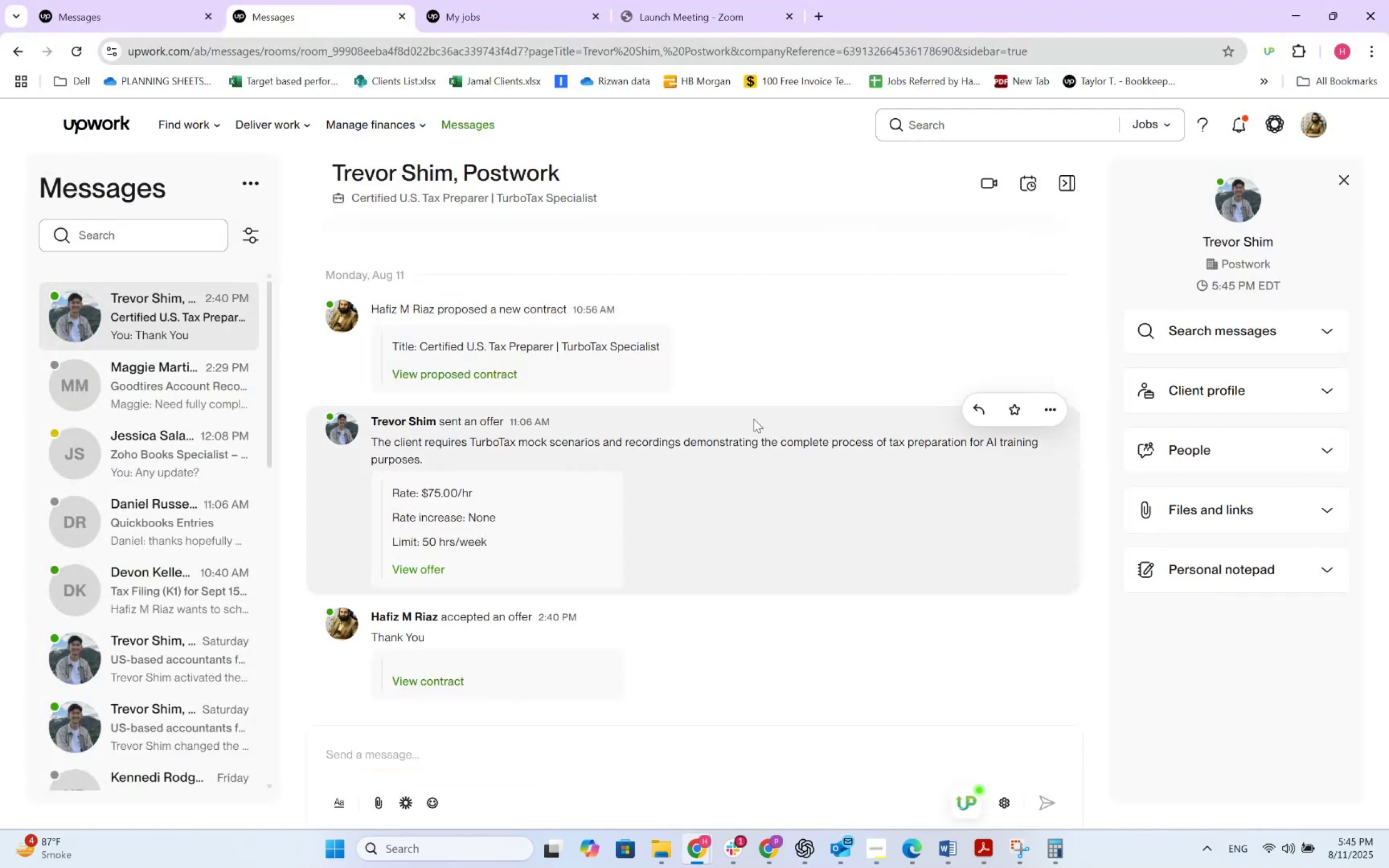 
key(Alt+Tab)
 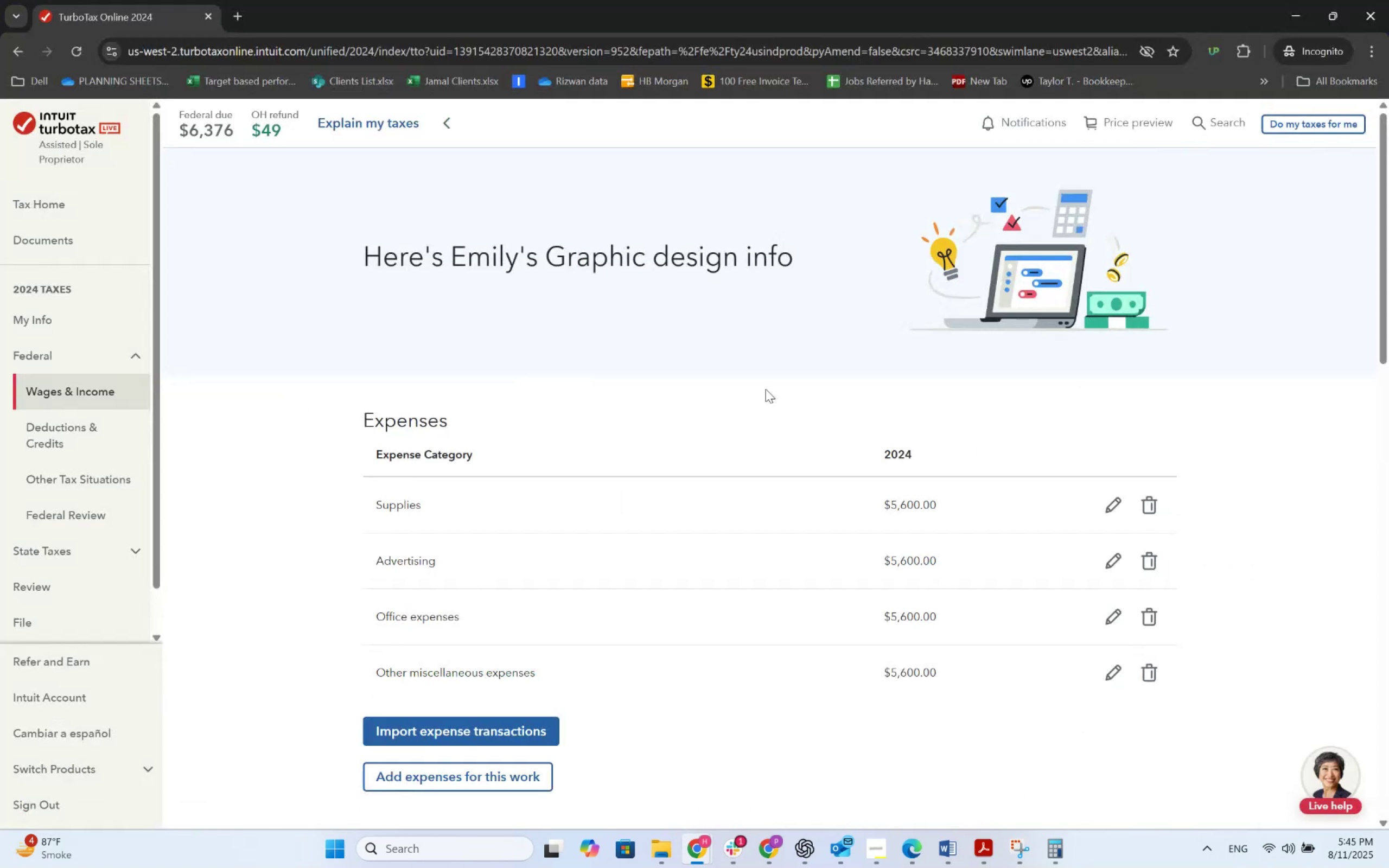 
key(Alt+Tab)
 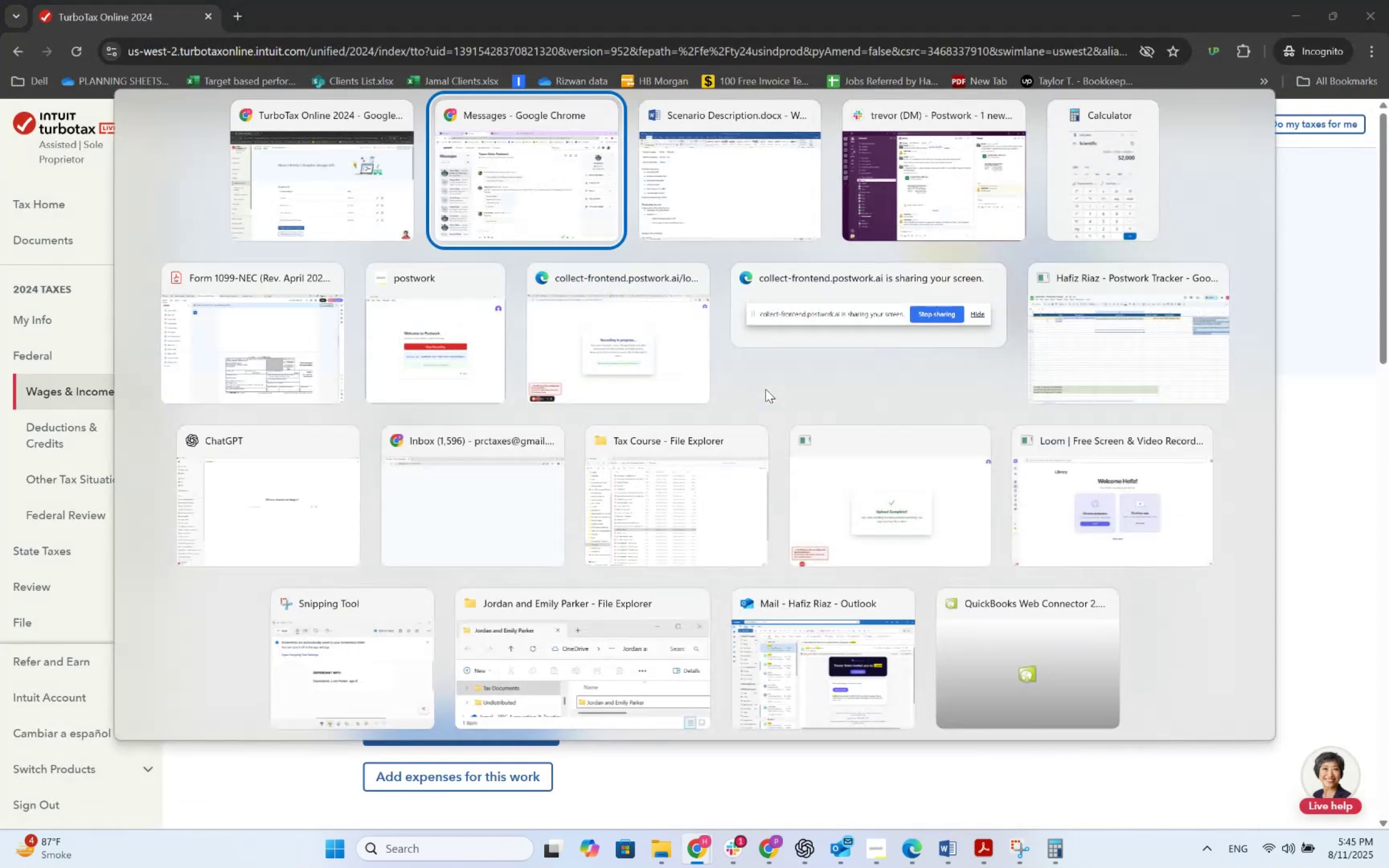 
key(Alt+Tab)
 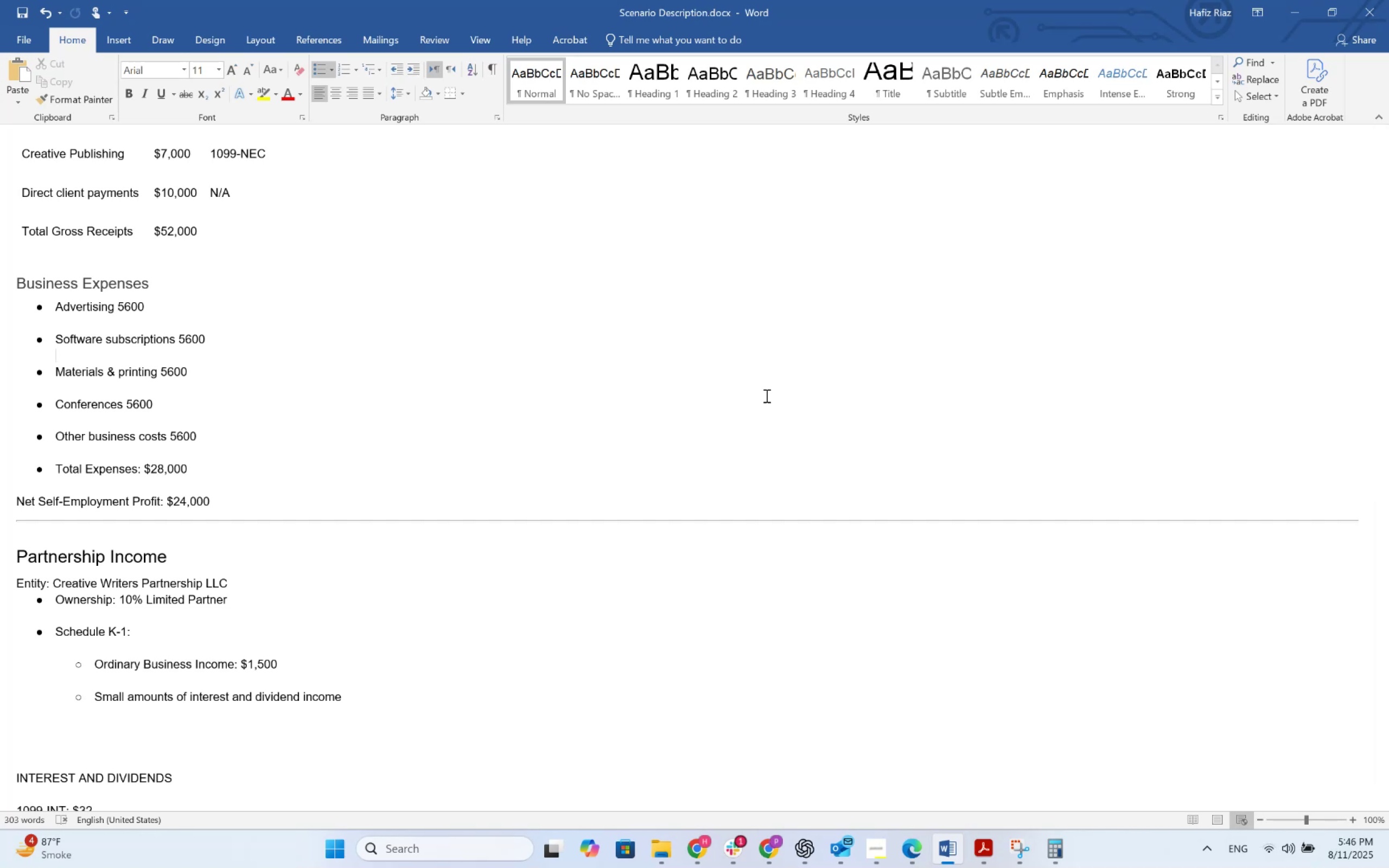 
wait(11.31)
 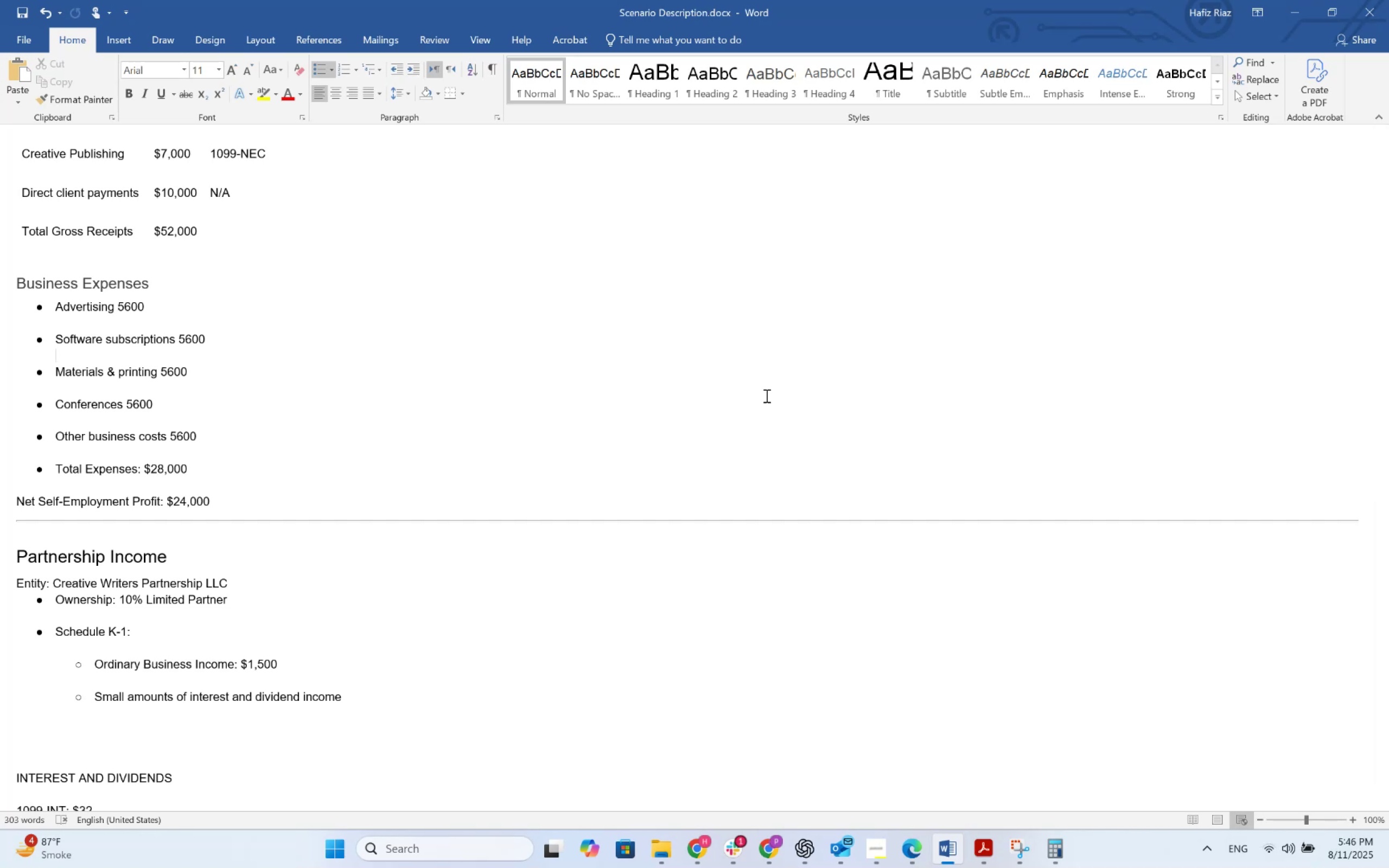 
key(Alt+AltLeft)
 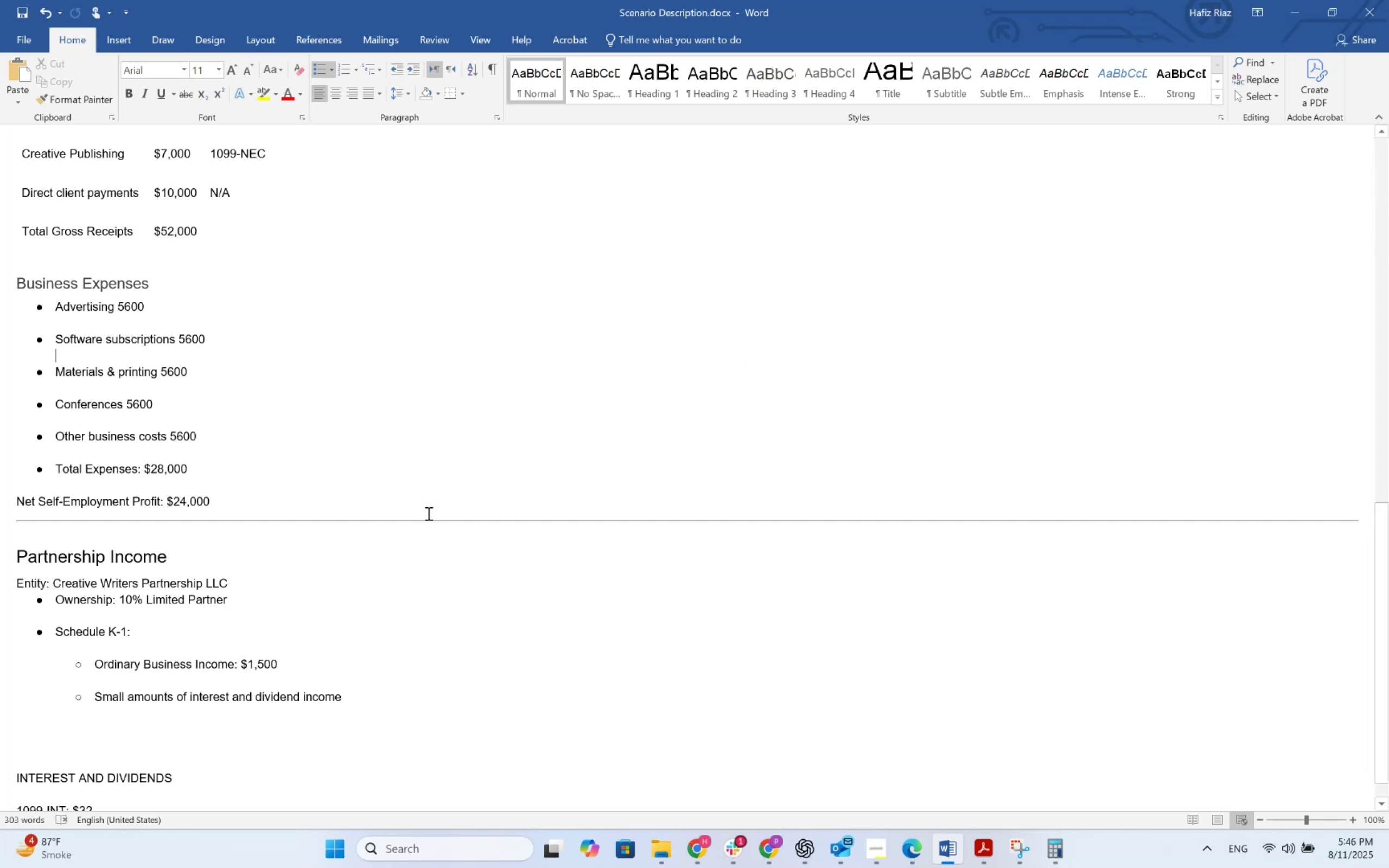 
key(Alt+Tab)
 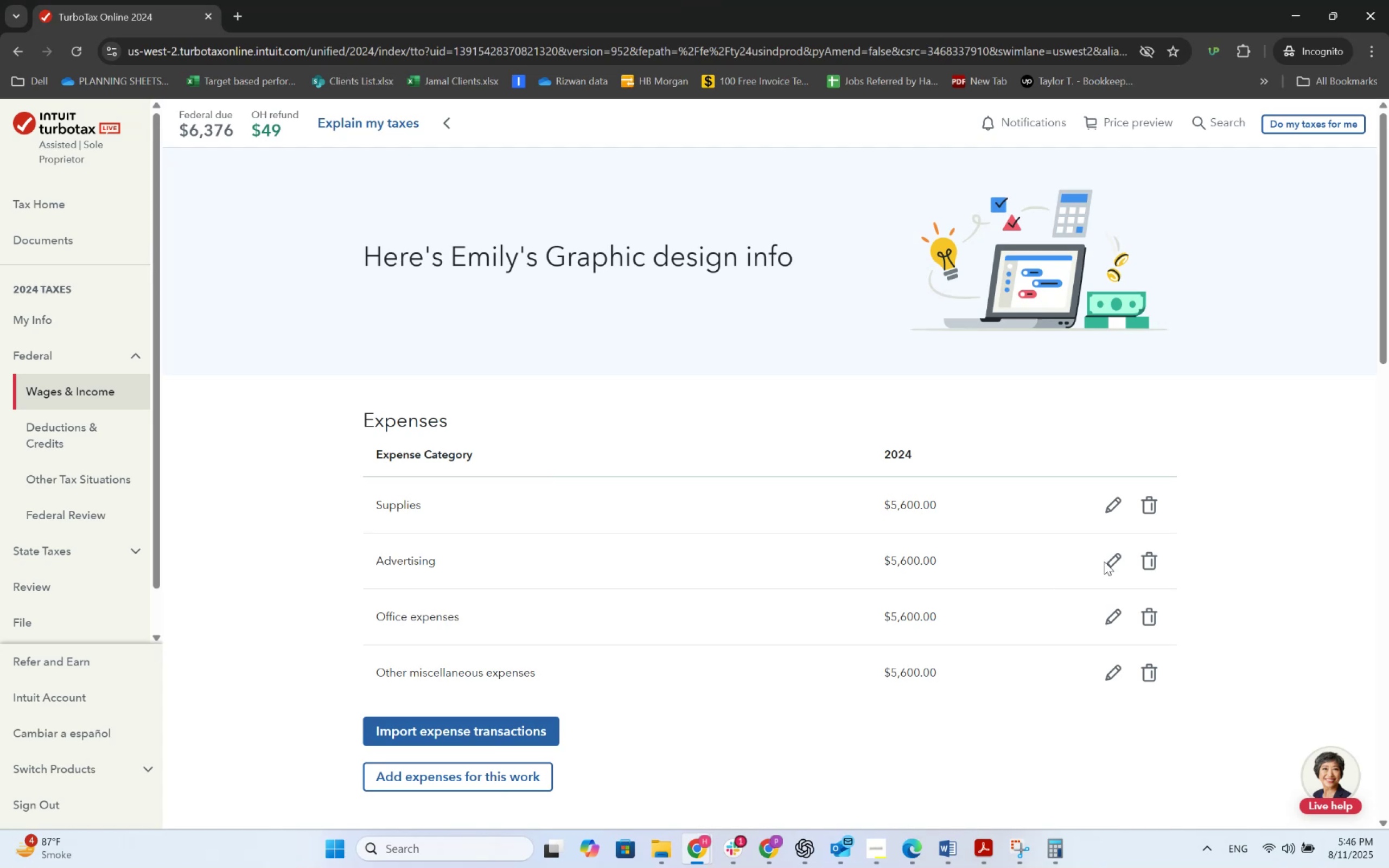 
key(Alt+AltLeft)
 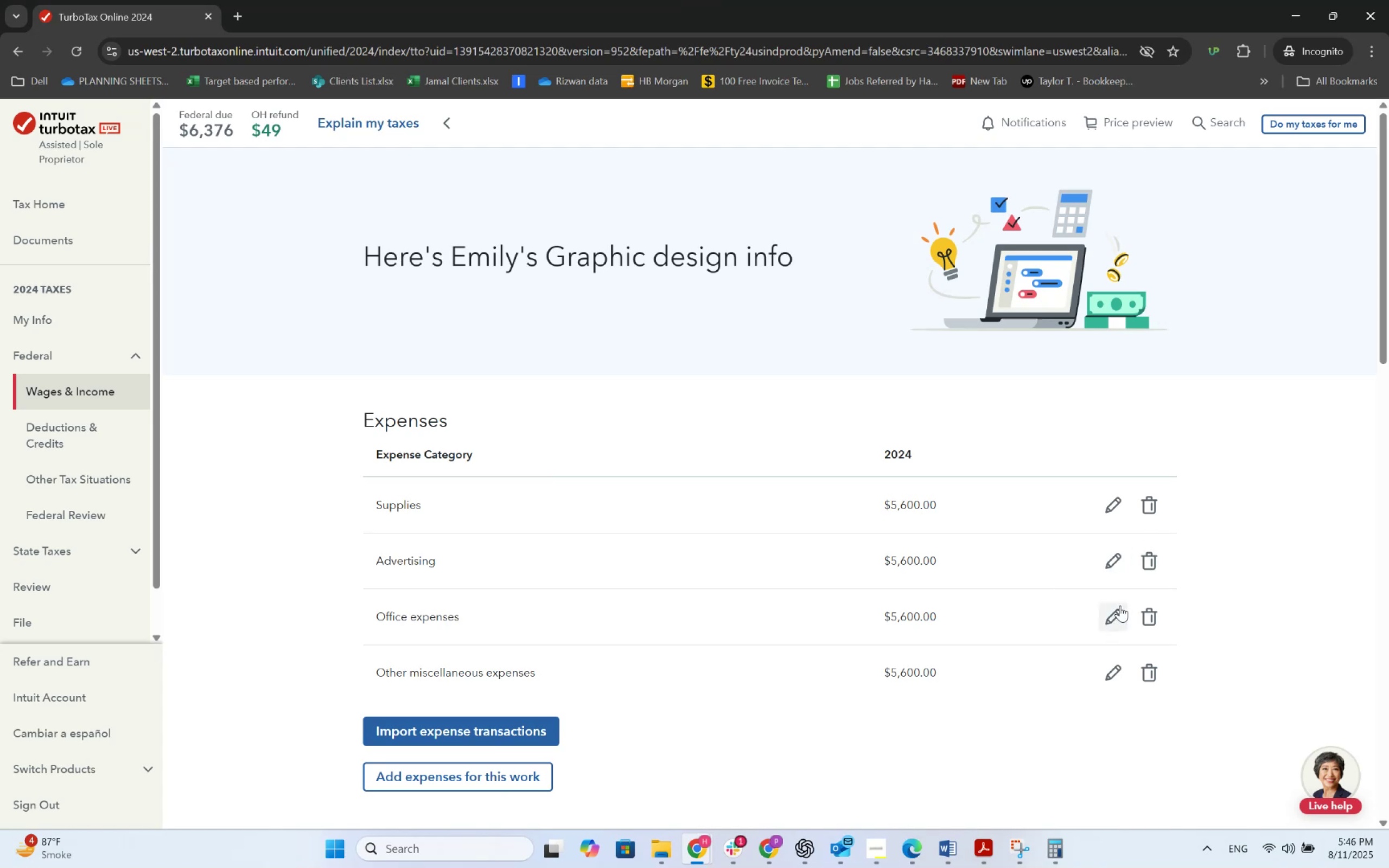 
key(Alt+Tab)
 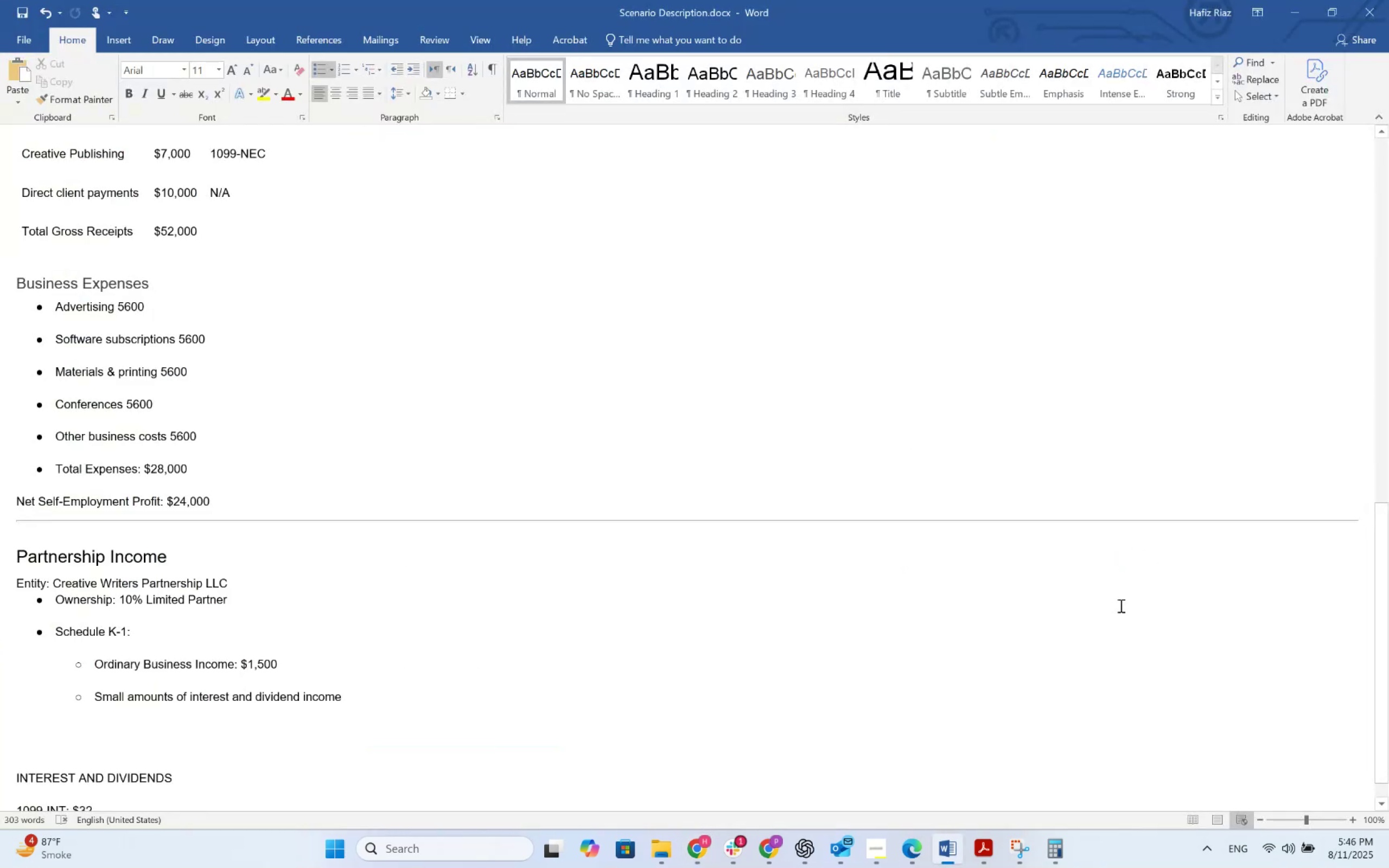 
key(Alt+AltLeft)
 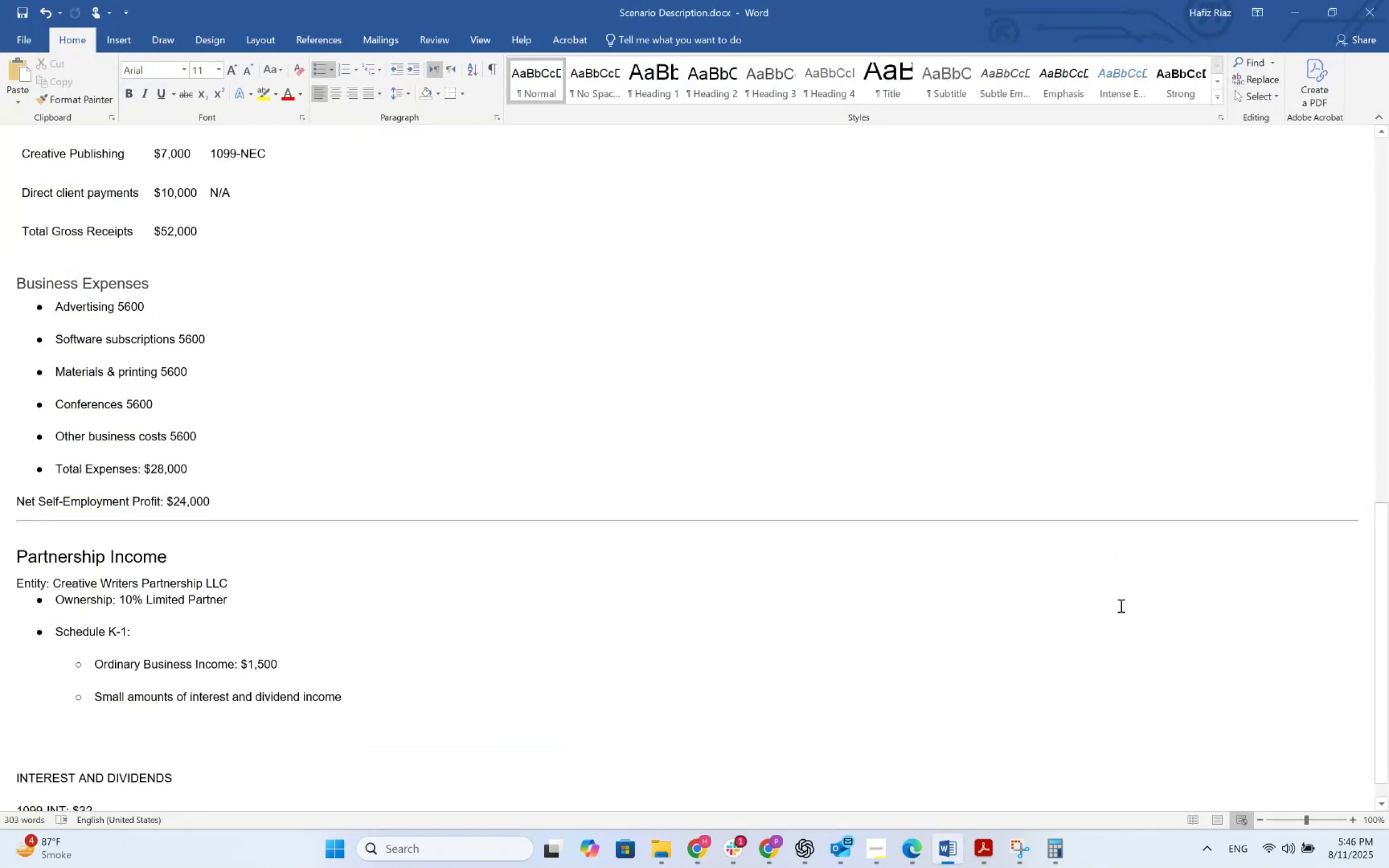 
key(Alt+Tab)
 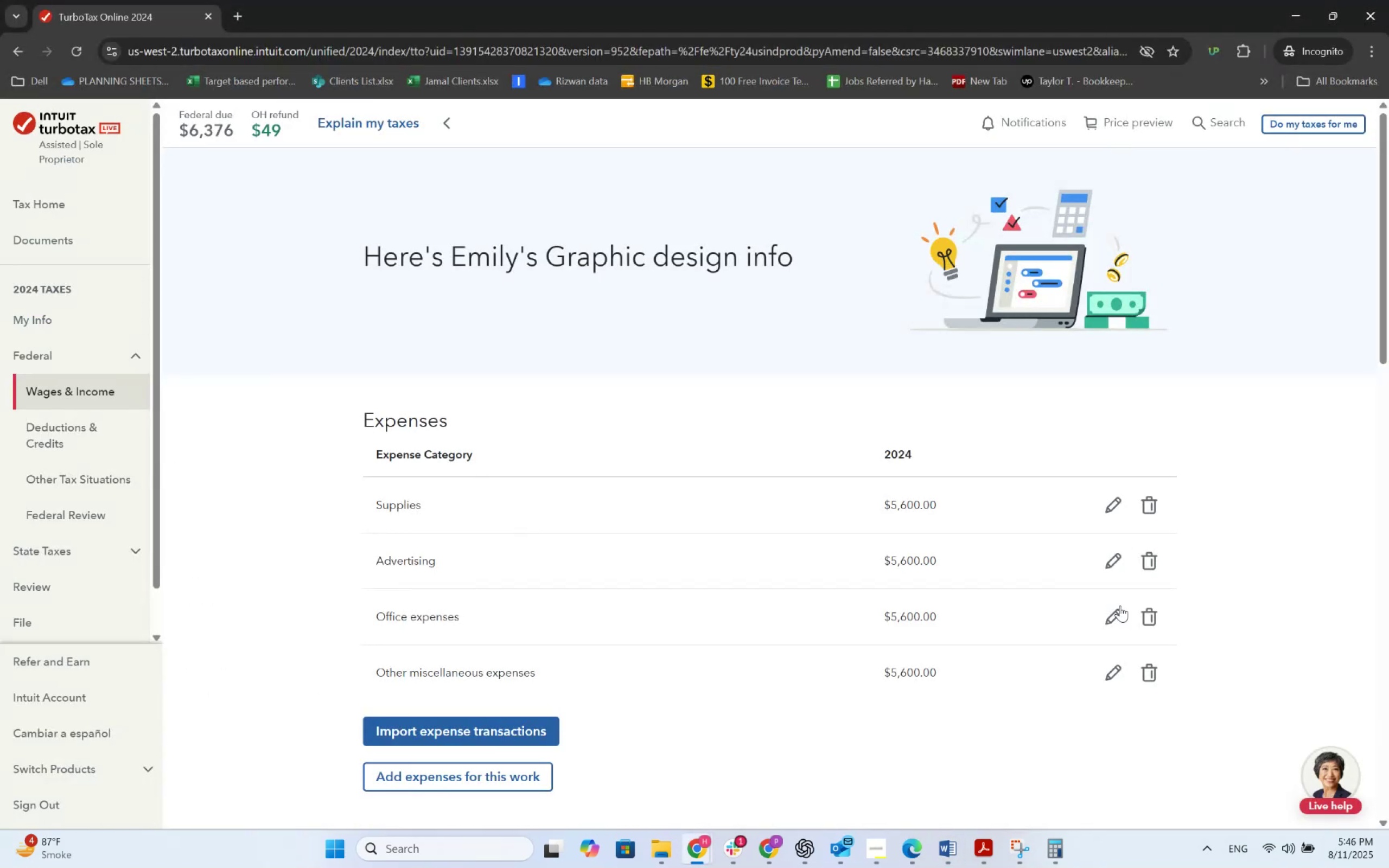 
wait(6.34)
 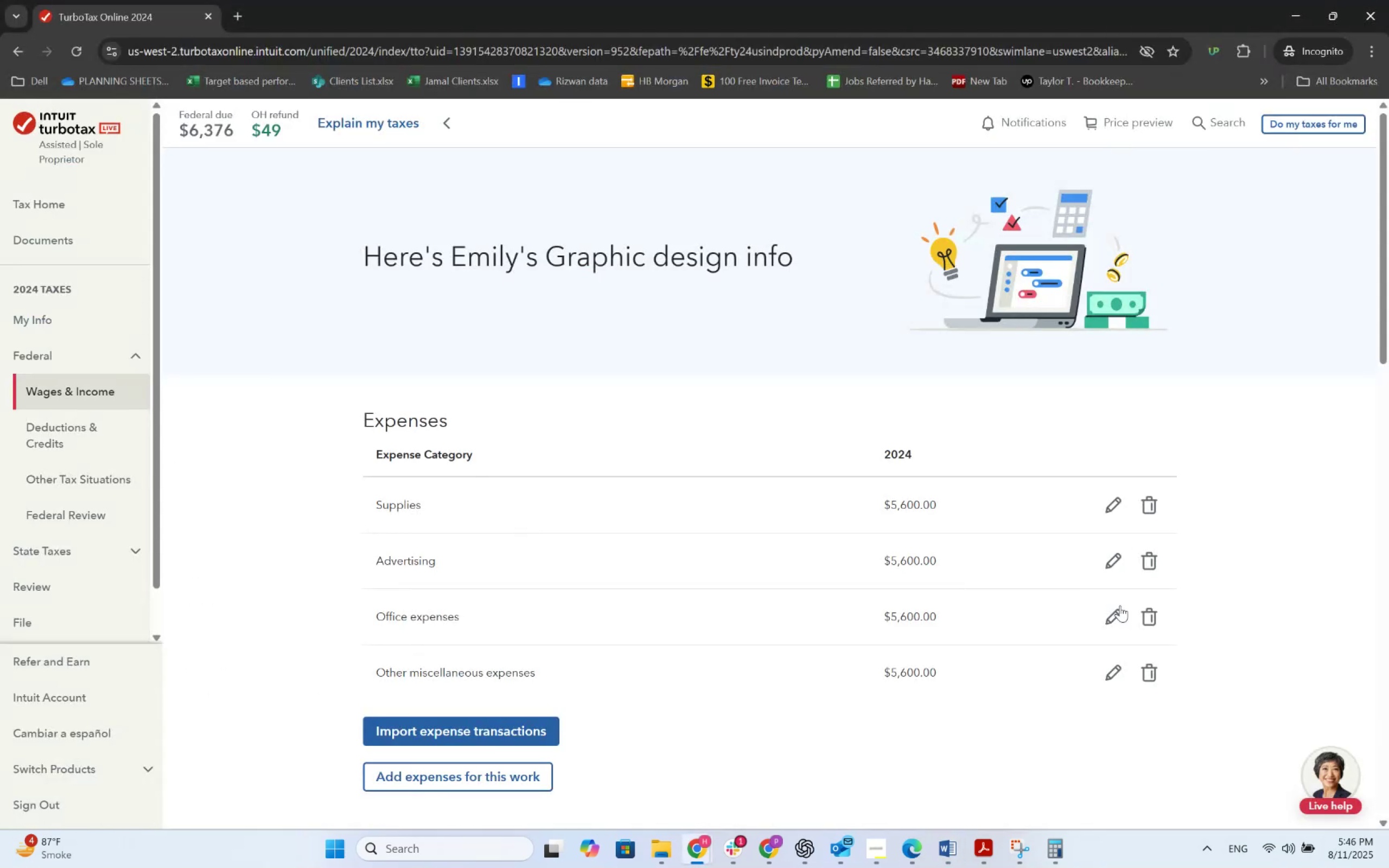 
left_click([1119, 606])
 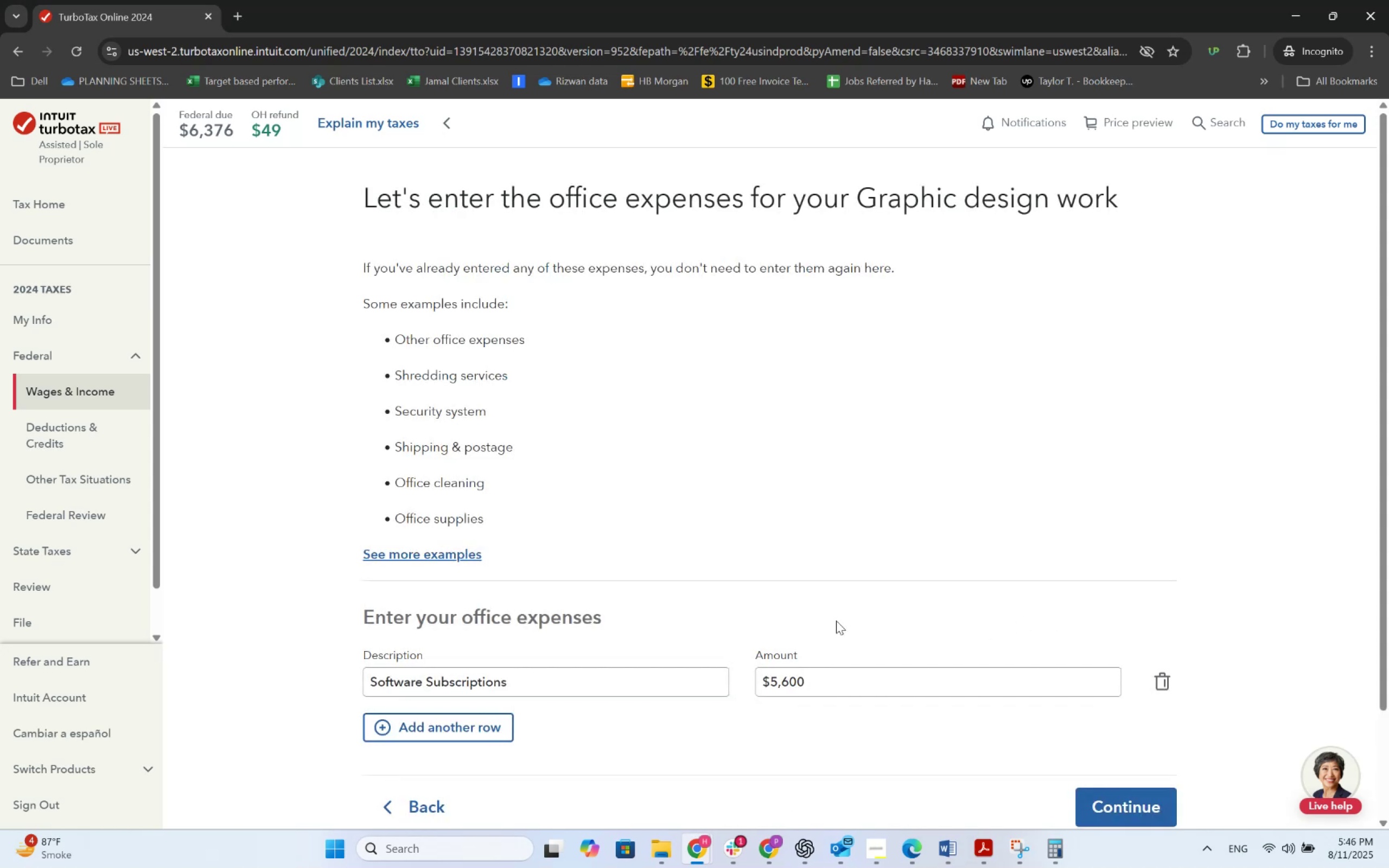 
left_click_drag(start_coordinate=[811, 674], to_coordinate=[719, 686])
 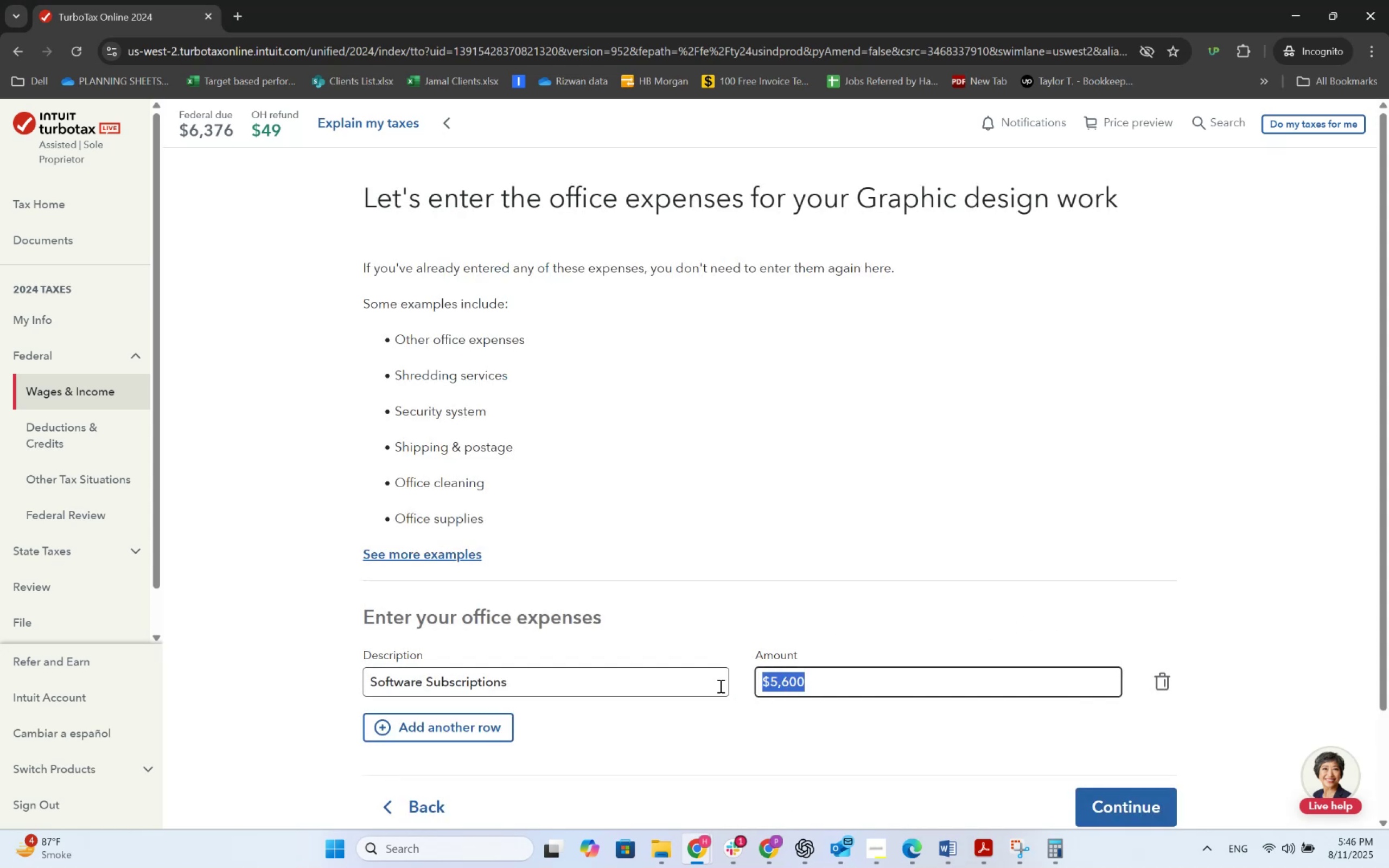 
key(Numpad1)
 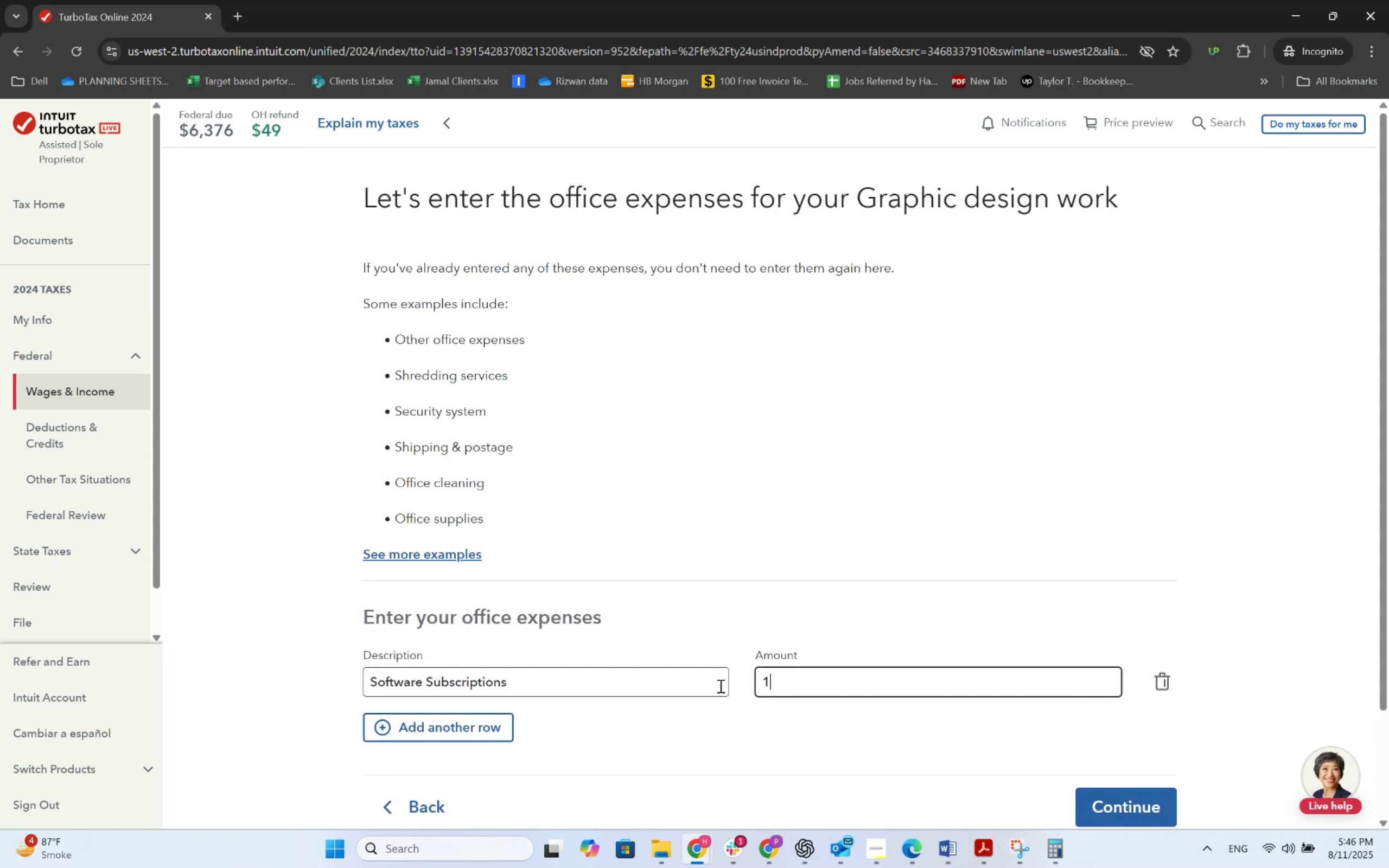 
key(Numpad1)
 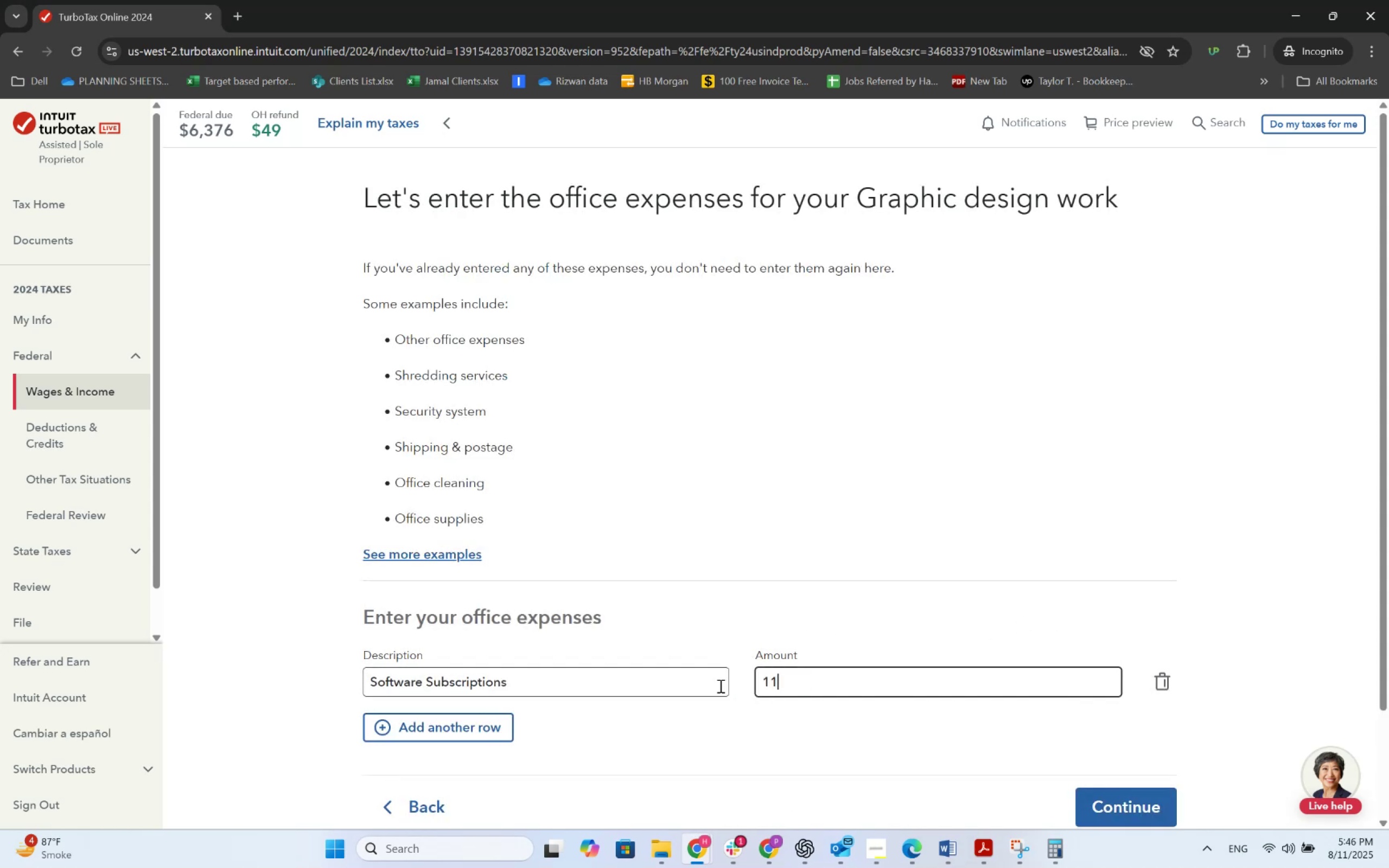 
key(Numpad2)
 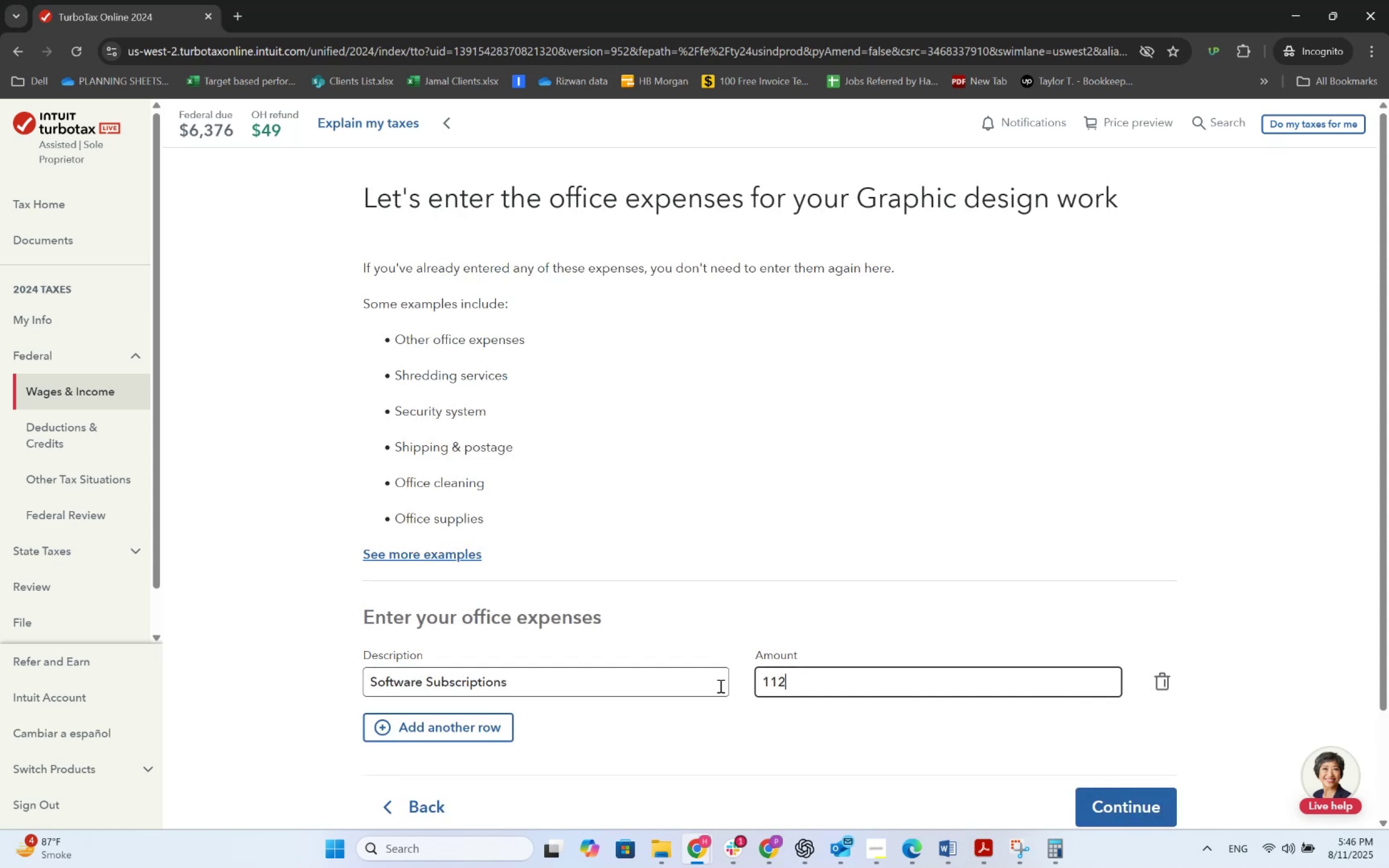 
key(Numpad0)
 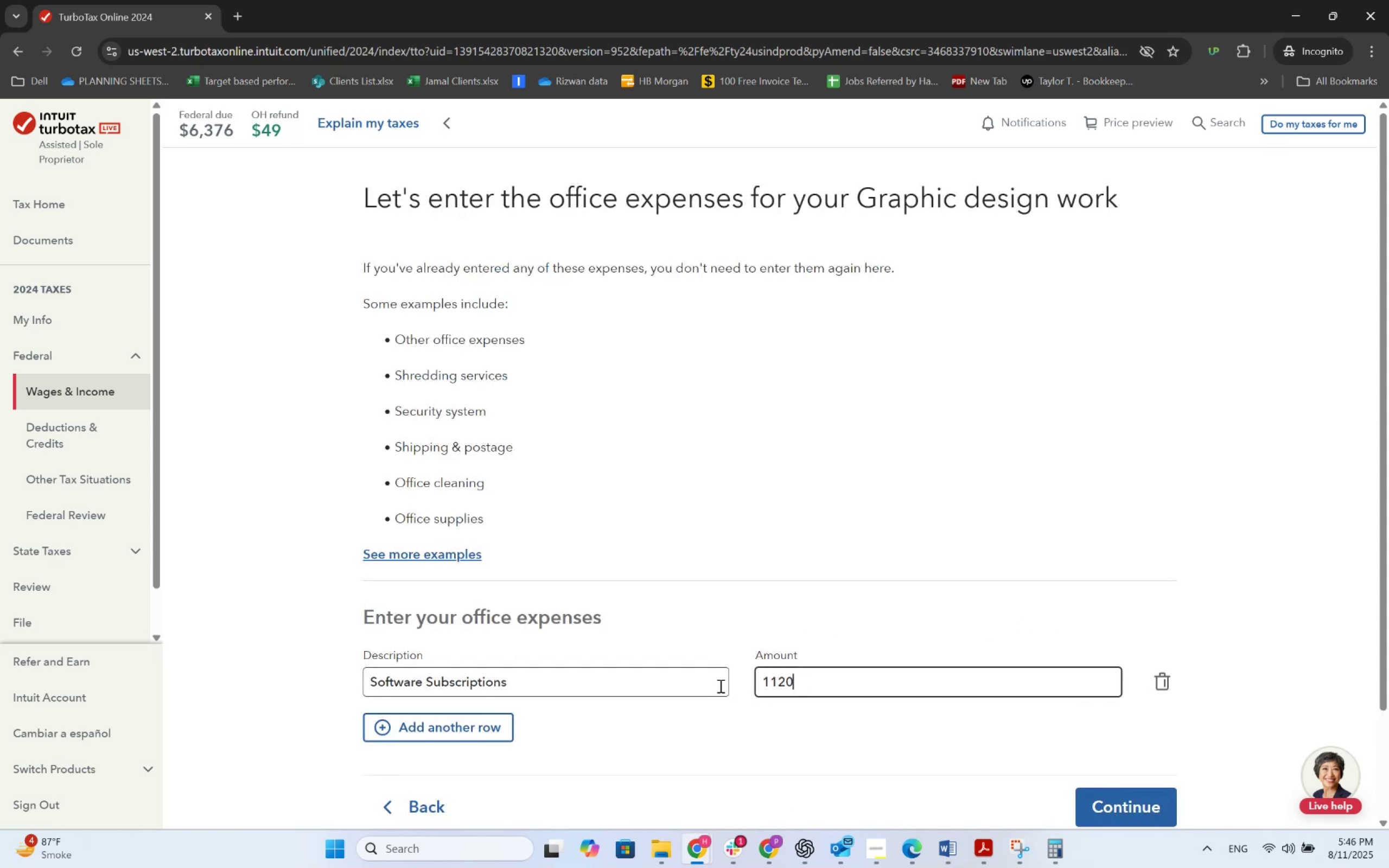 
key(Numpad0)
 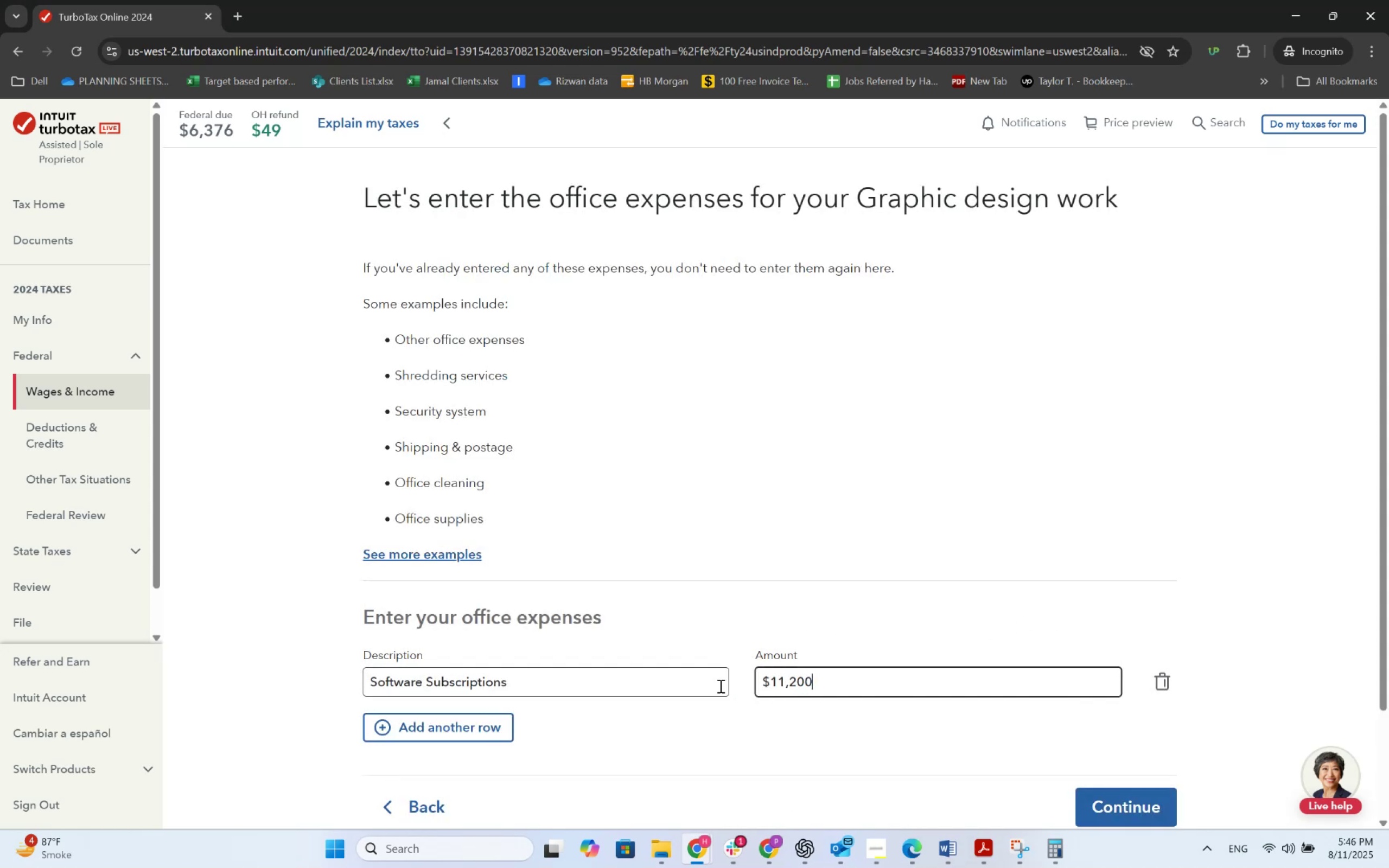 
hold_key(key=Backspace, duration=0.74)
 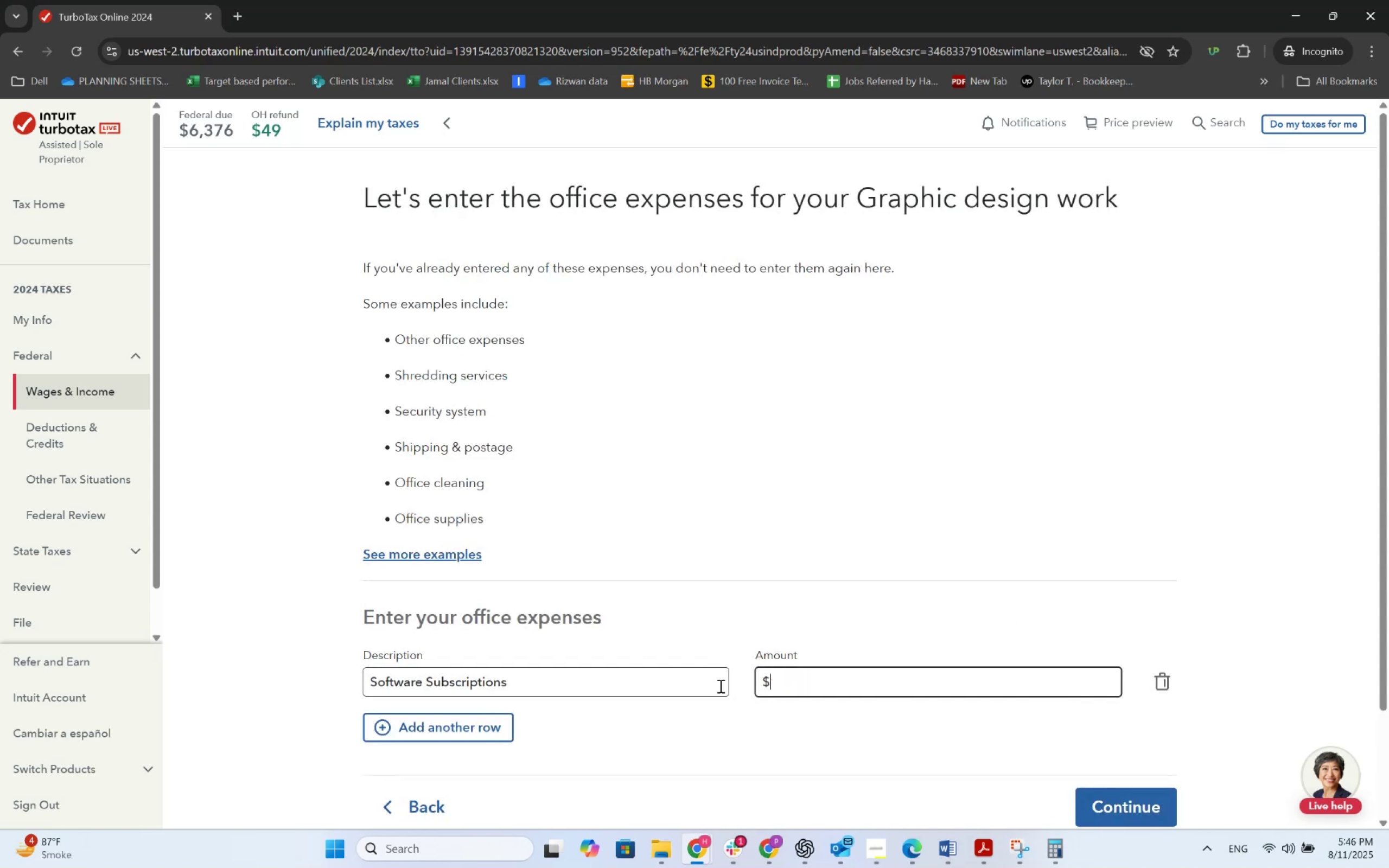 
key(Backspace)
 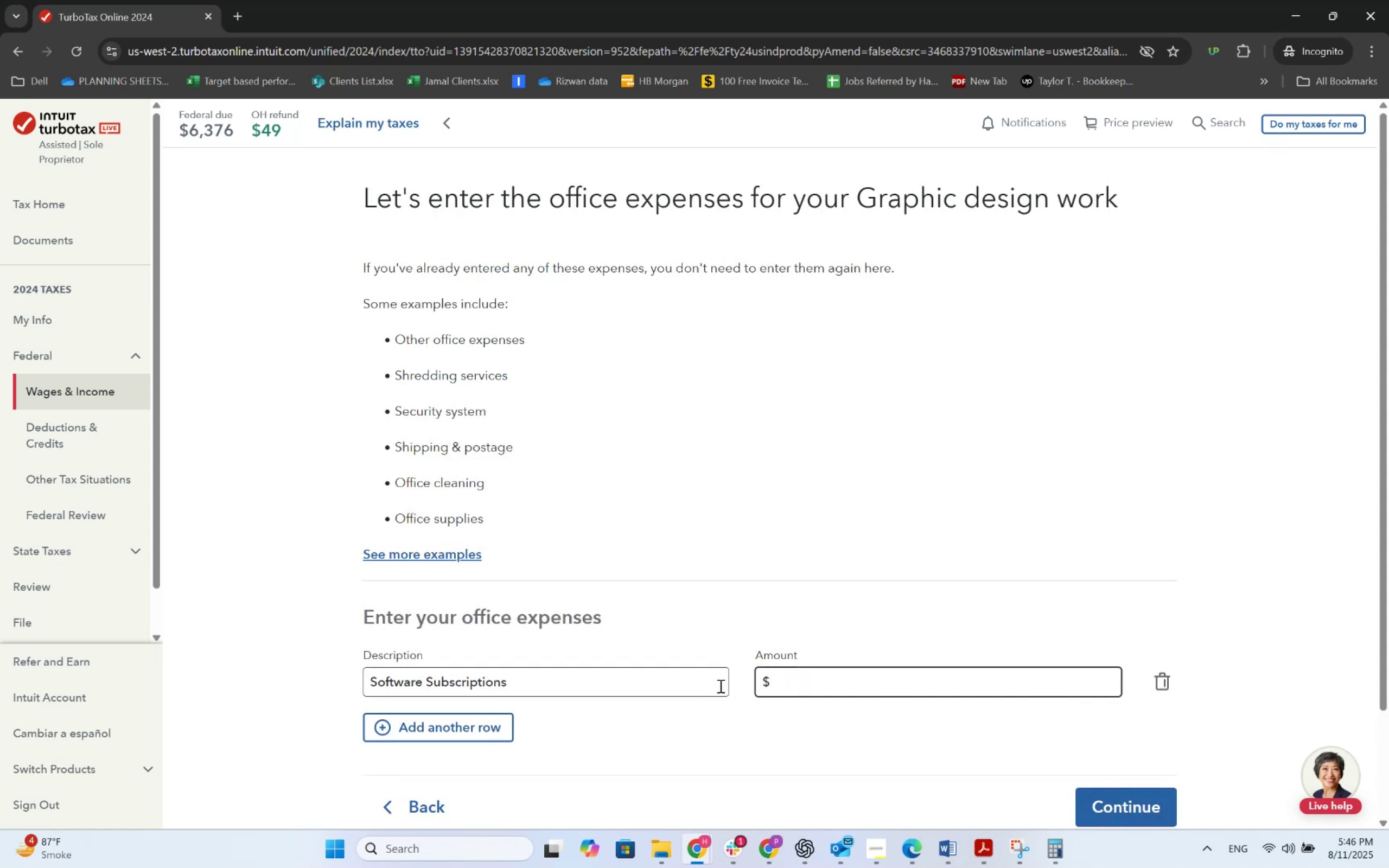 
key(Numpad5)
 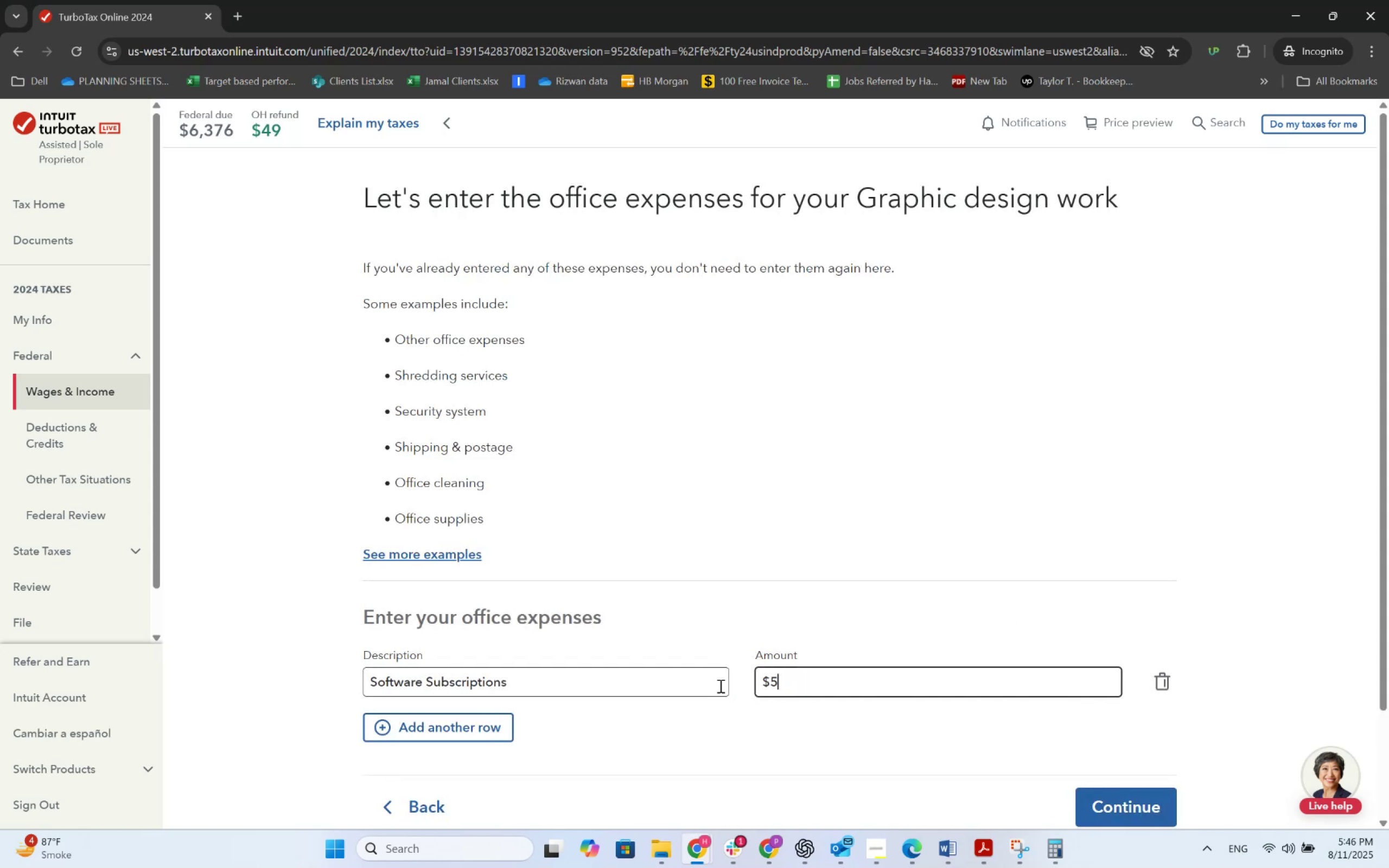 
key(Numpad6)
 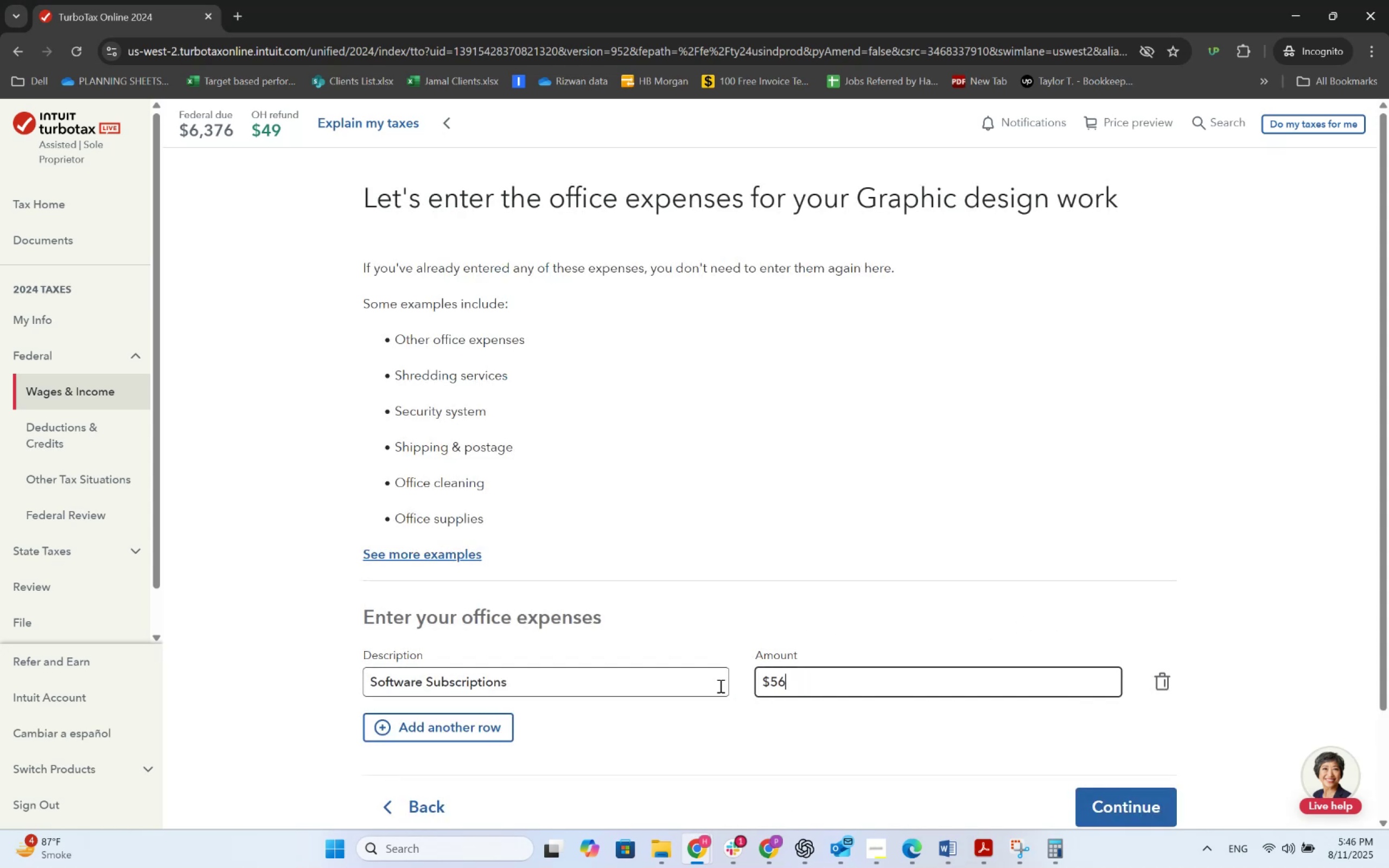 
key(Numpad0)
 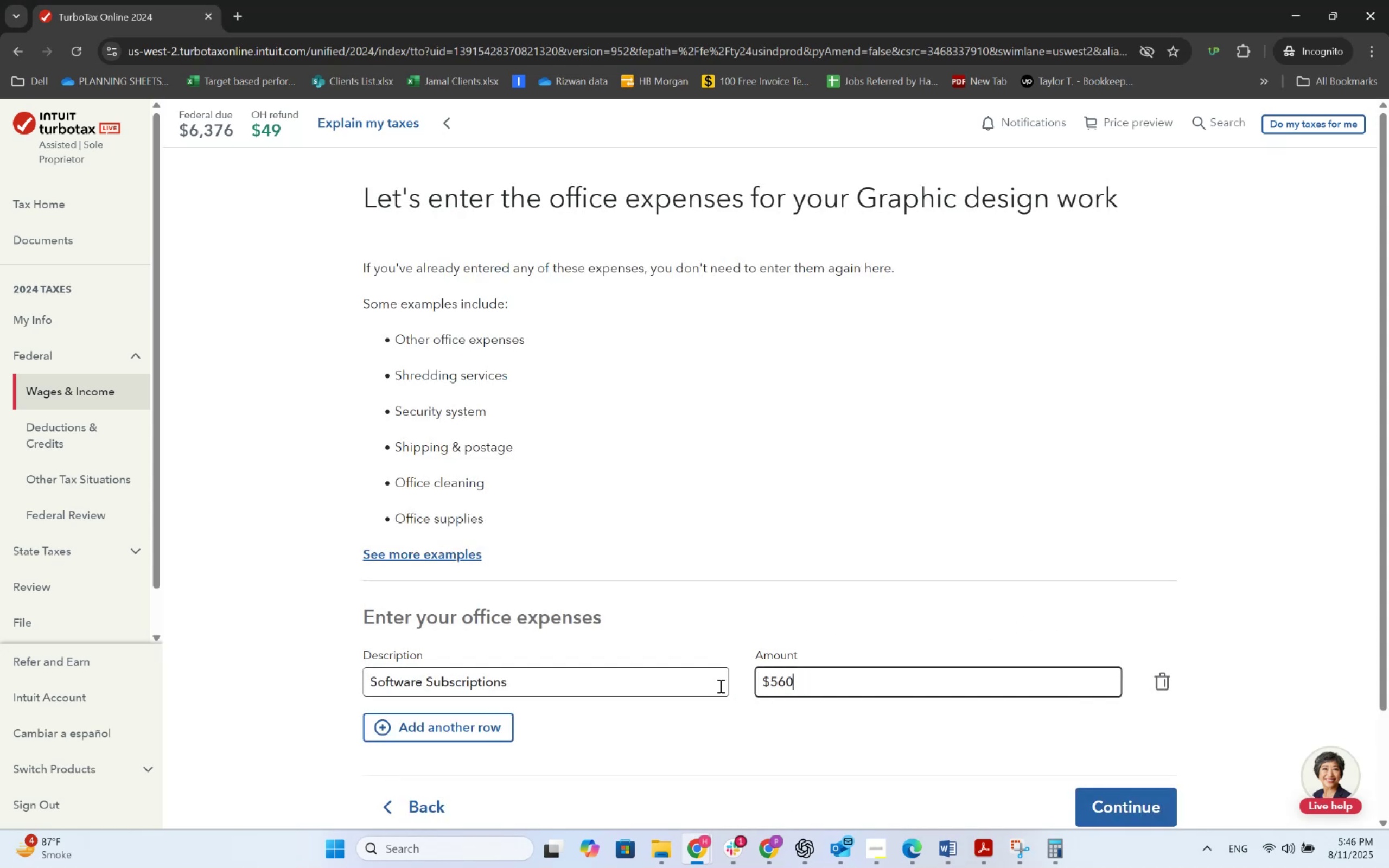 
key(Numpad0)
 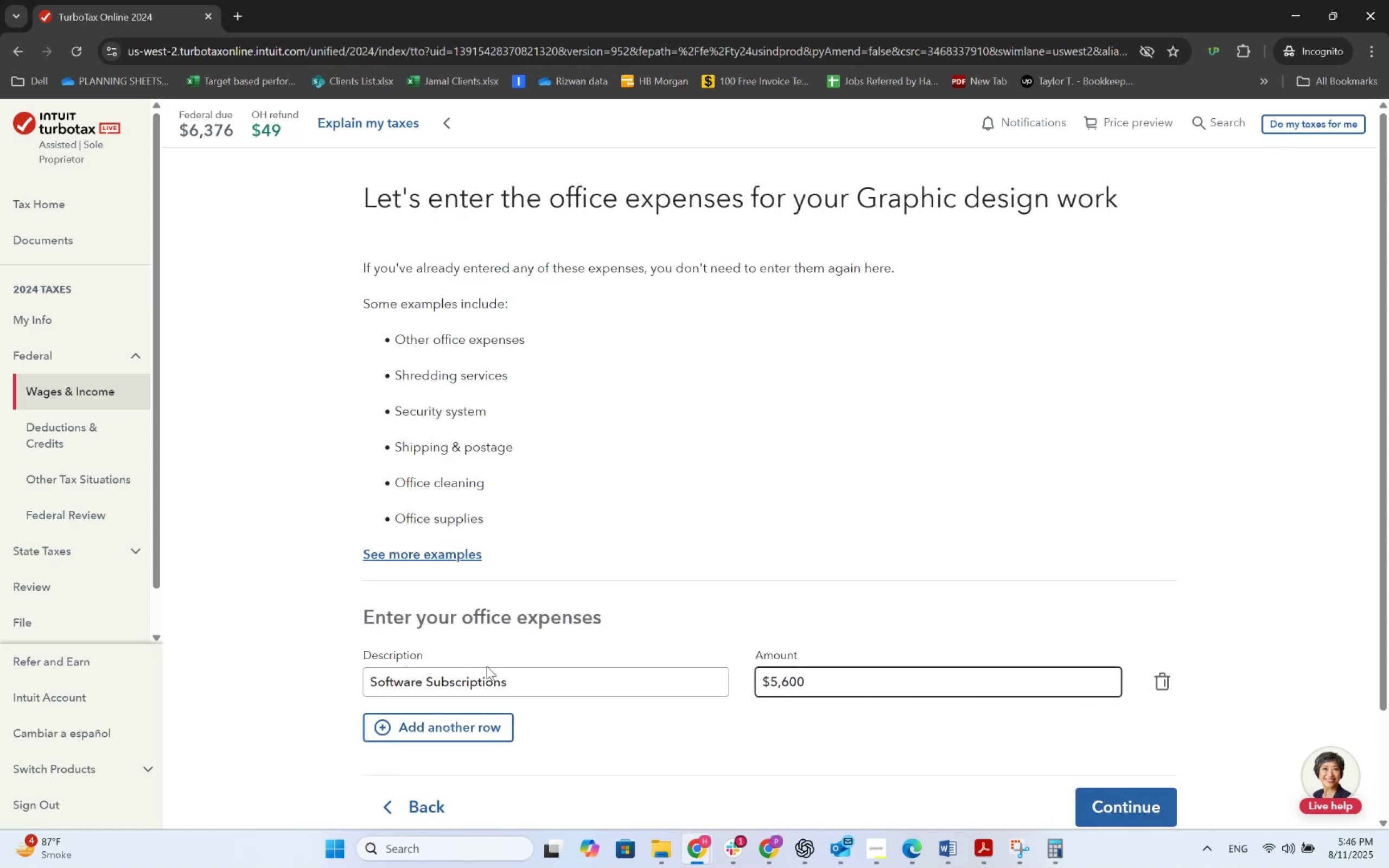 
left_click([482, 726])
 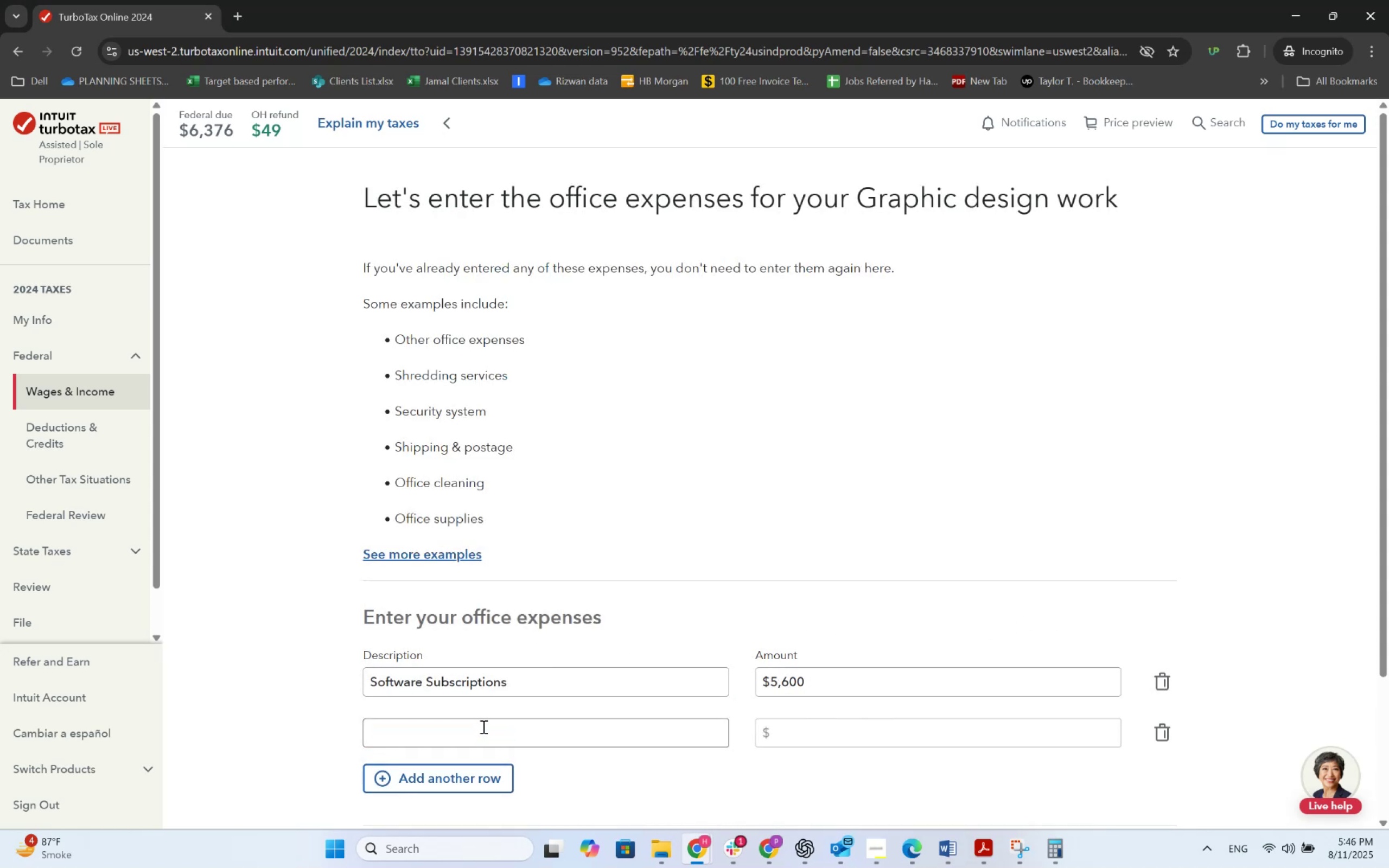 
left_click([482, 726])
 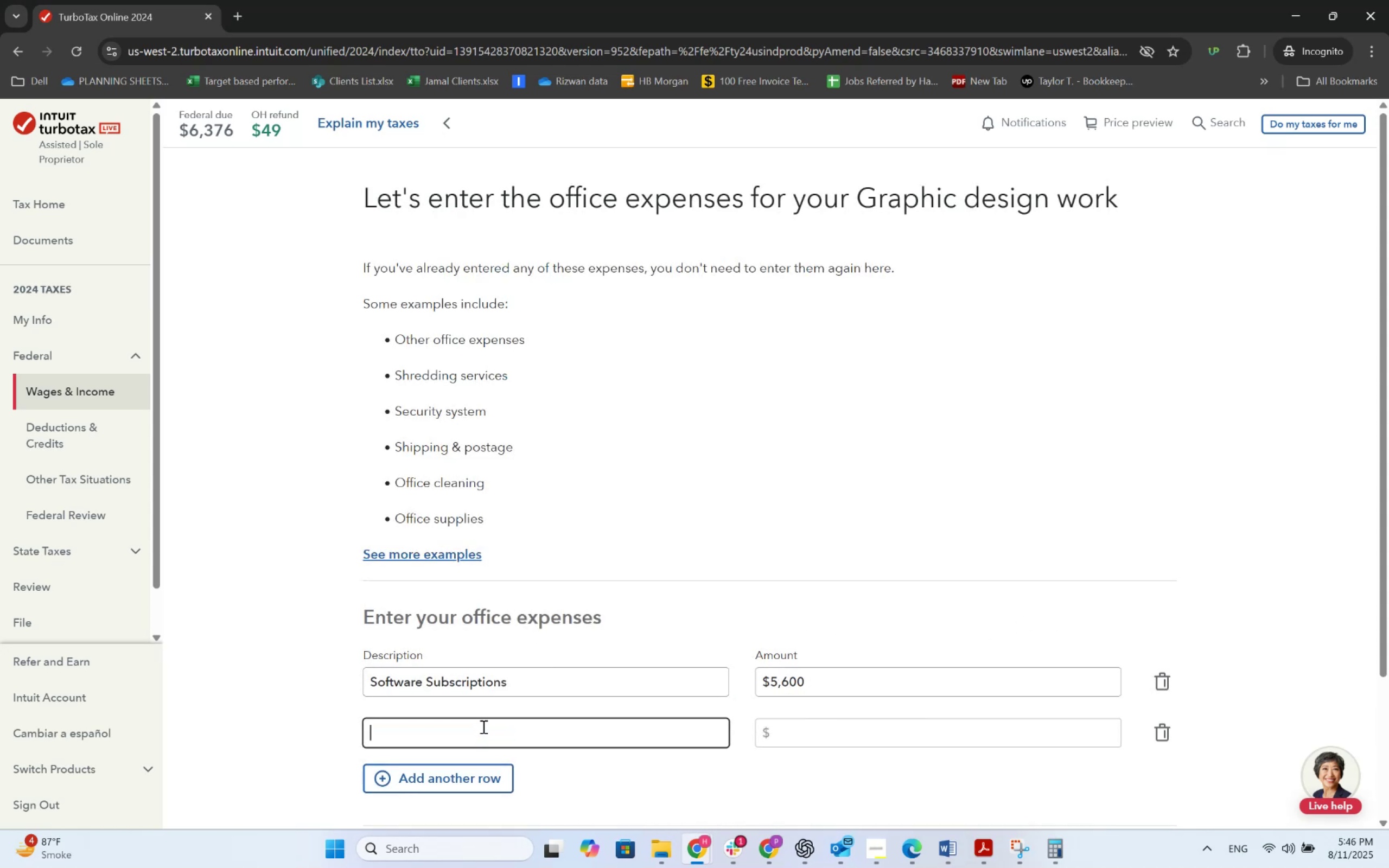 
type(Conferences)
key(Tab)
type(5600)
 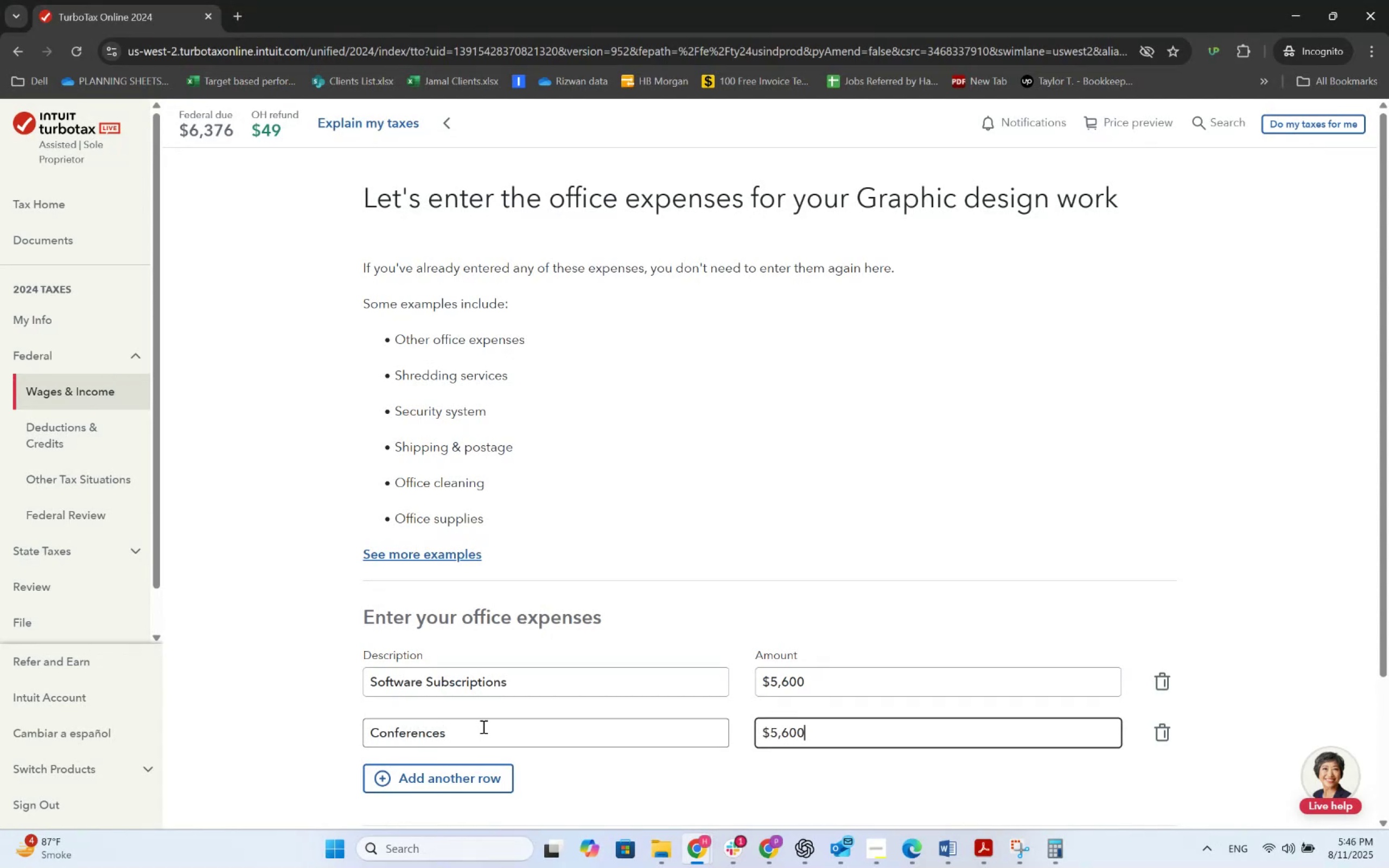 
scroll: coordinate [759, 580], scroll_direction: down, amount: 4.0
 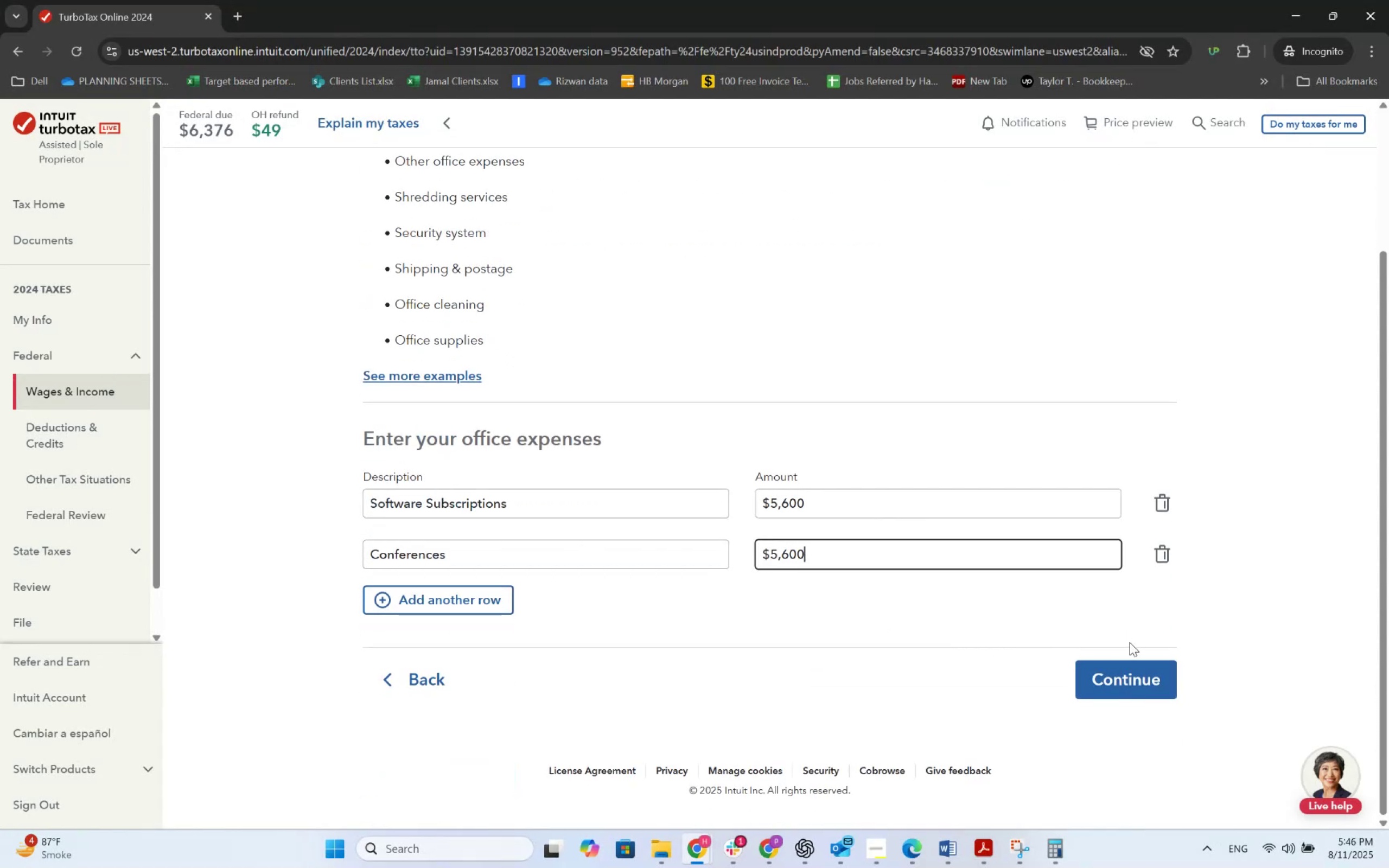 
left_click([1143, 669])
 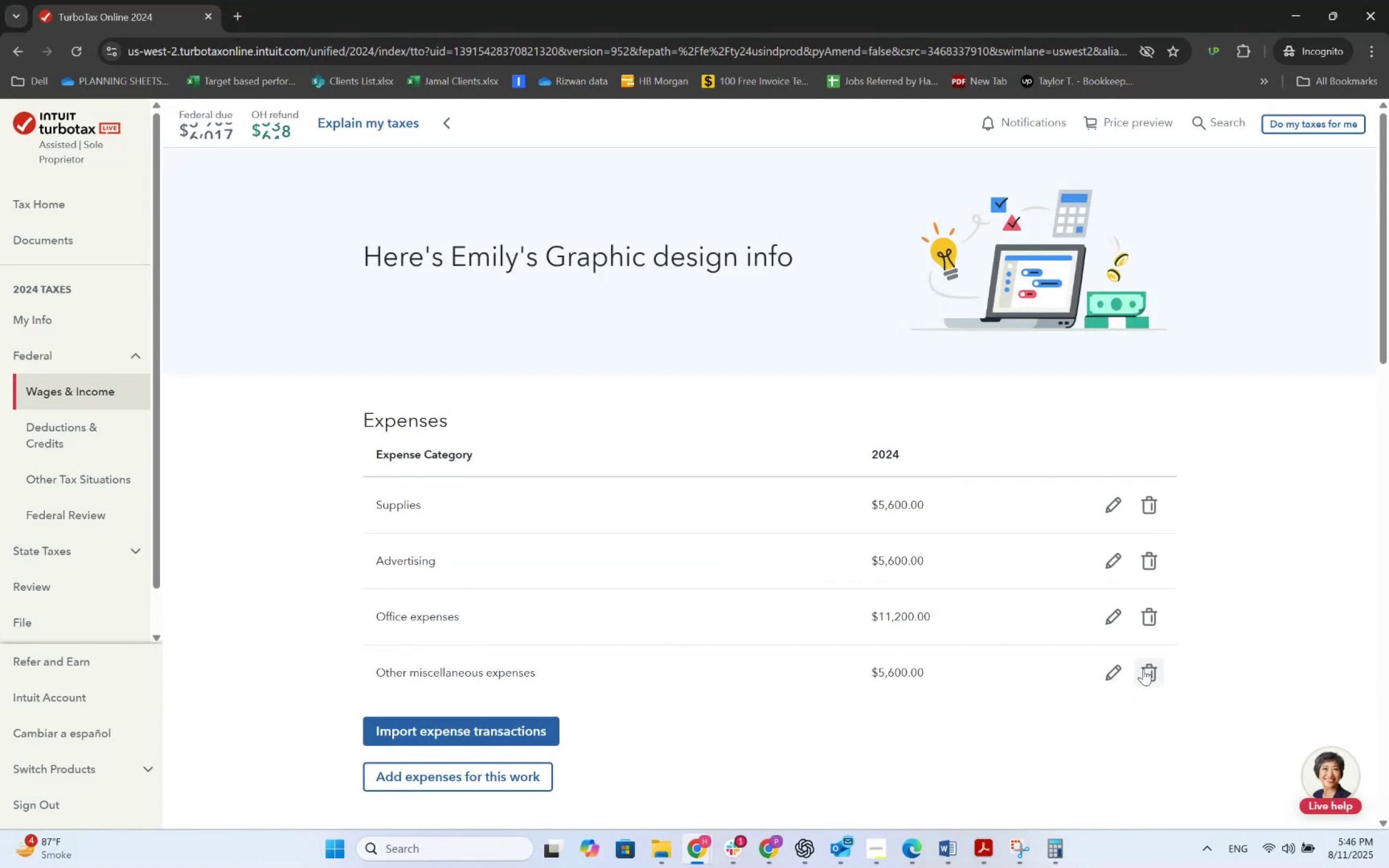 
scroll: coordinate [752, 667], scroll_direction: down, amount: 16.0
 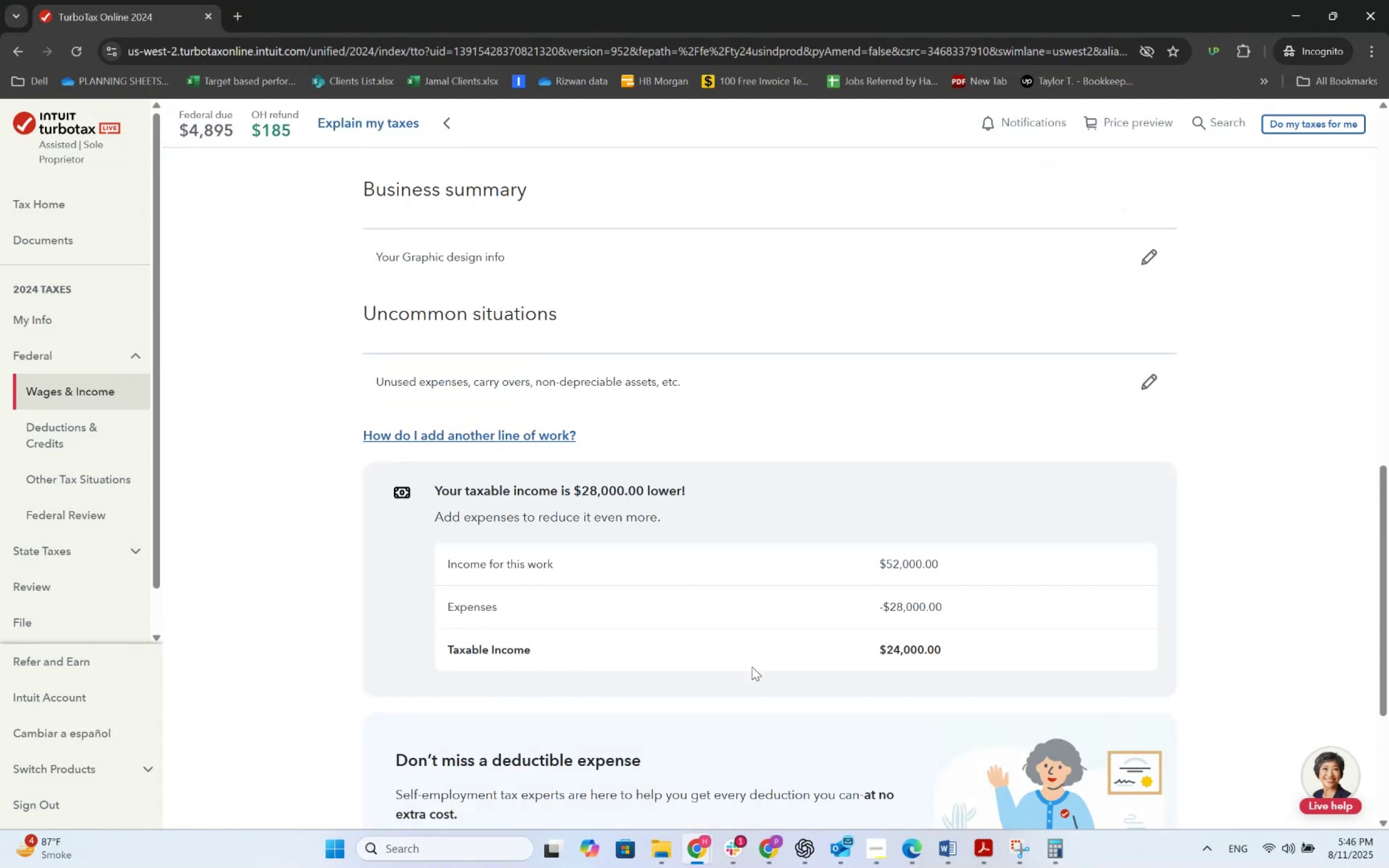 
key(Alt+AltLeft)
 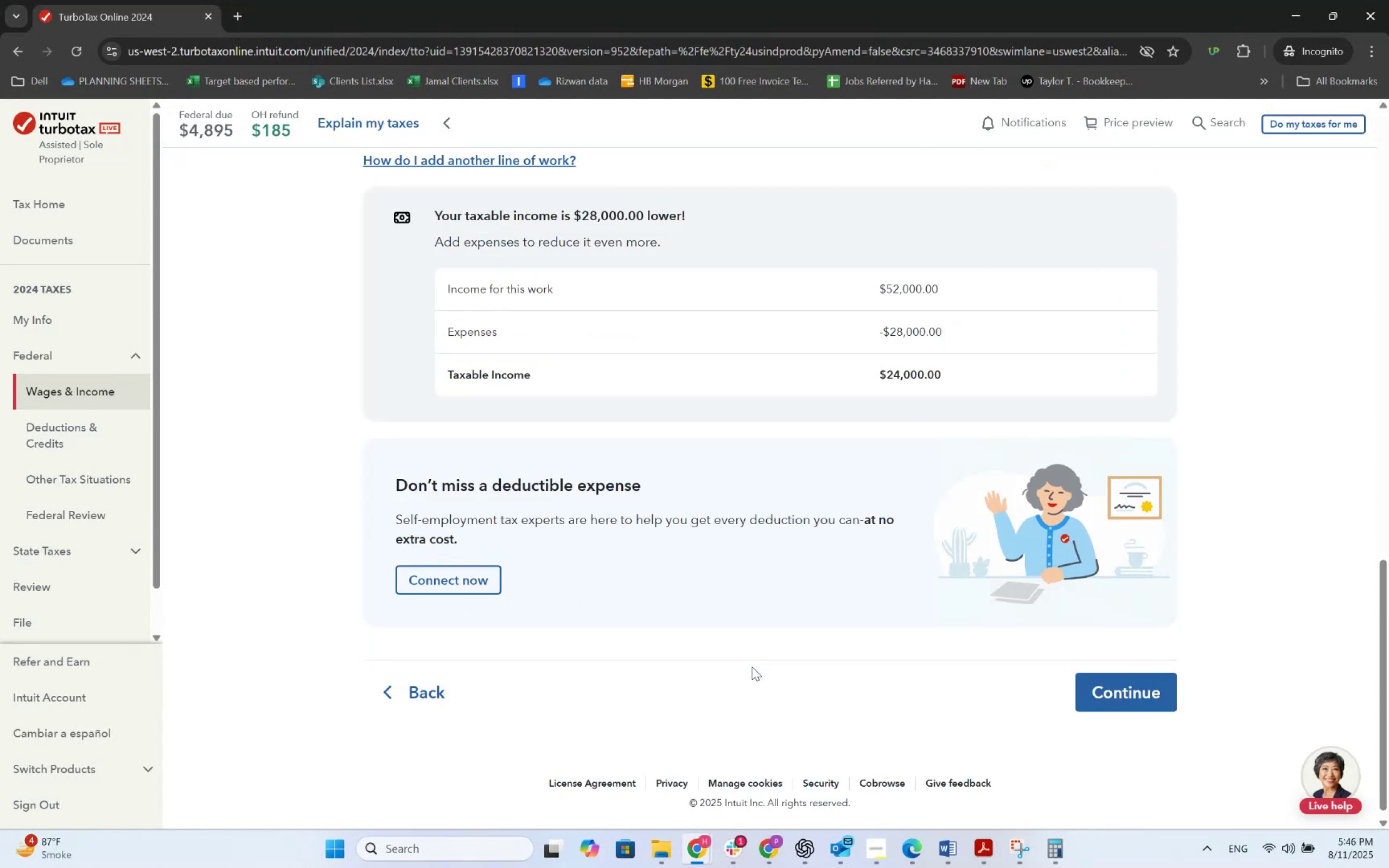 
key(Alt+Tab)
 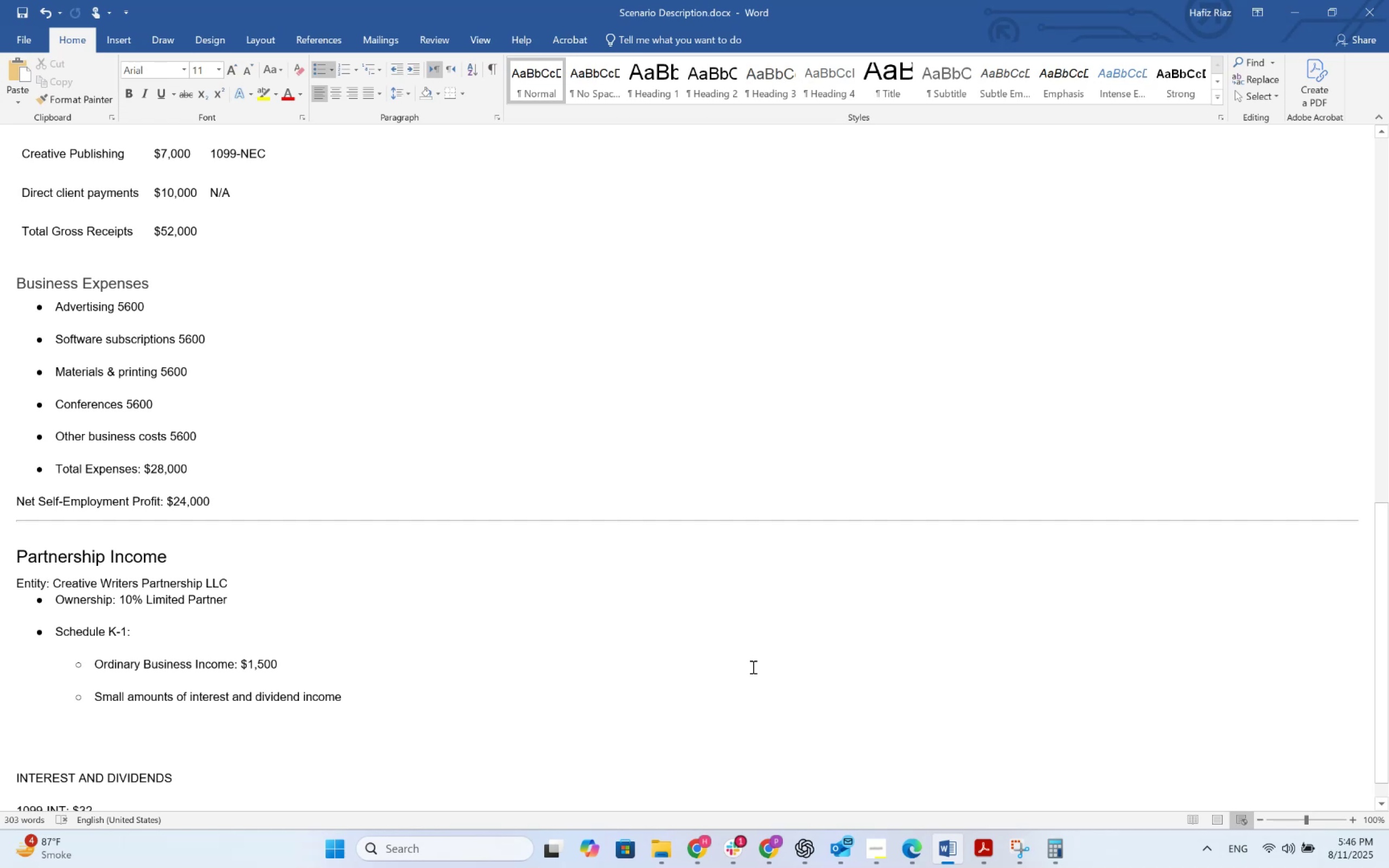 
key(Alt+AltLeft)
 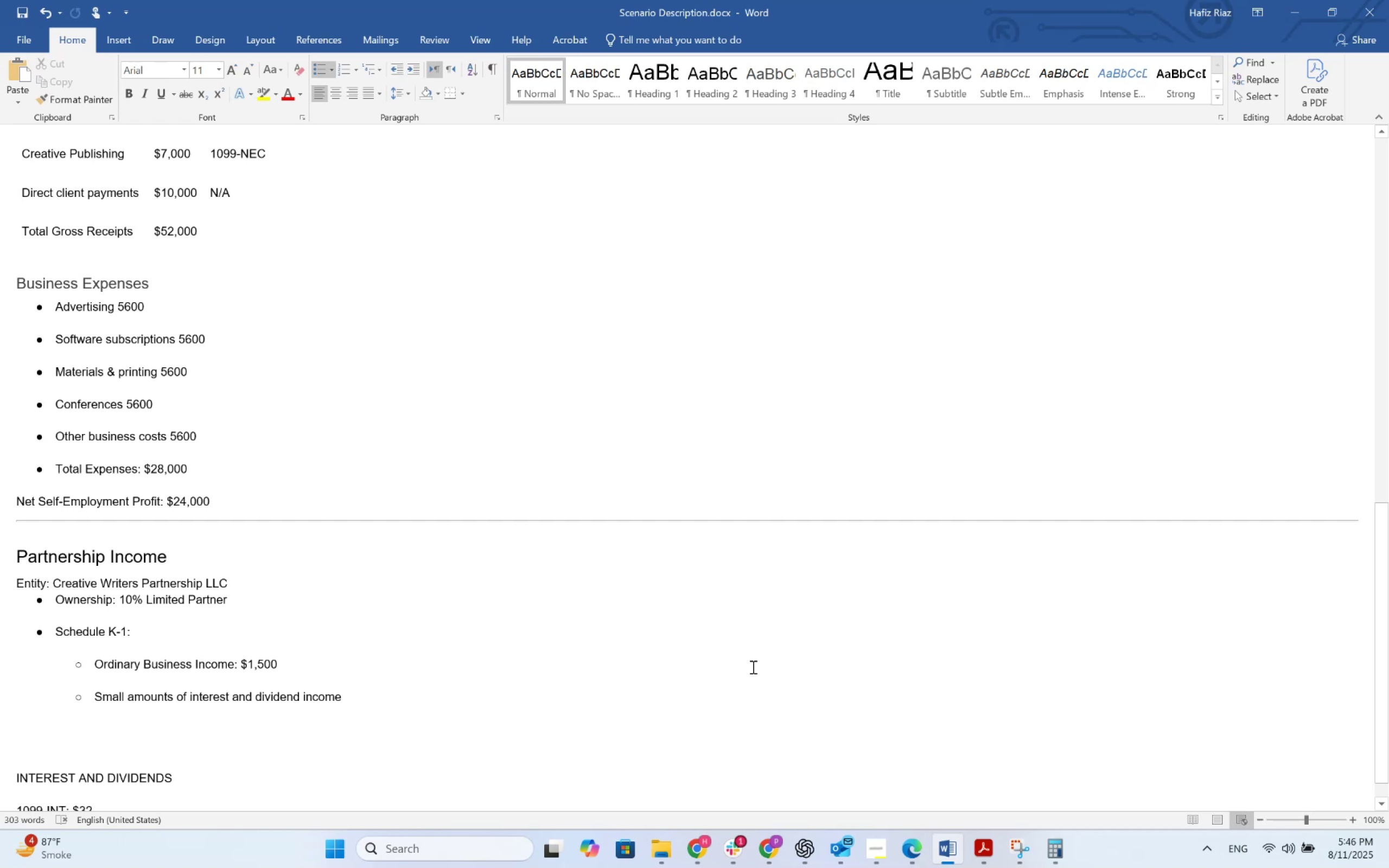 
key(Alt+Tab)
 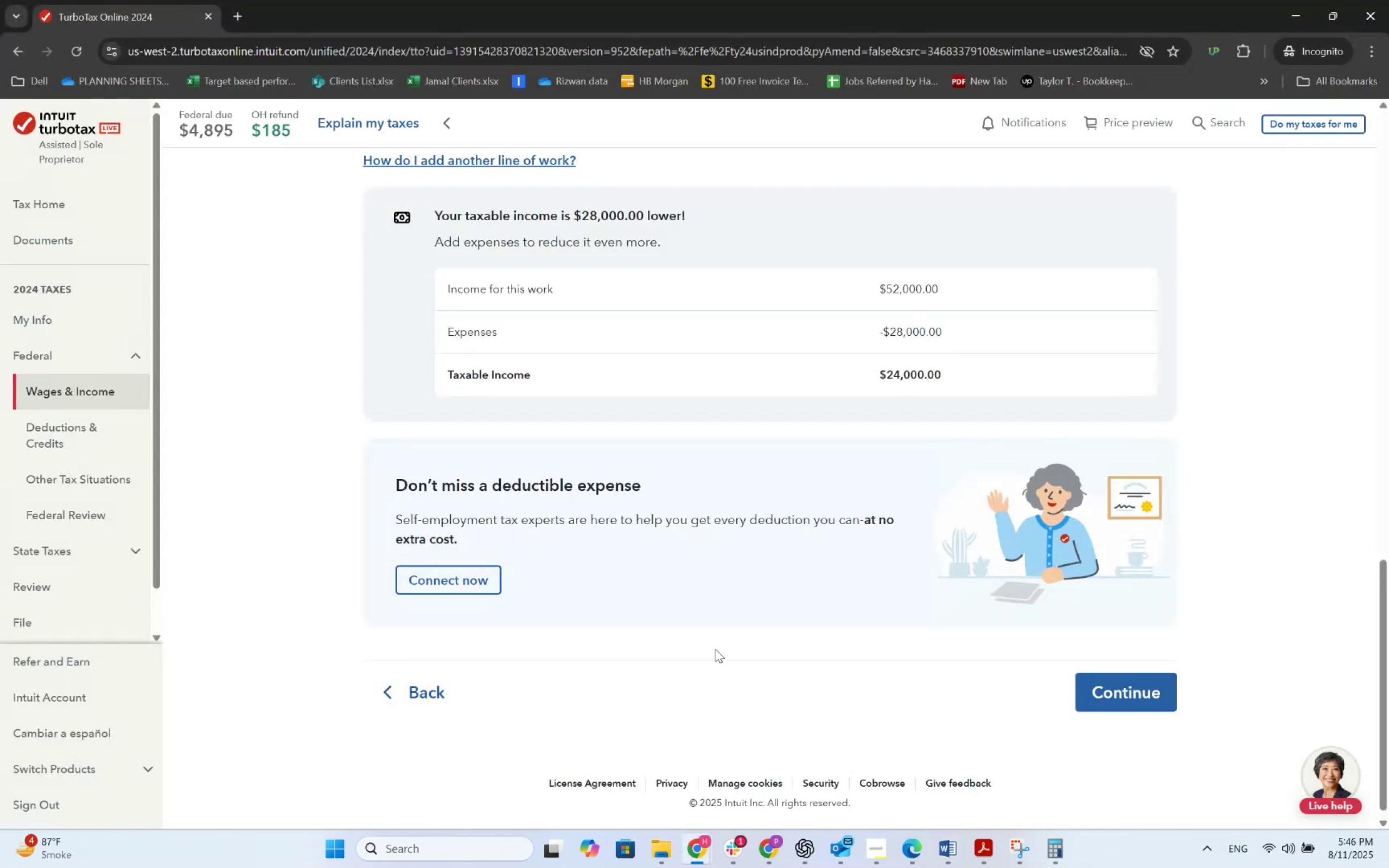 
scroll: coordinate [652, 656], scroll_direction: up, amount: 8.0
 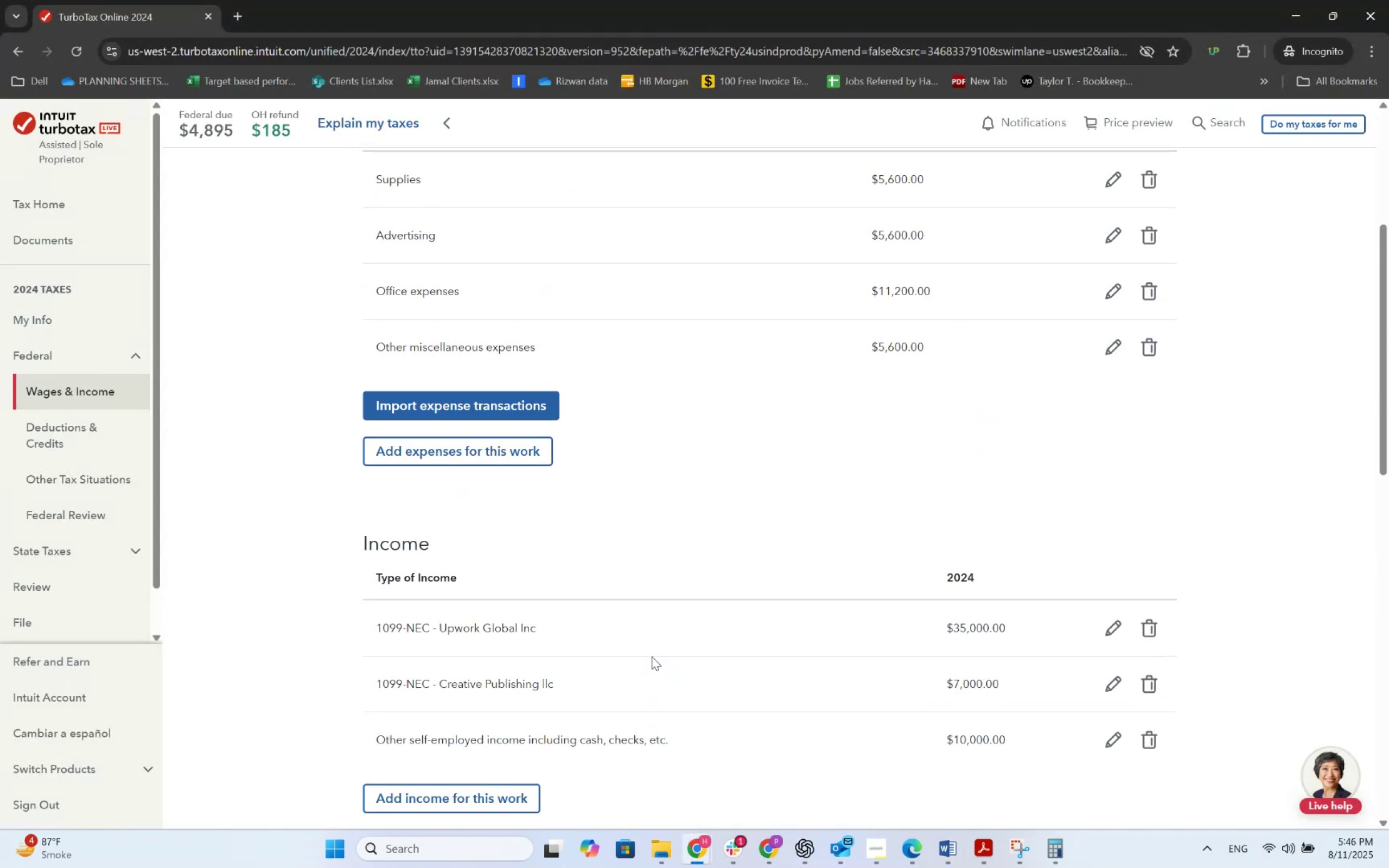 
scroll: coordinate [652, 656], scroll_direction: down, amount: 14.0
 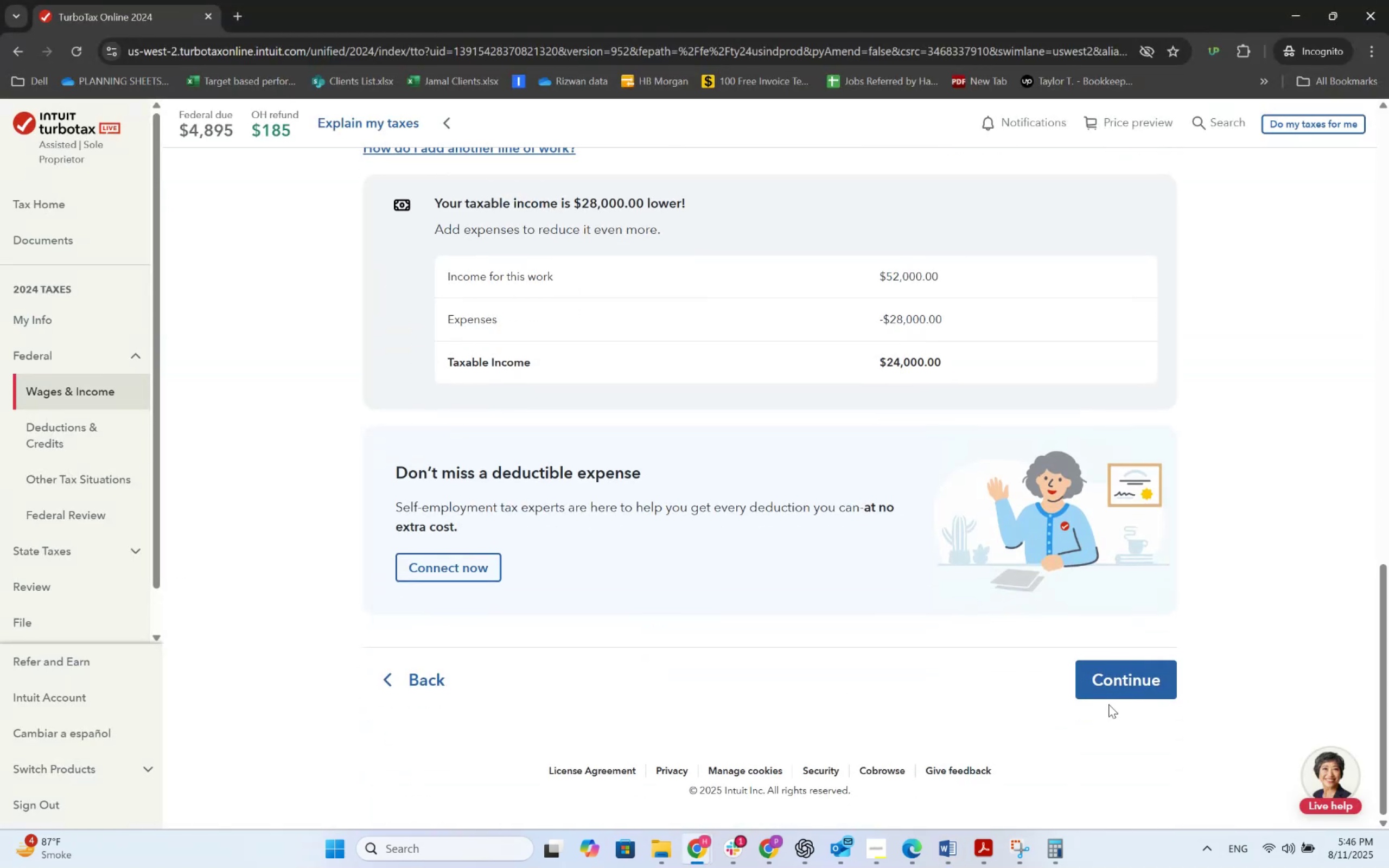 
left_click([1107, 689])
 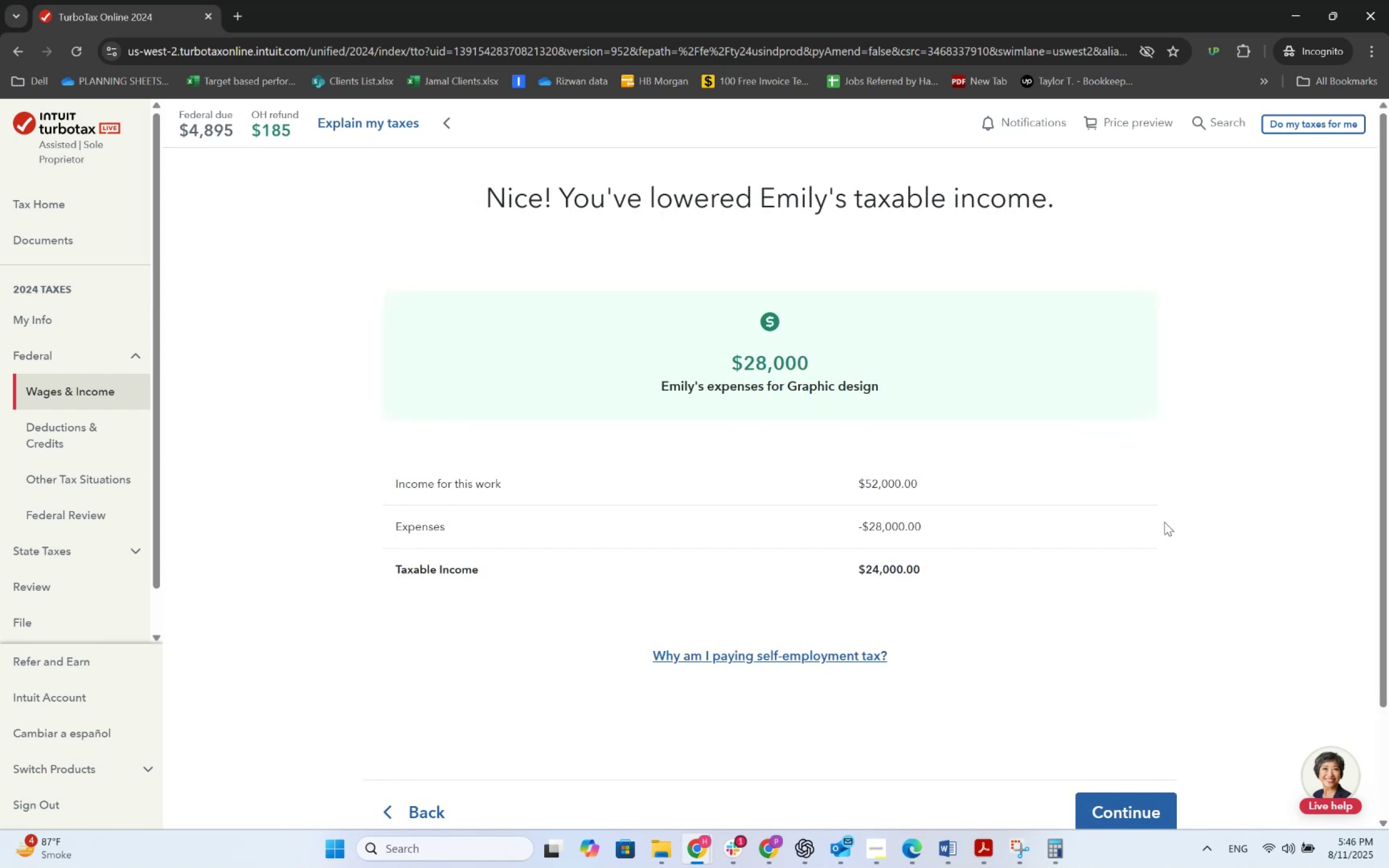 
wait(5.66)
 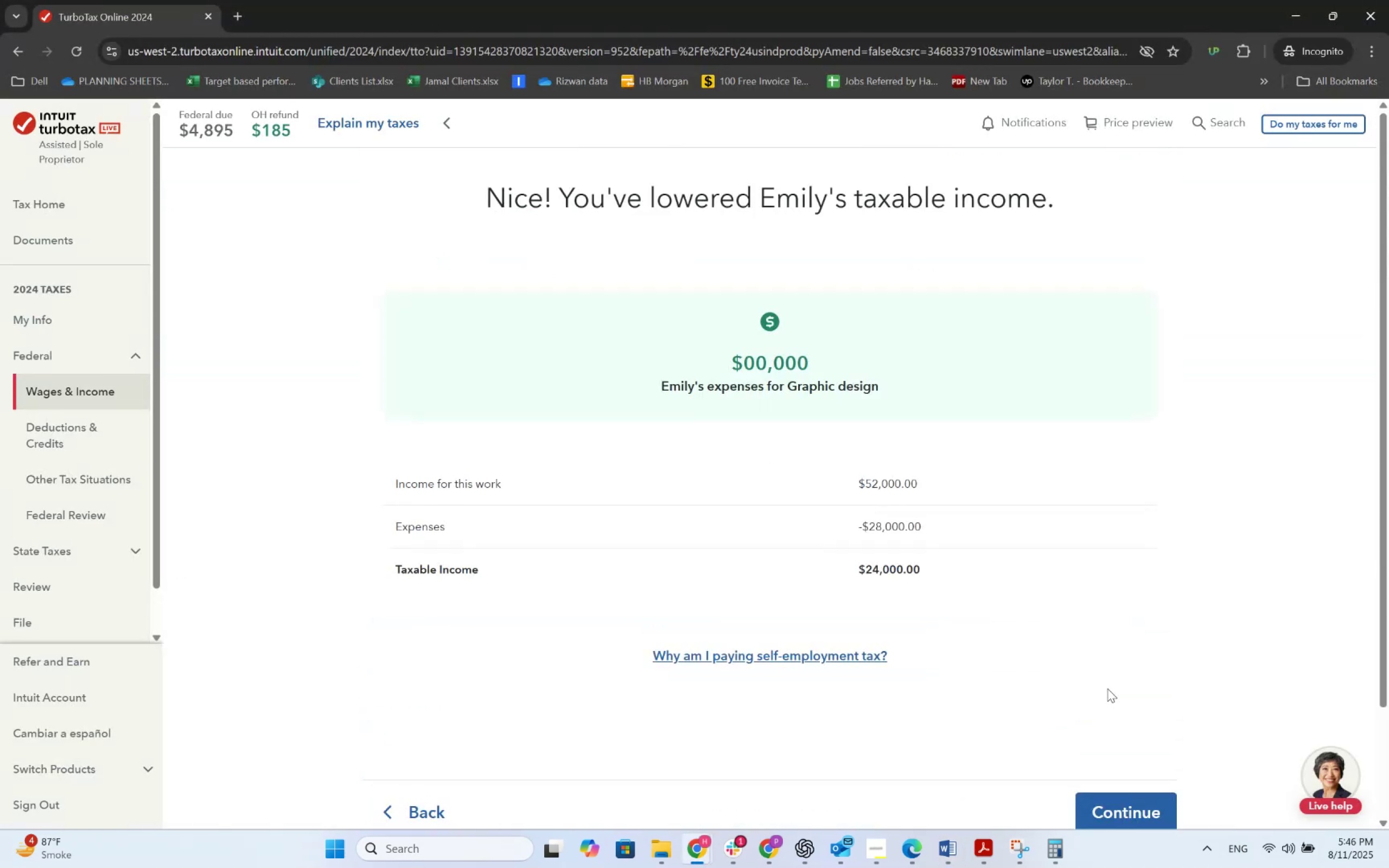 
key(Alt+AltLeft)
 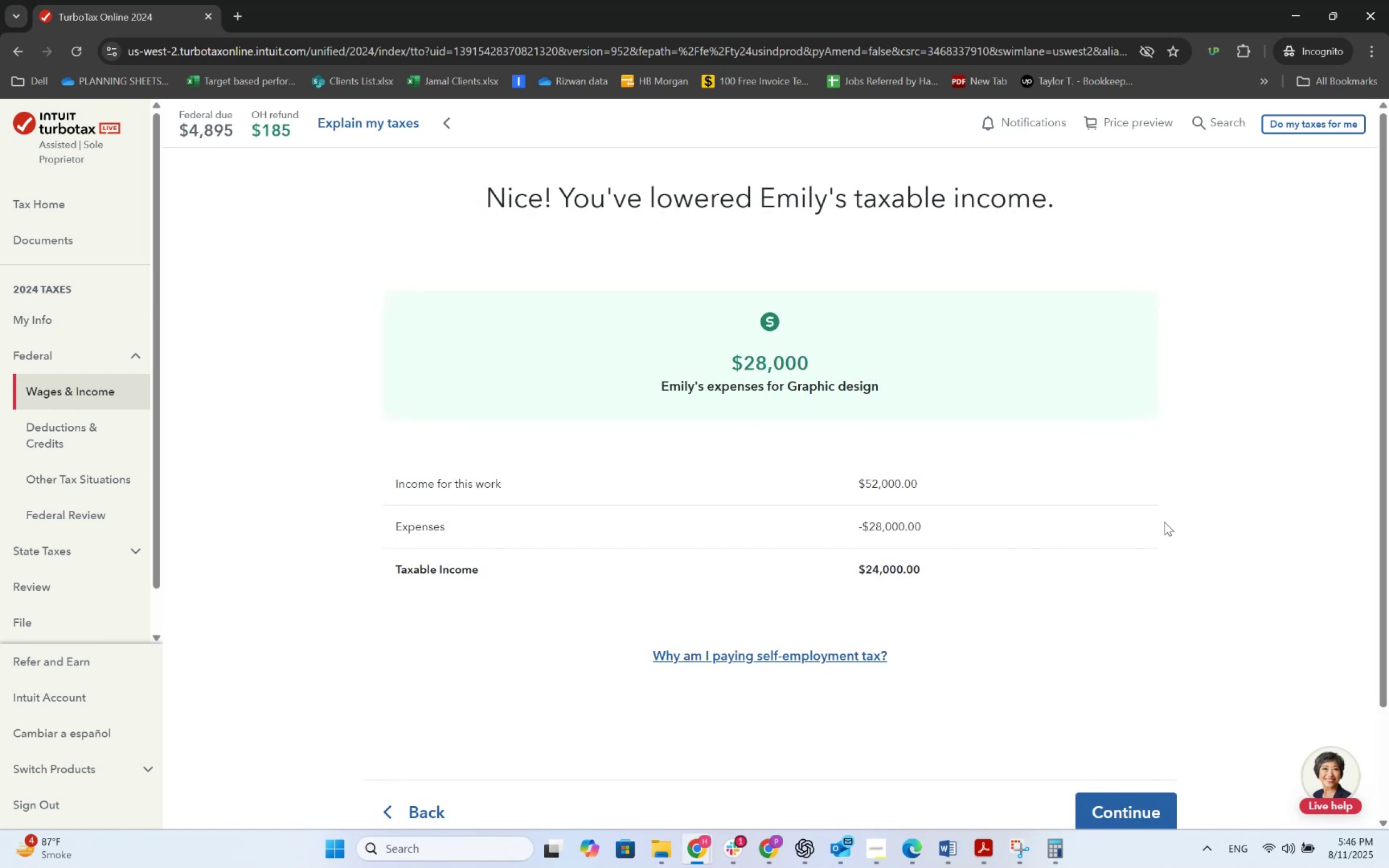 
key(Alt+Tab)
 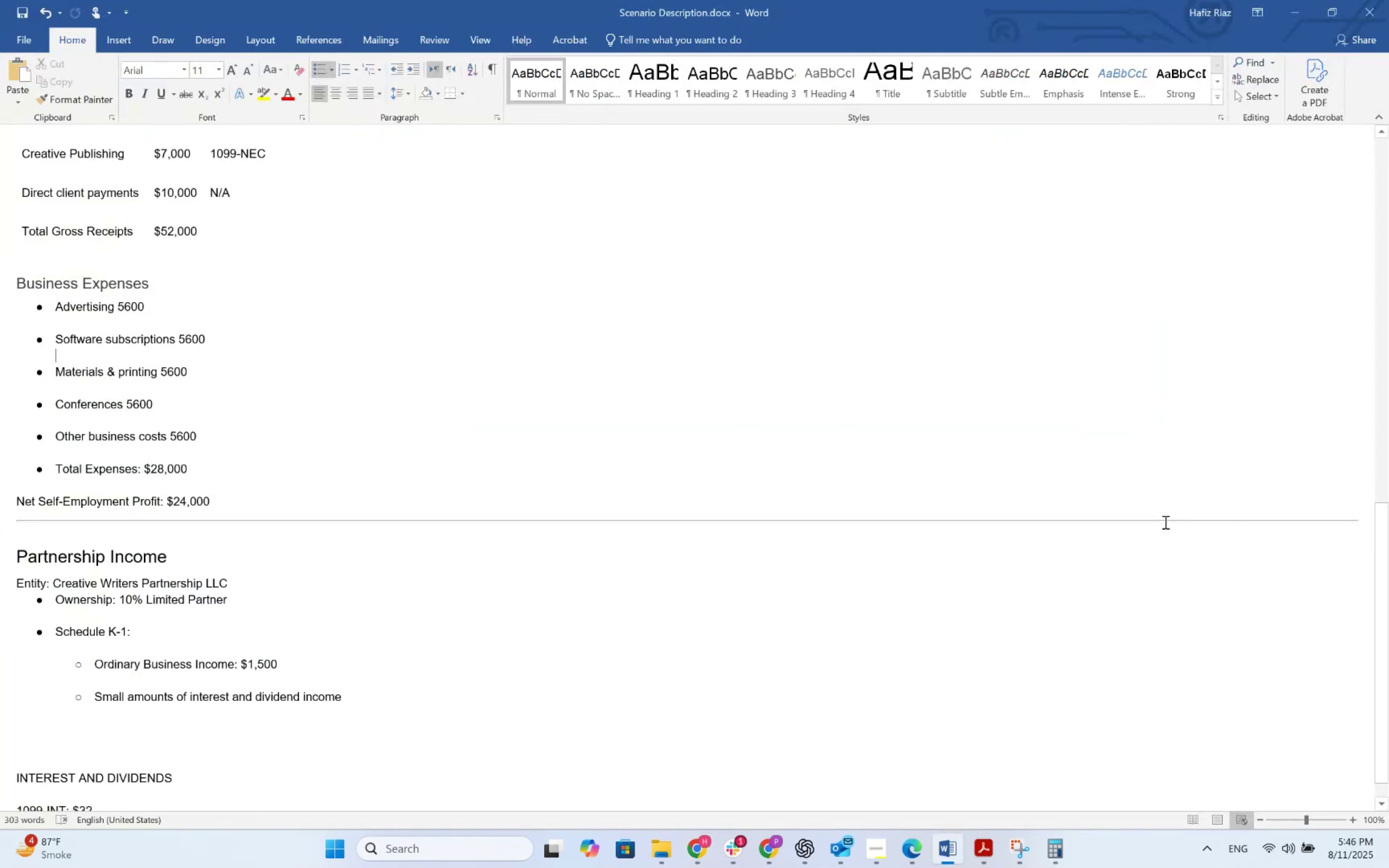 
key(Alt+Tab)
 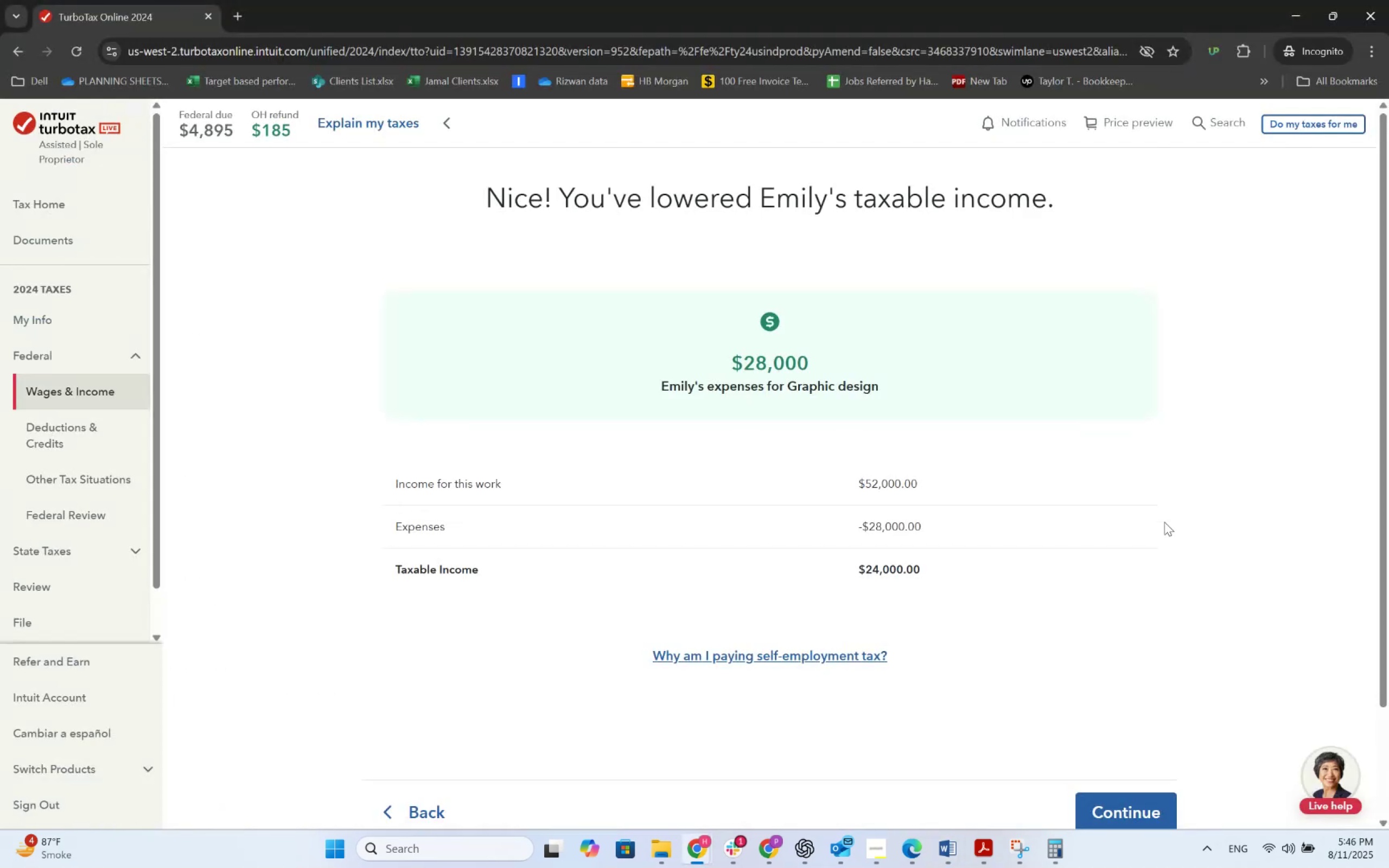 
scroll: coordinate [1073, 517], scroll_direction: down, amount: 3.0
 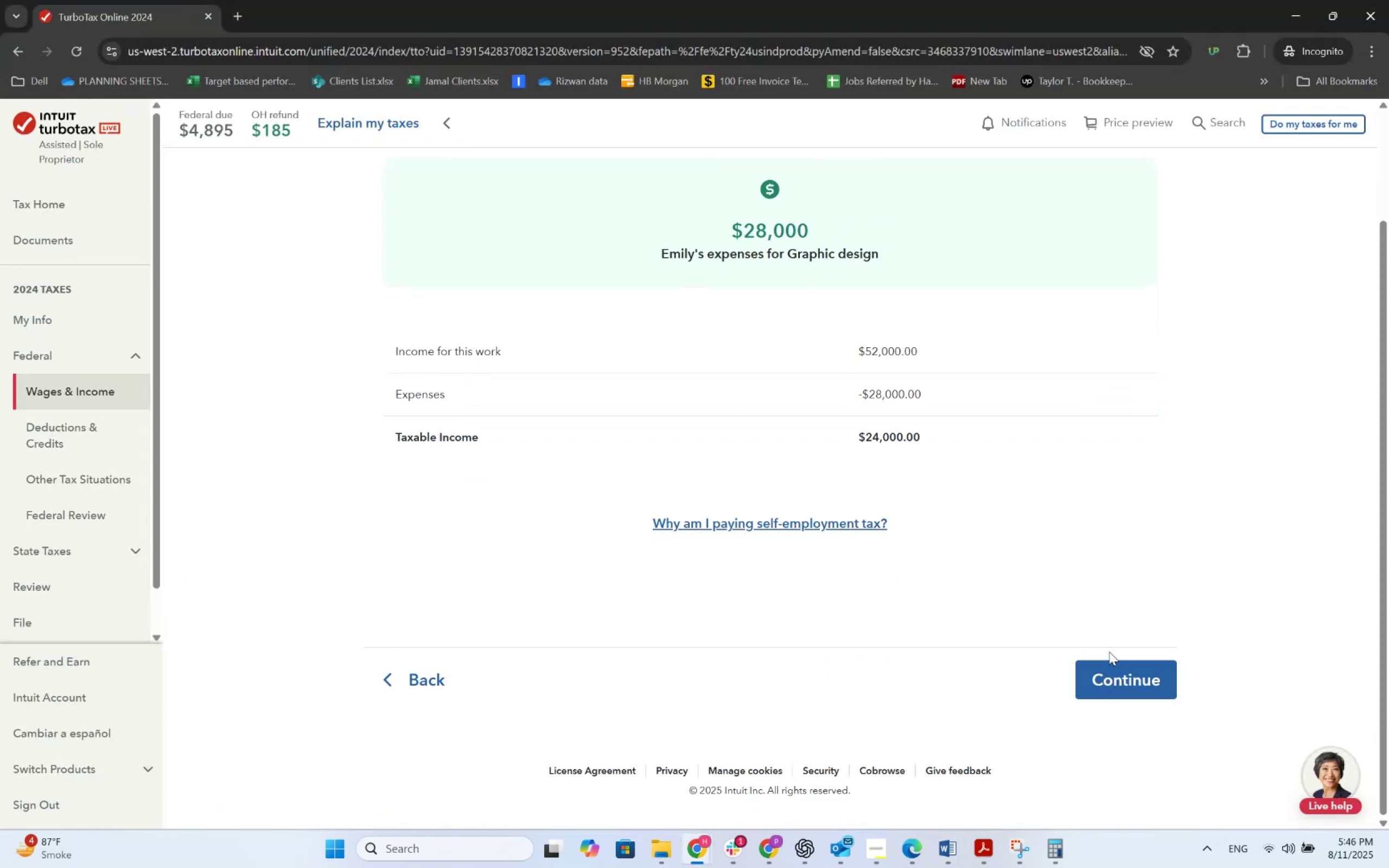 
left_click([1107, 662])
 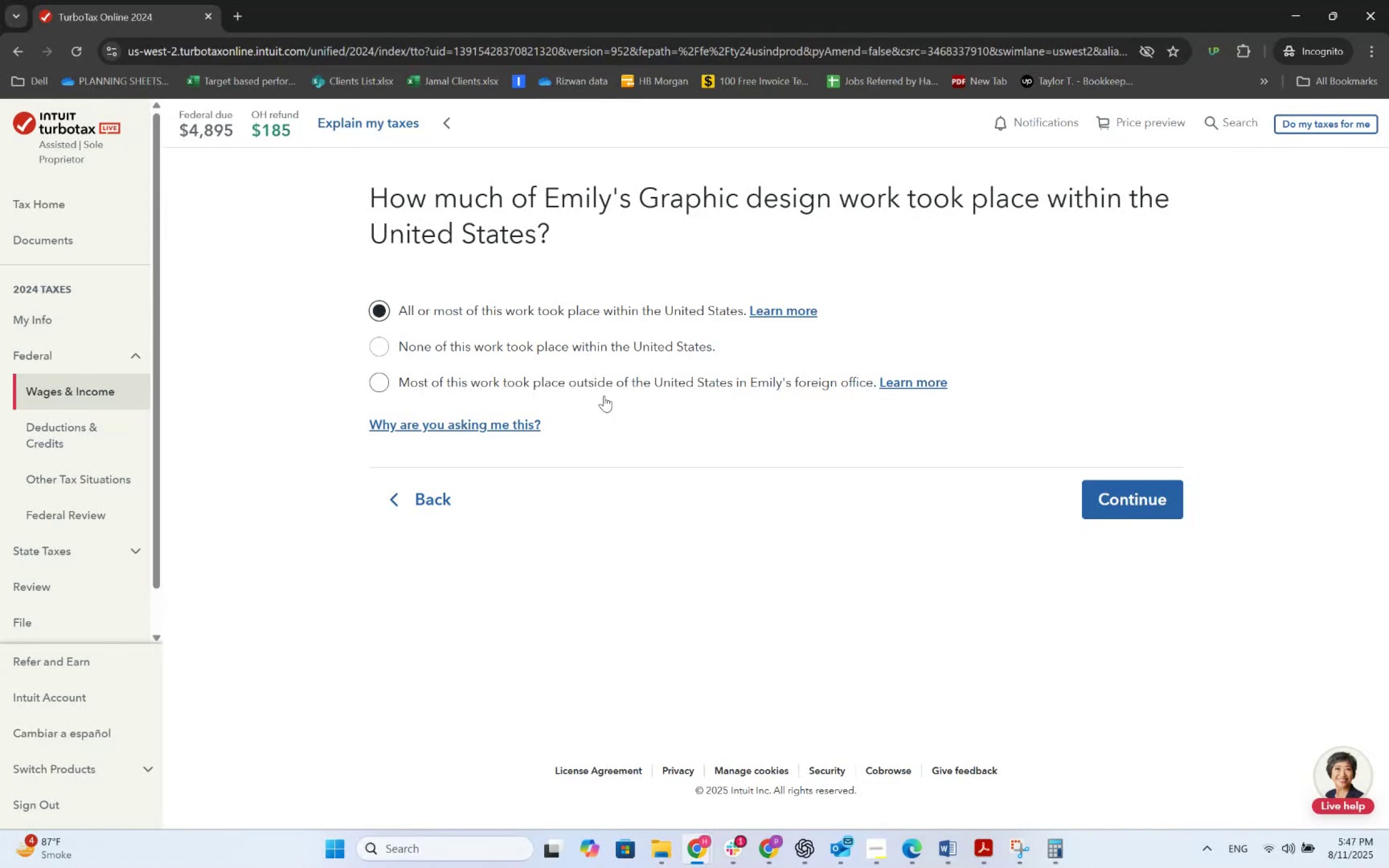 
wait(6.41)
 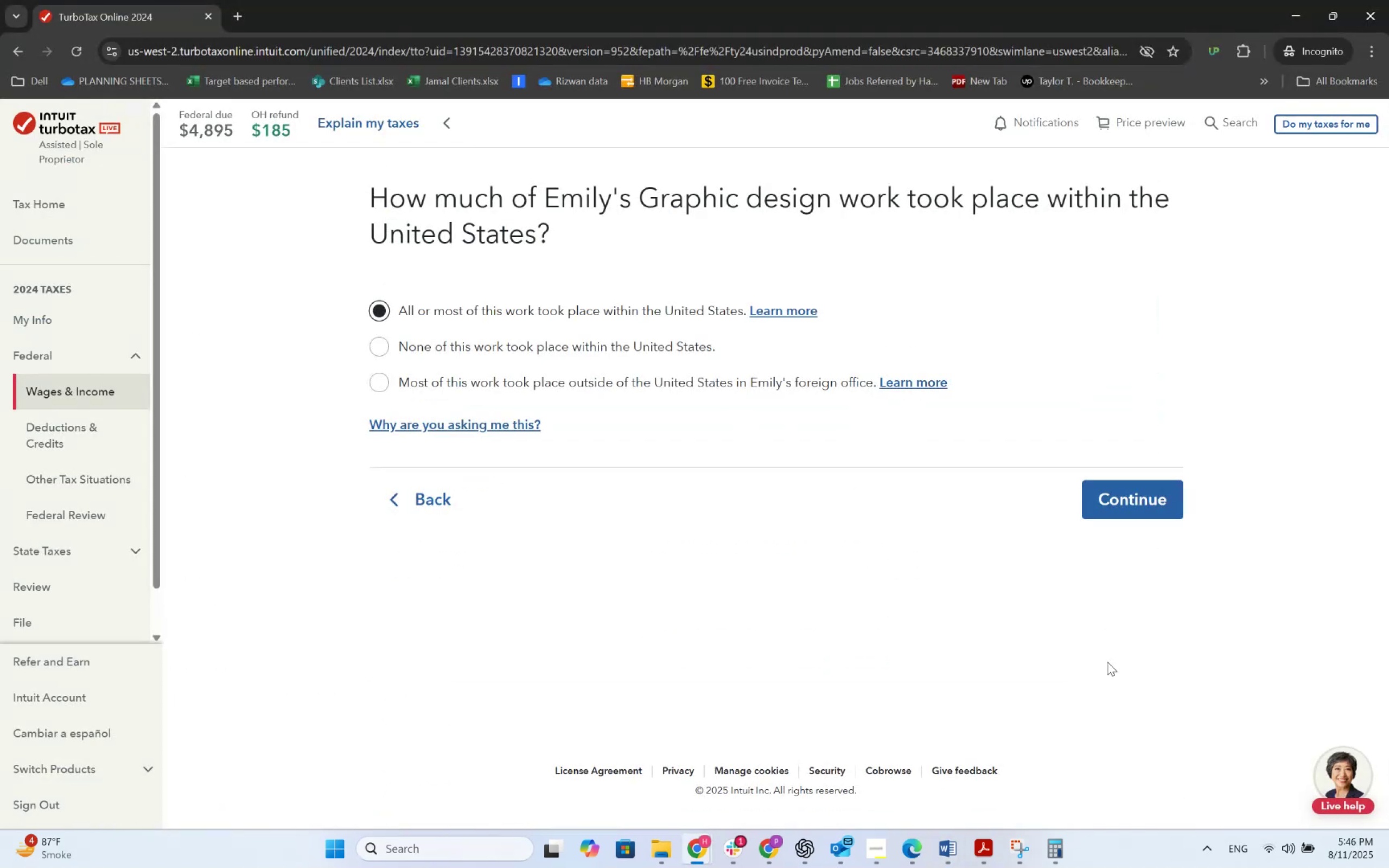 
left_click([1095, 493])
 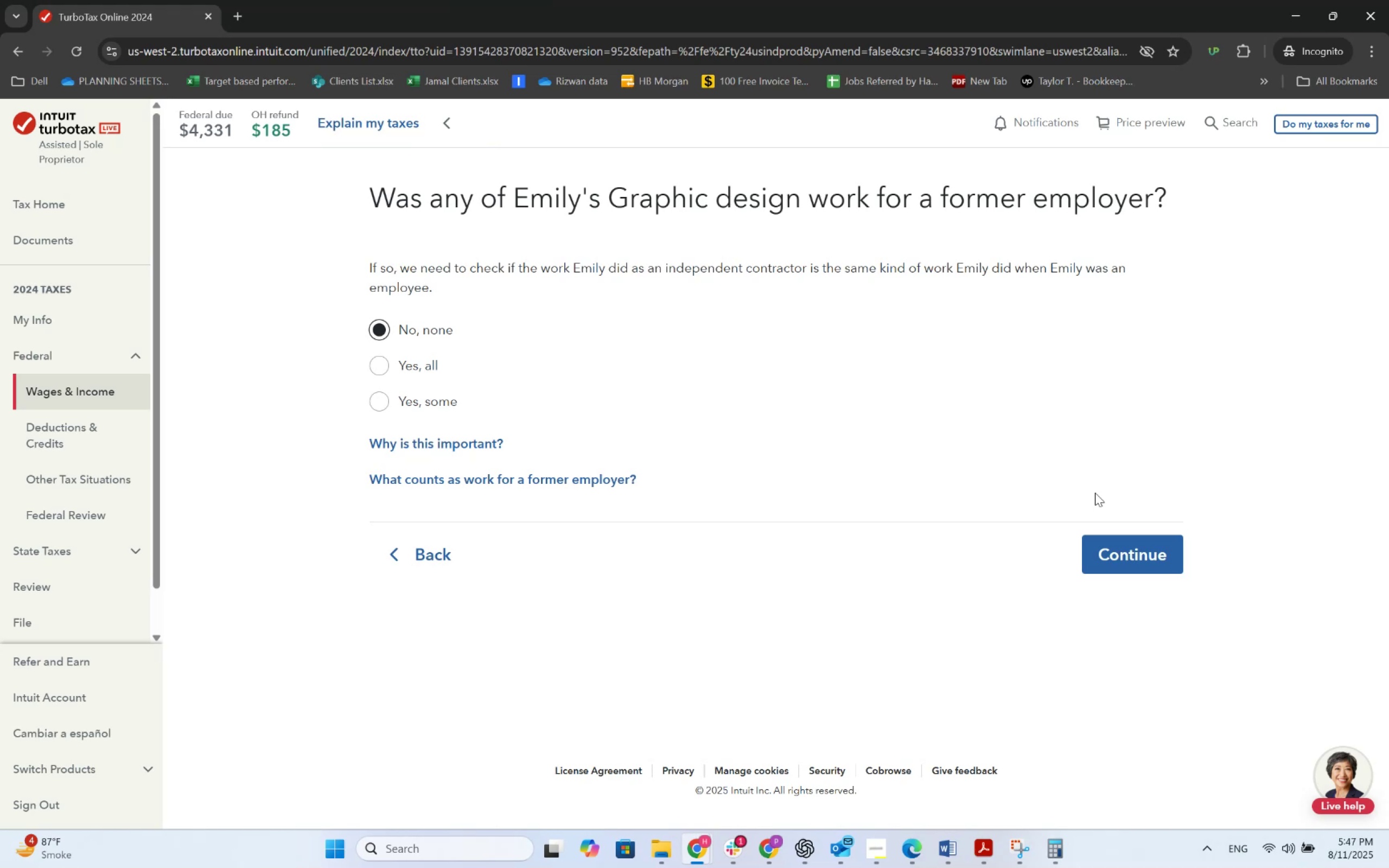 
wait(14.16)
 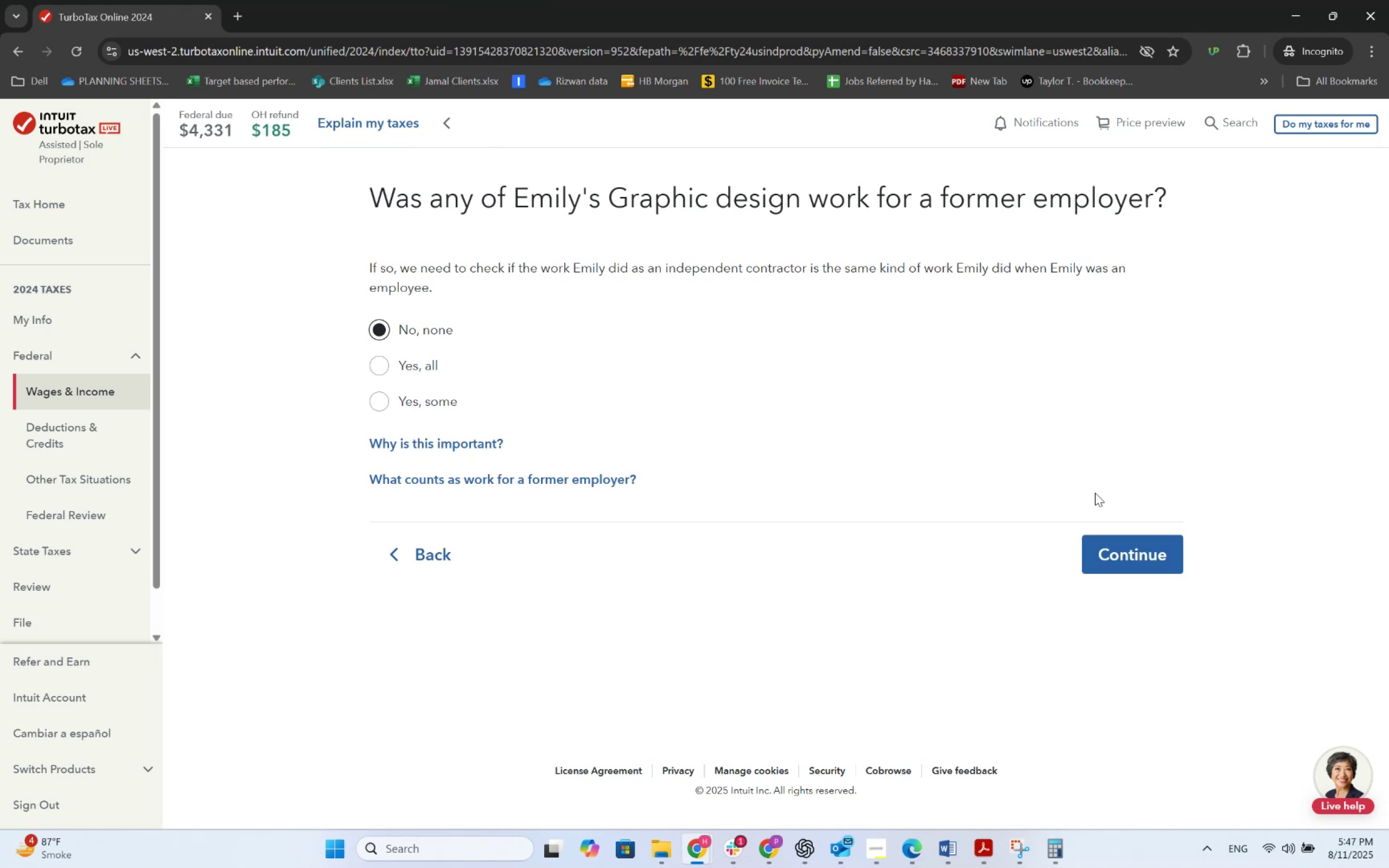 
left_click([1120, 543])
 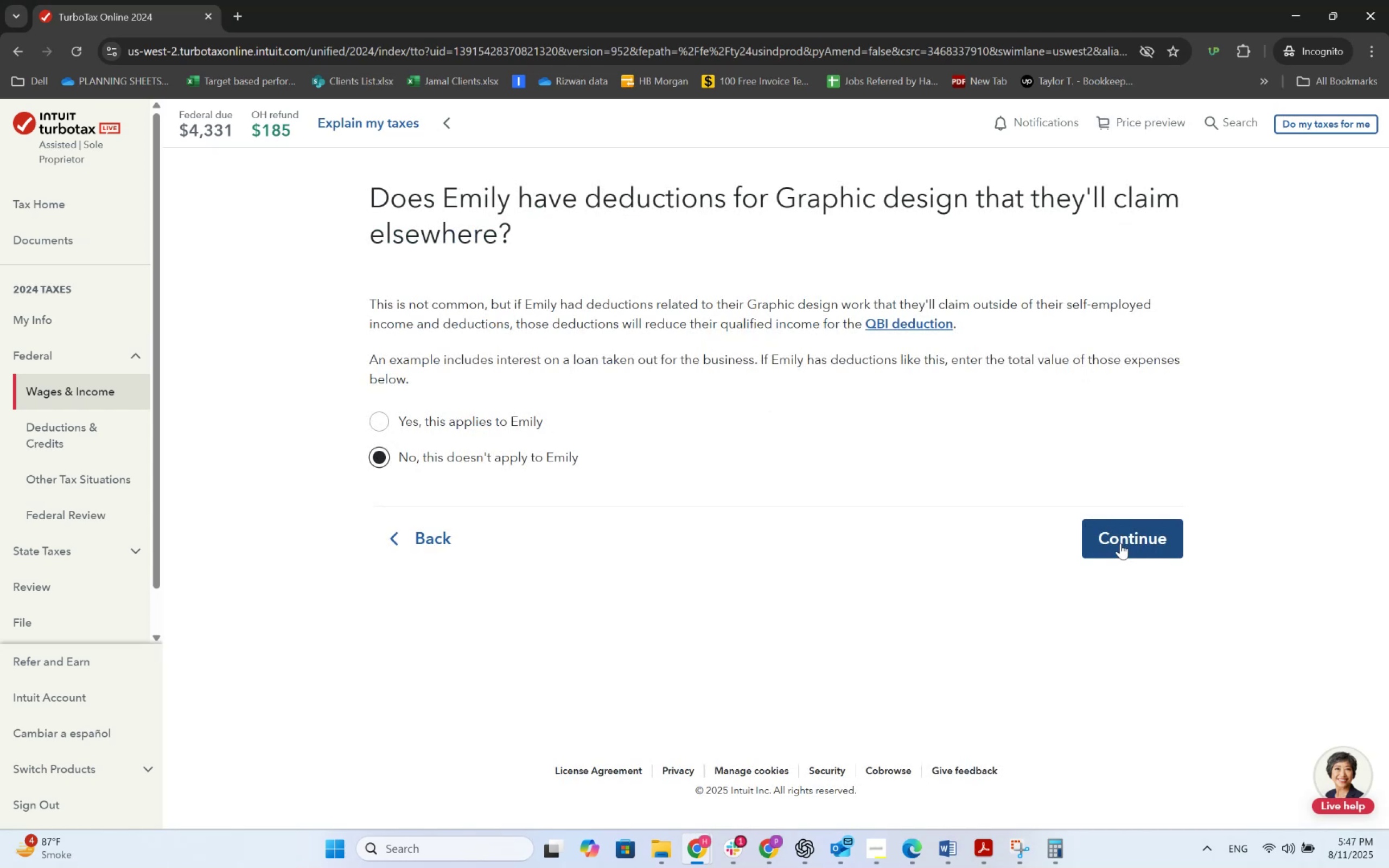 
wait(5.29)
 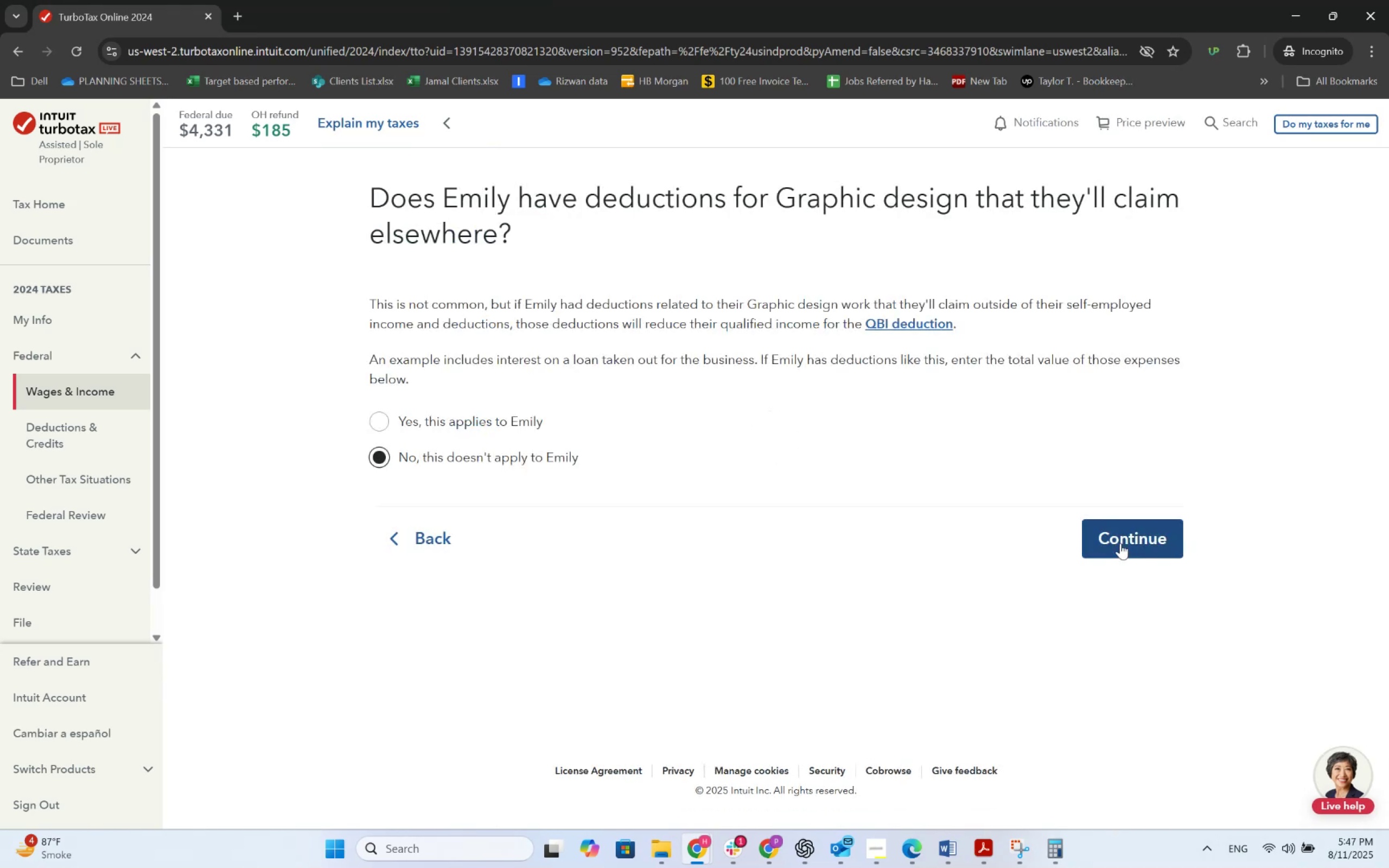 
left_click([1120, 543])
 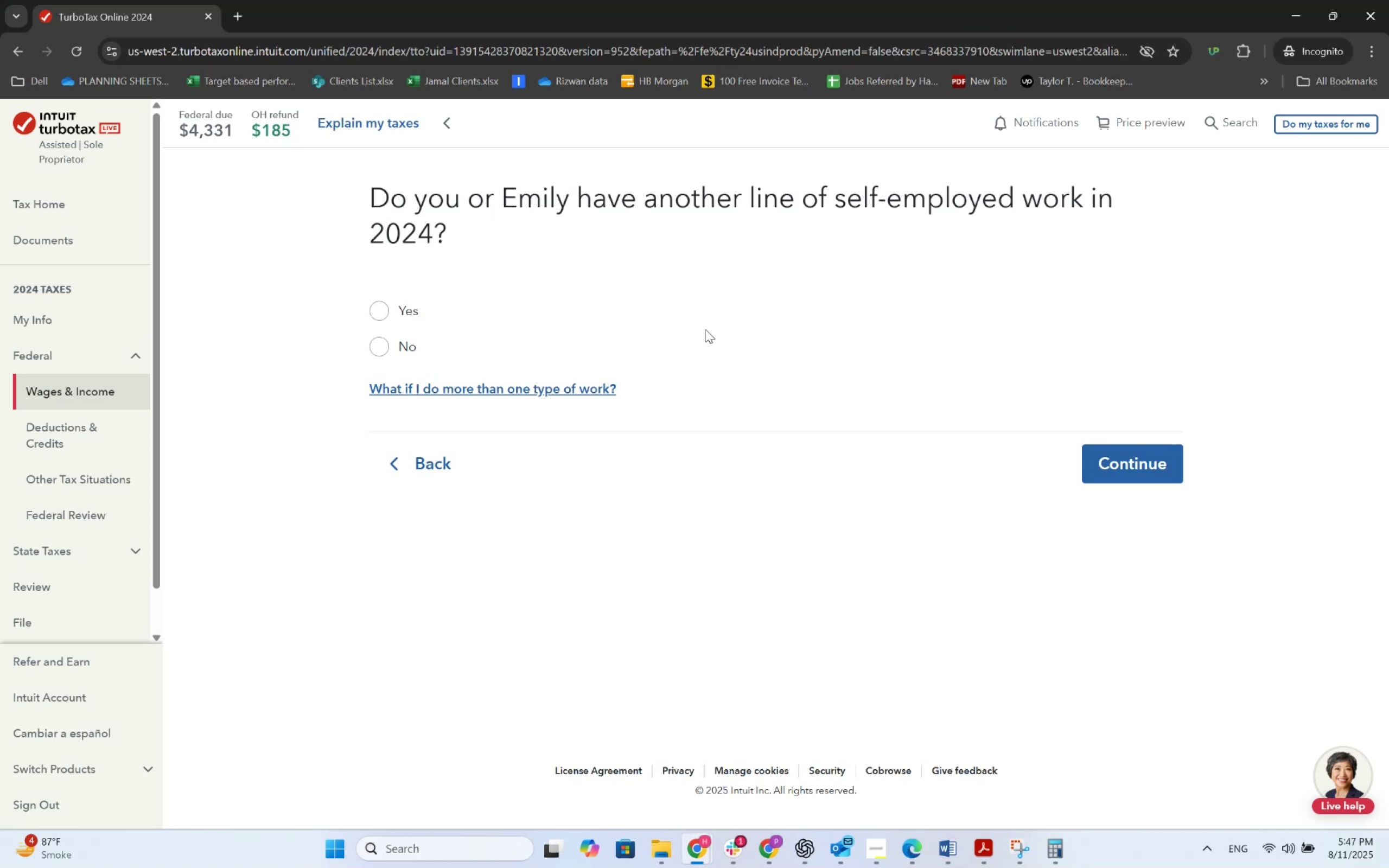 
wait(21.59)
 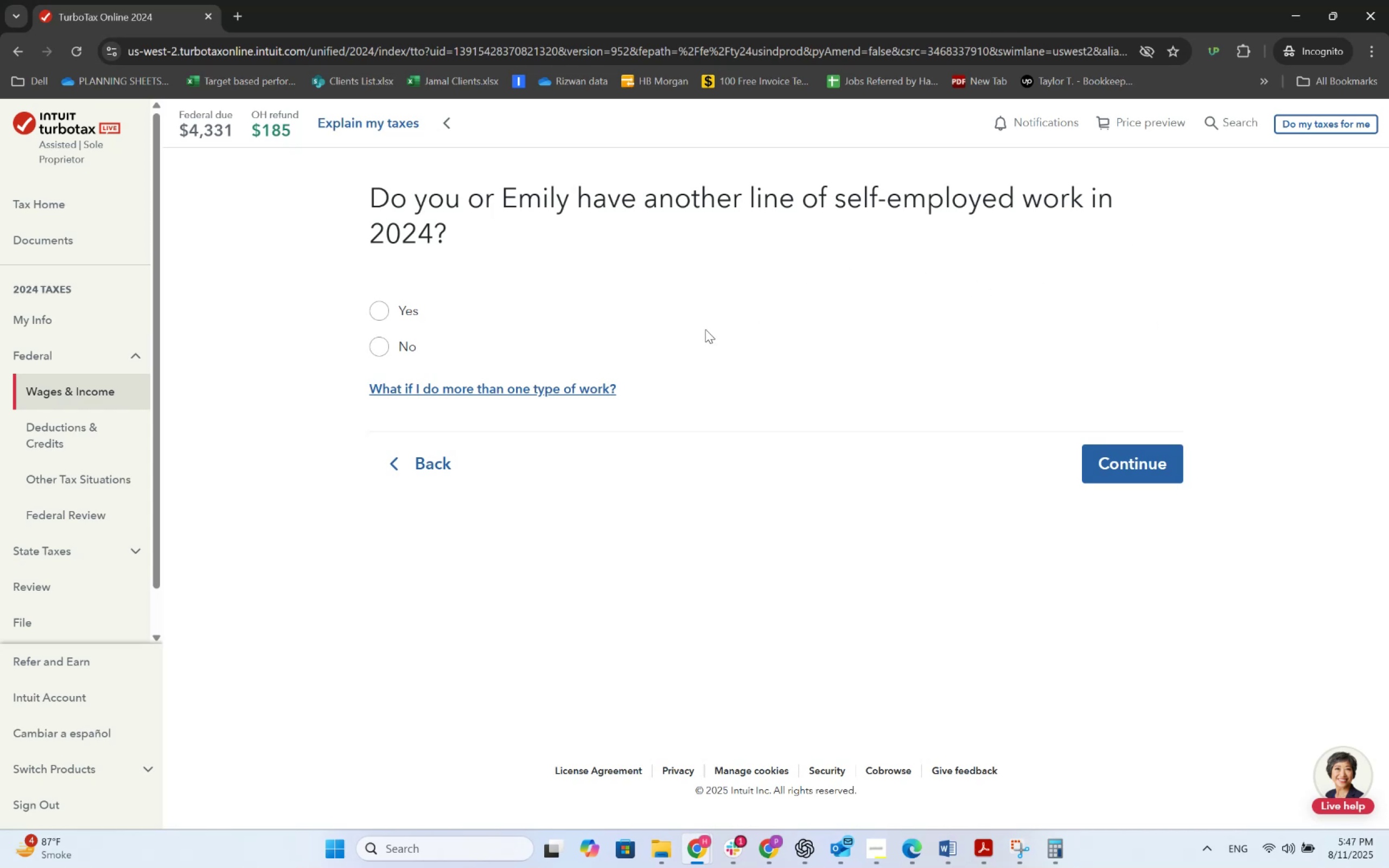 
left_click([405, 354])
 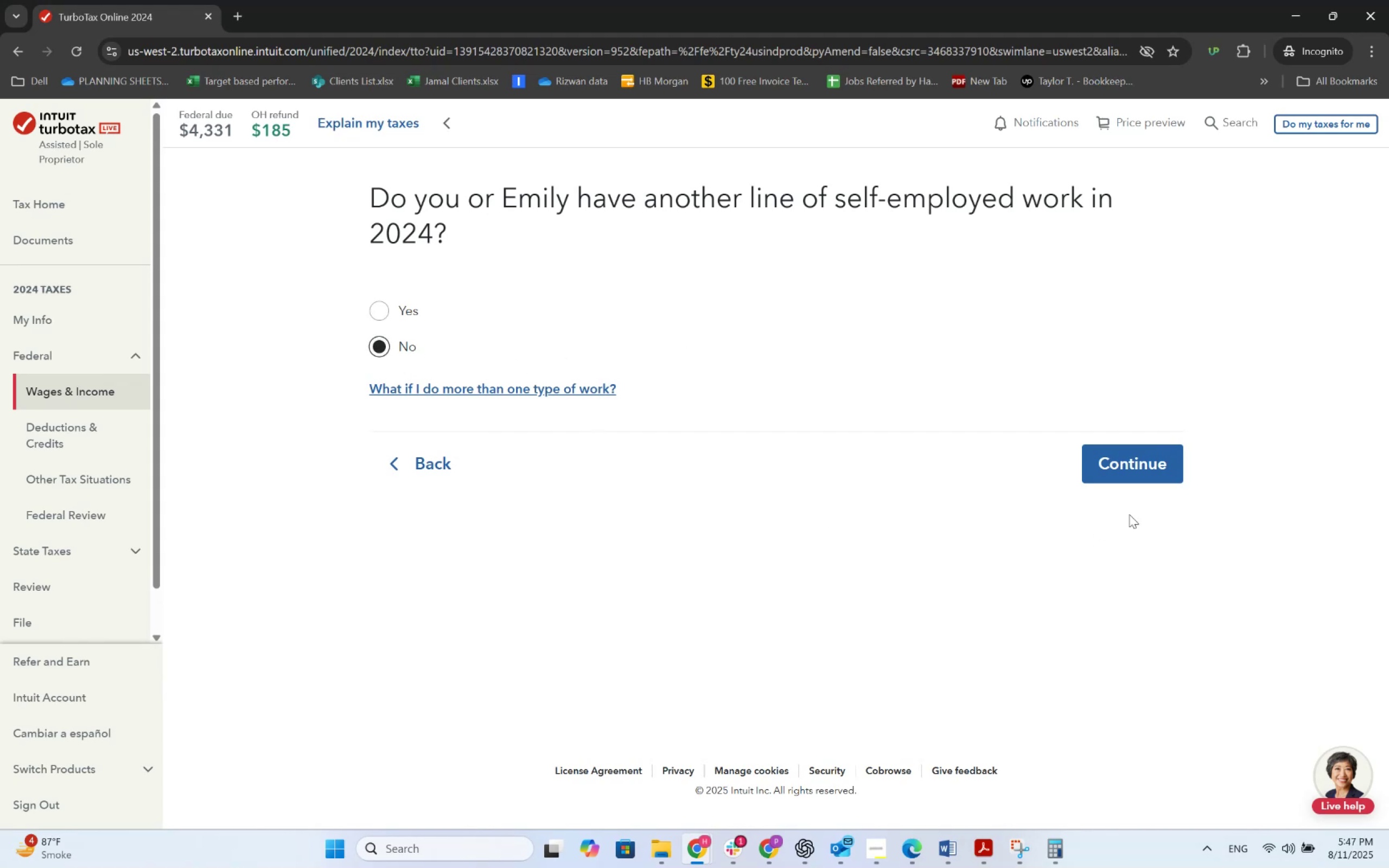 
left_click([1133, 459])
 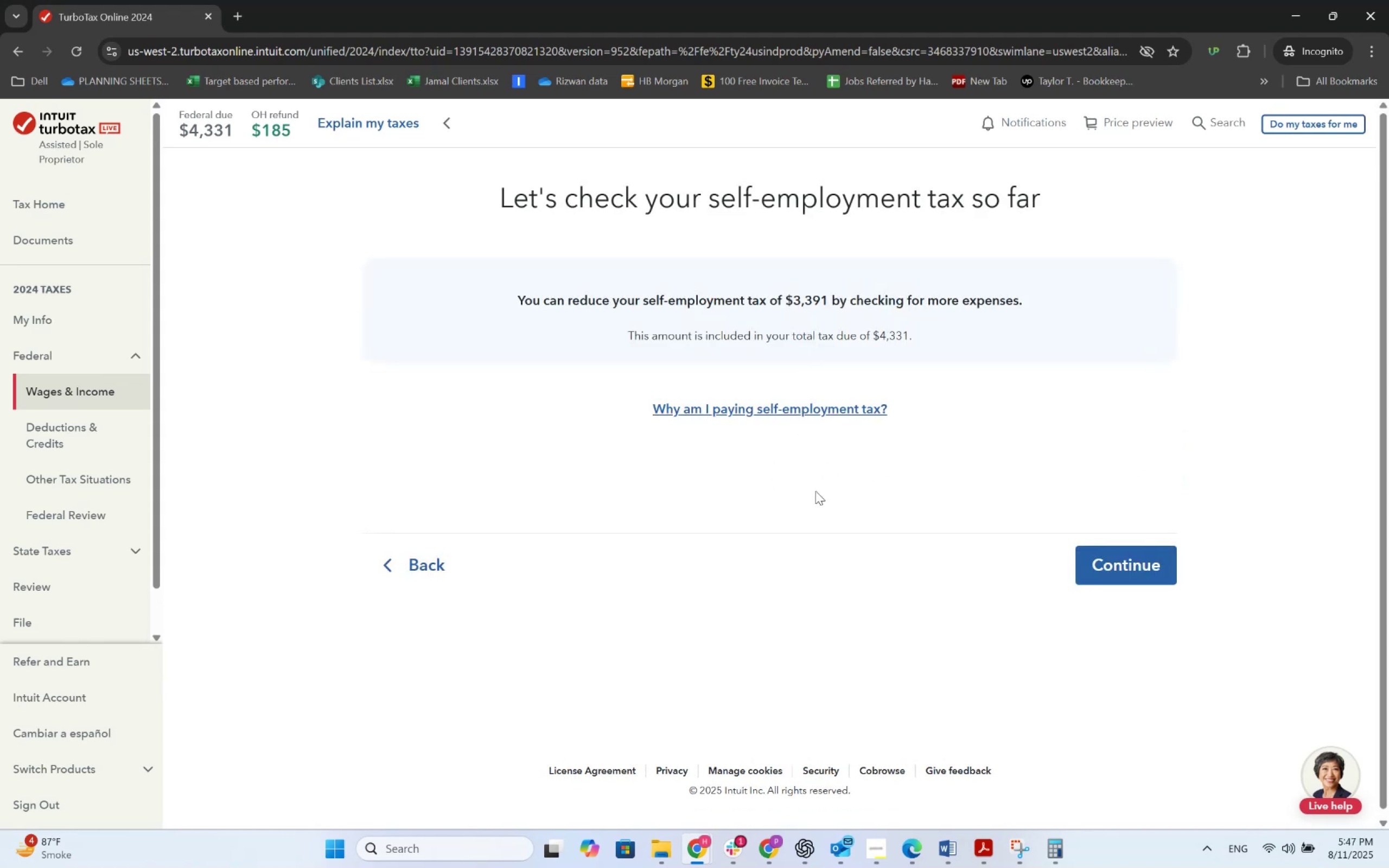 
left_click([1131, 563])
 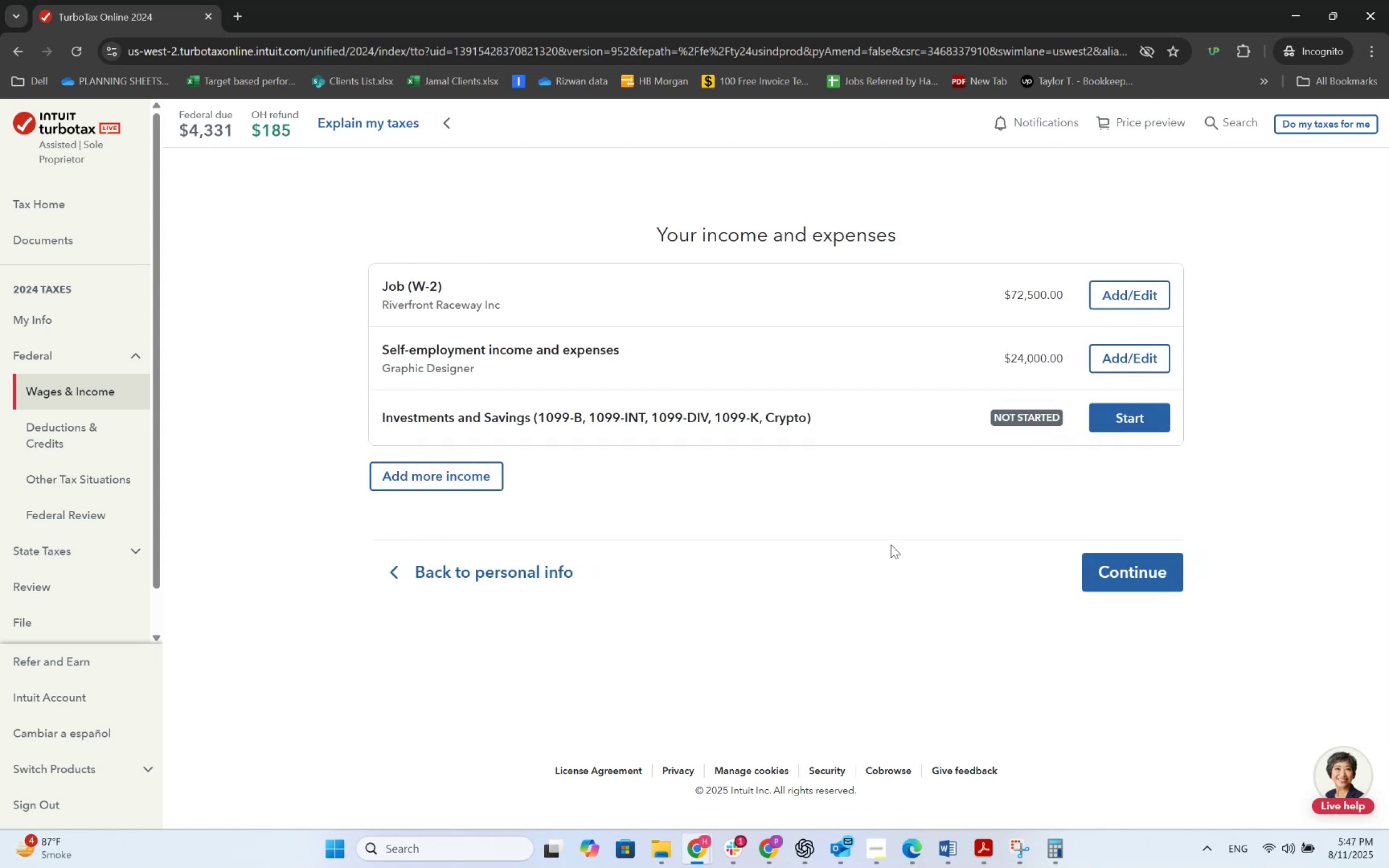 
wait(9.26)
 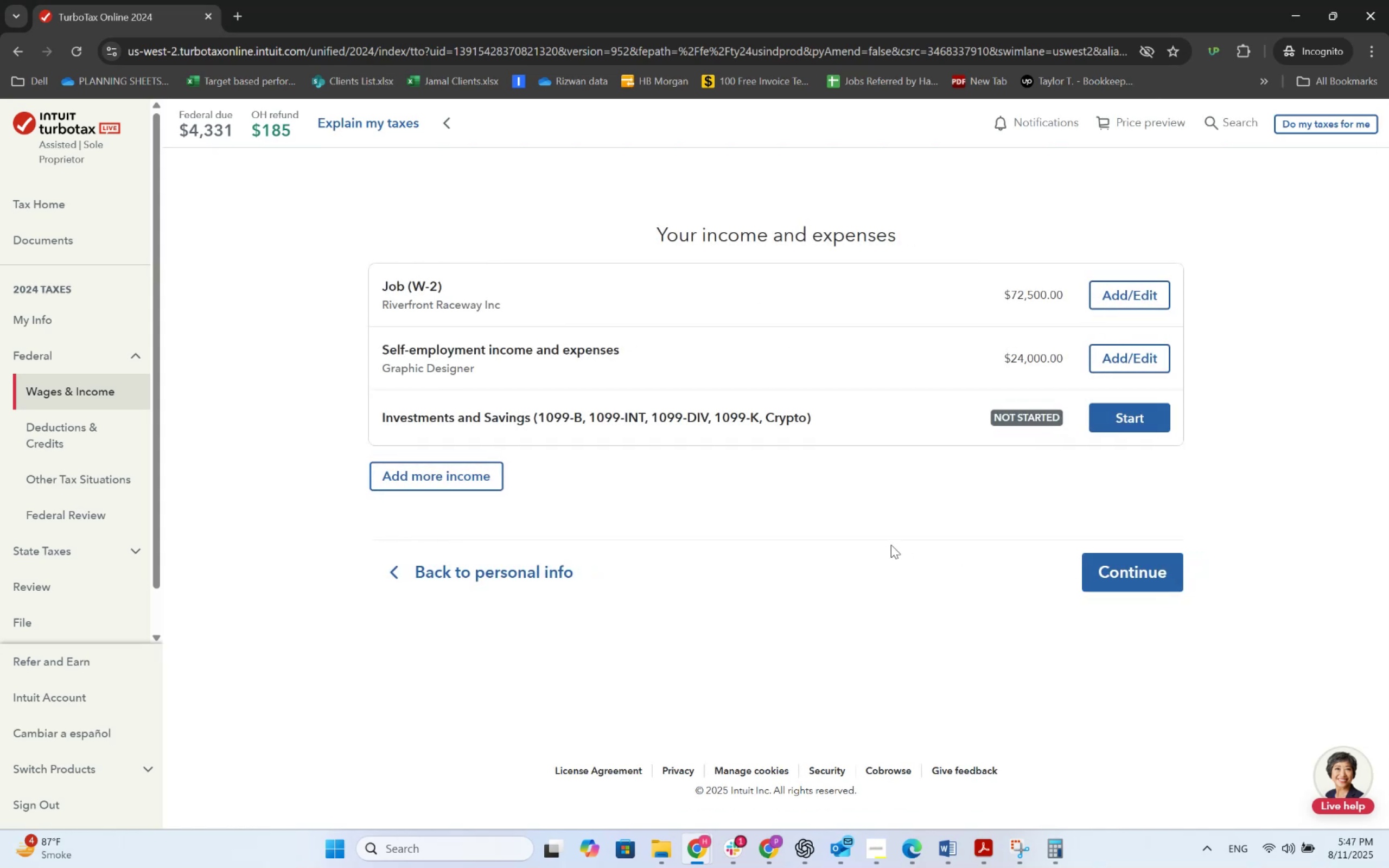 
left_click([469, 475])
 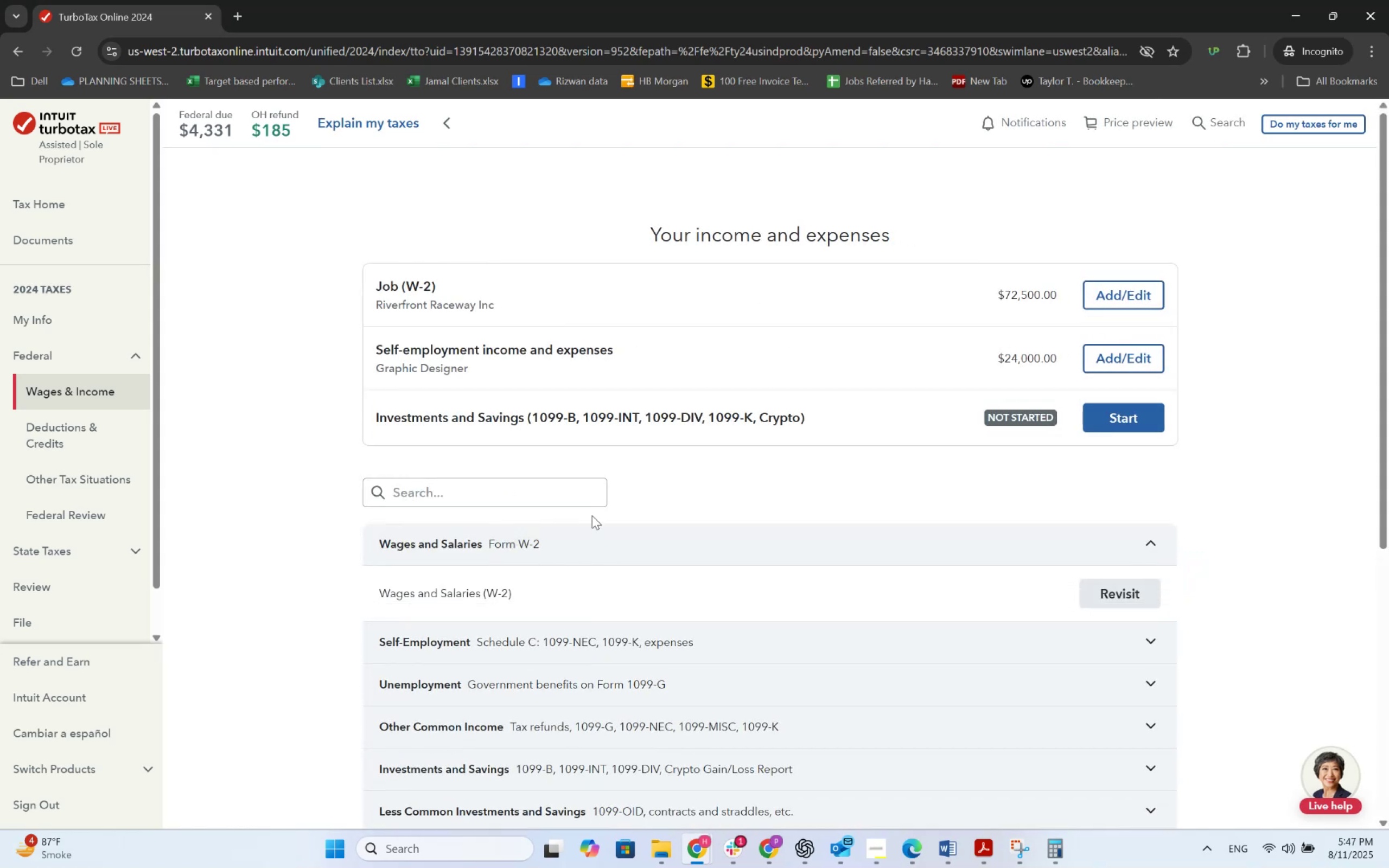 
scroll: coordinate [606, 517], scroll_direction: down, amount: 5.0
 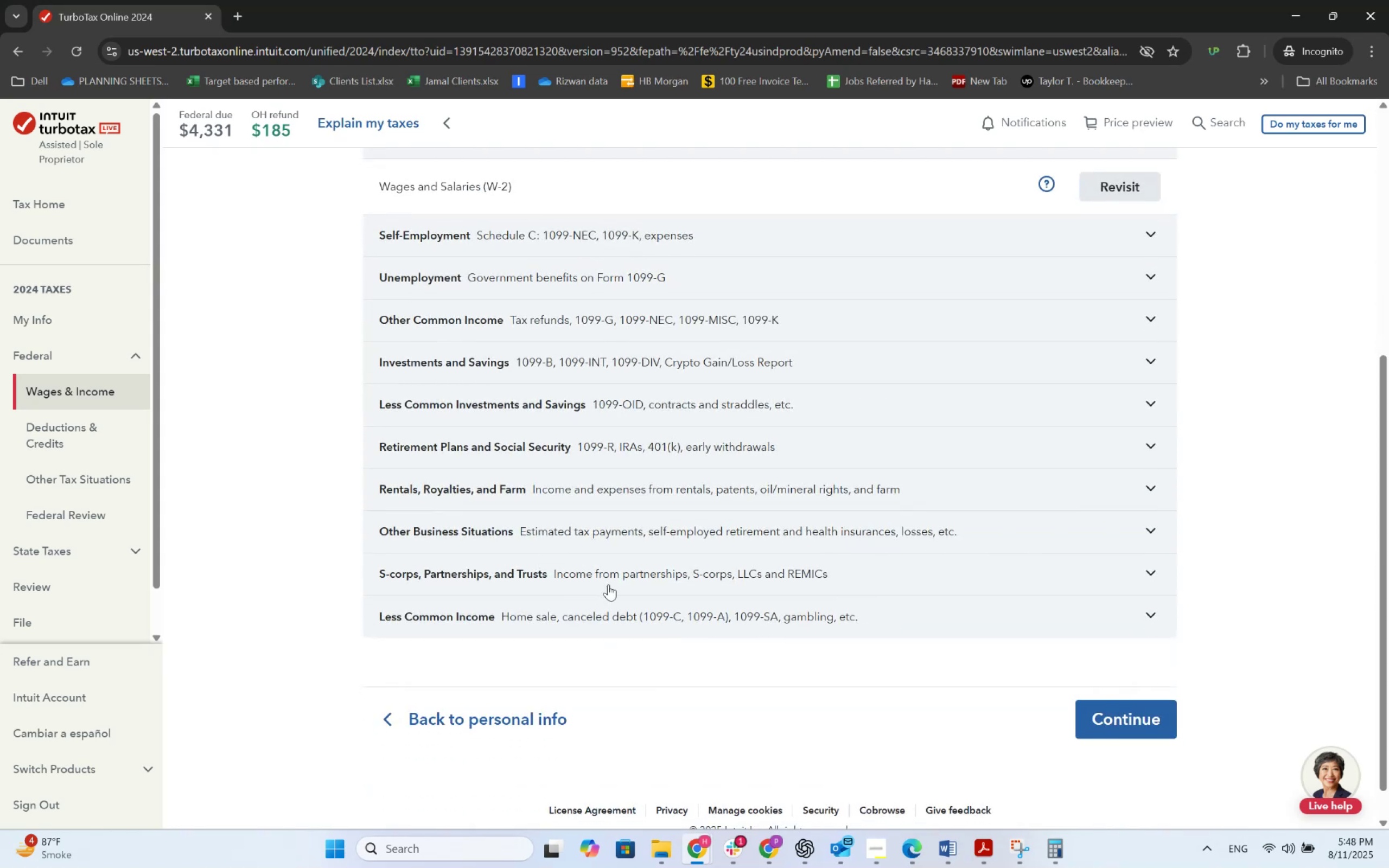 
left_click([622, 577])
 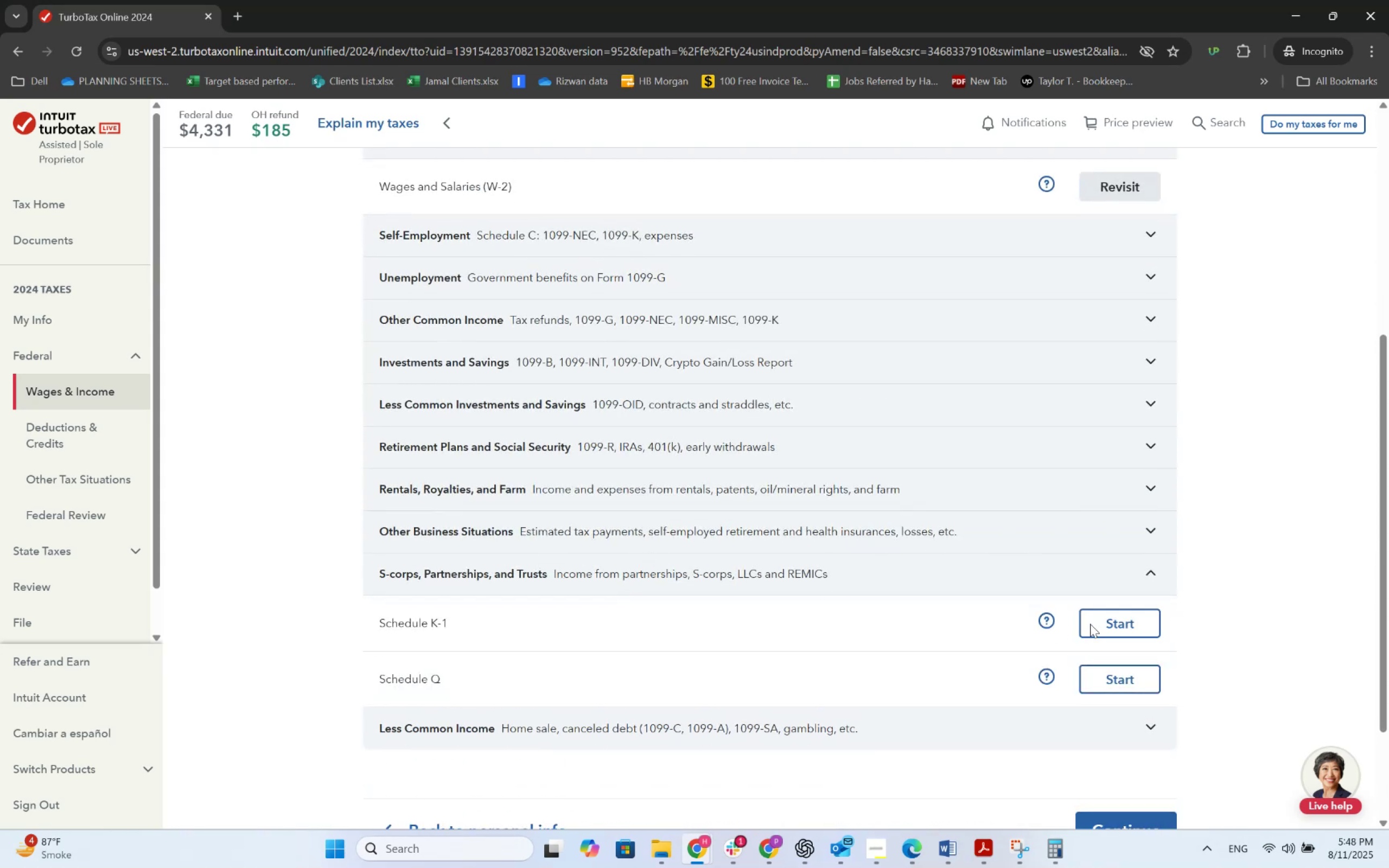 
left_click([1131, 621])
 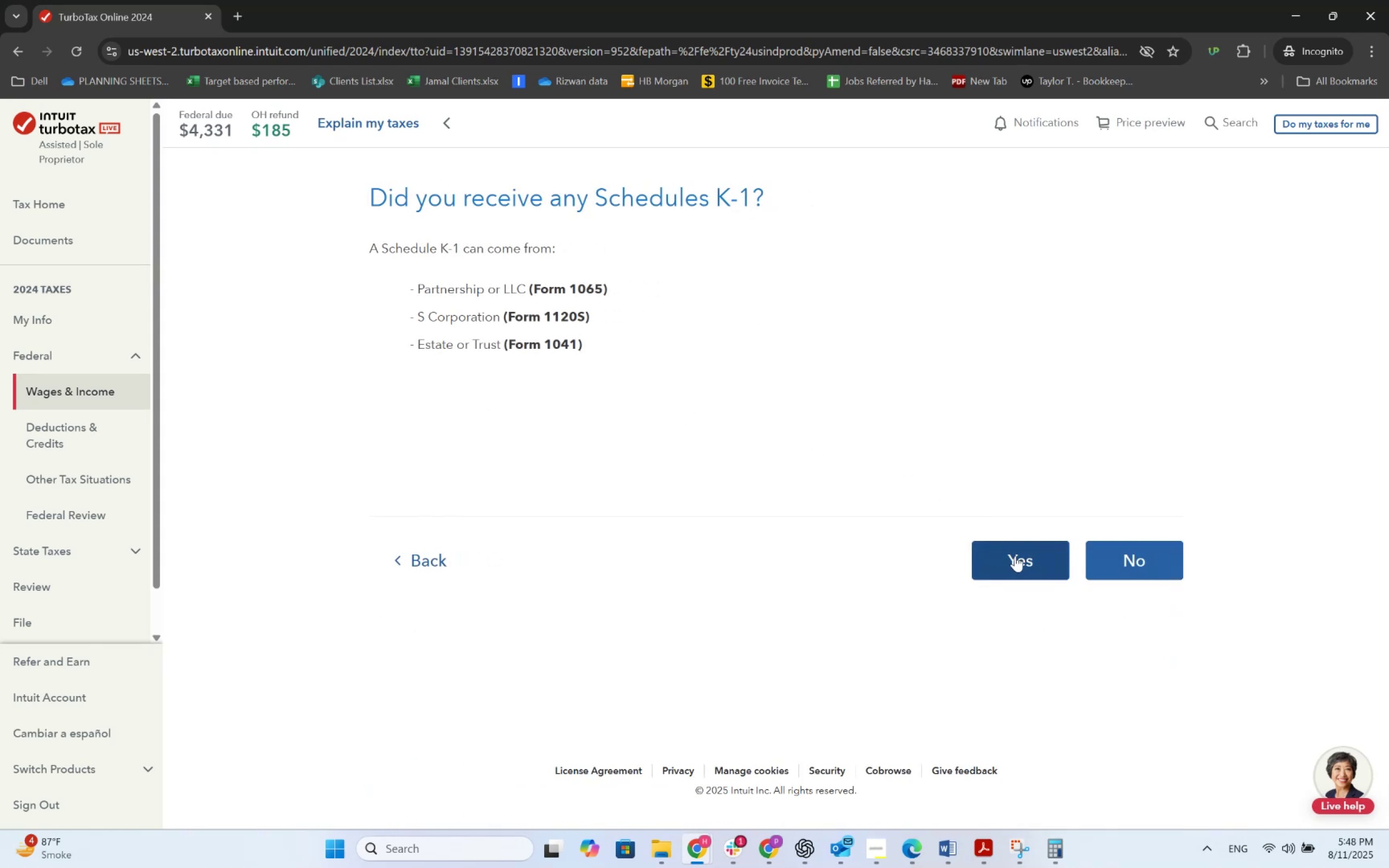 
wait(5.14)
 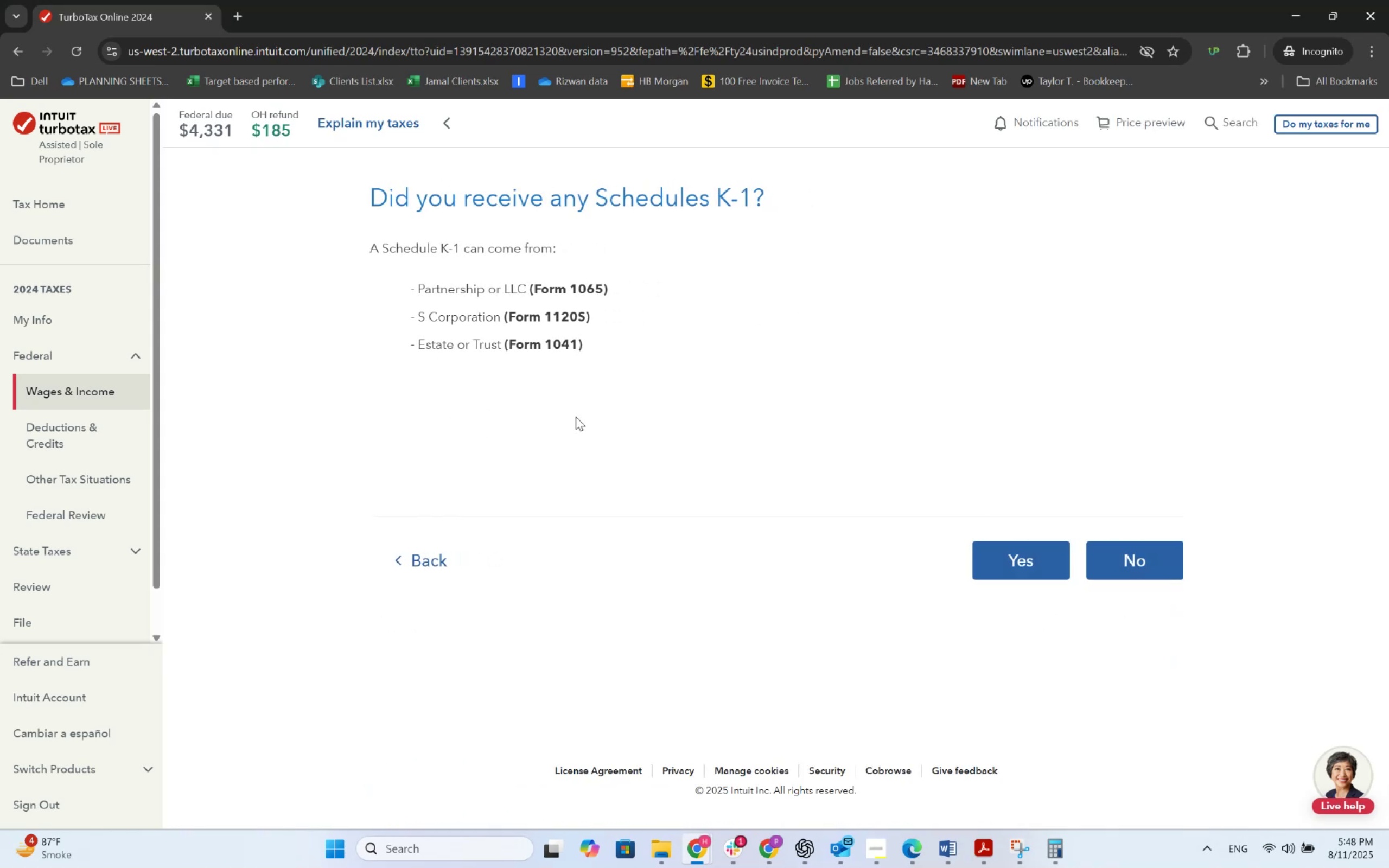 
left_click([1015, 556])
 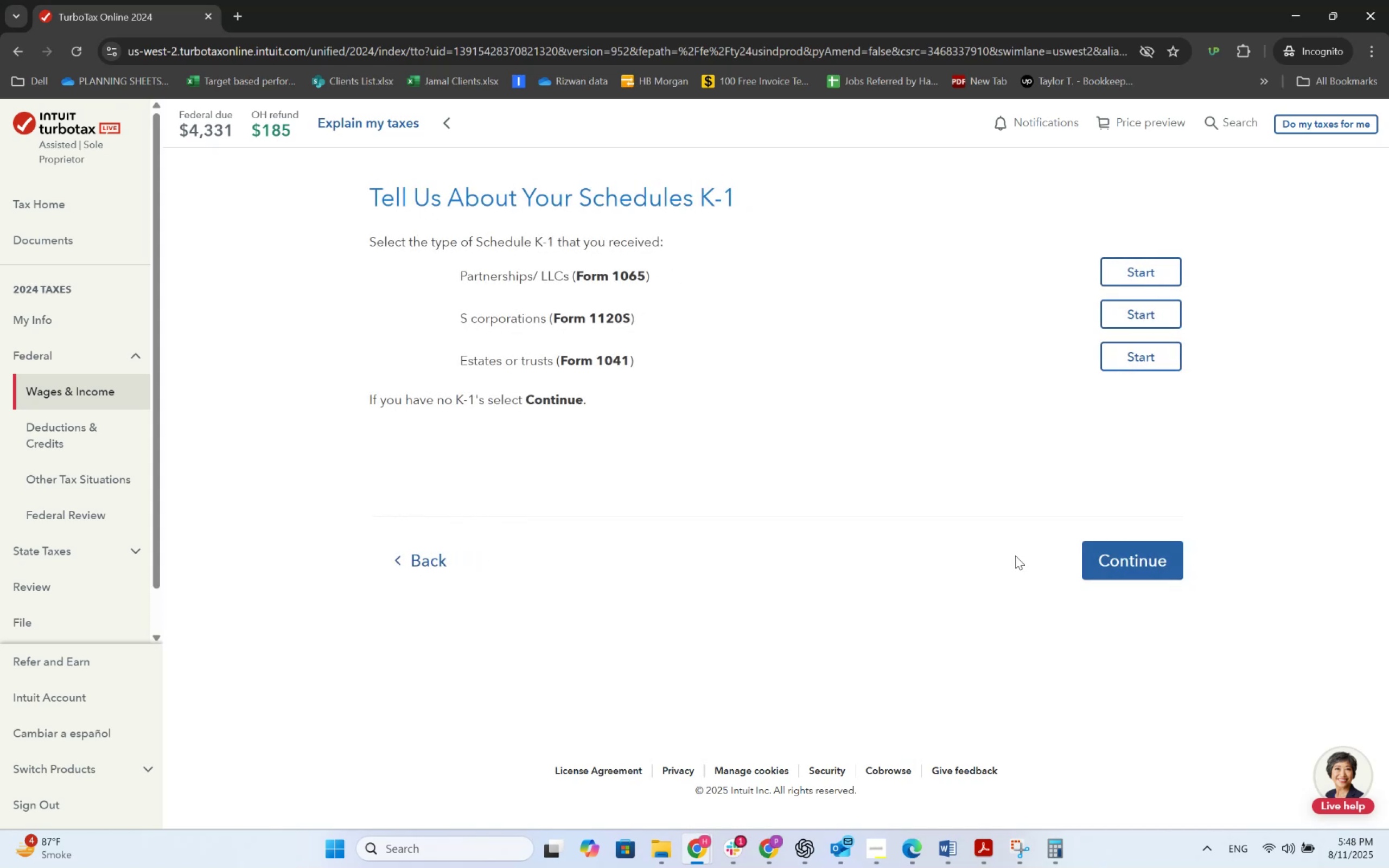 
wait(9.46)
 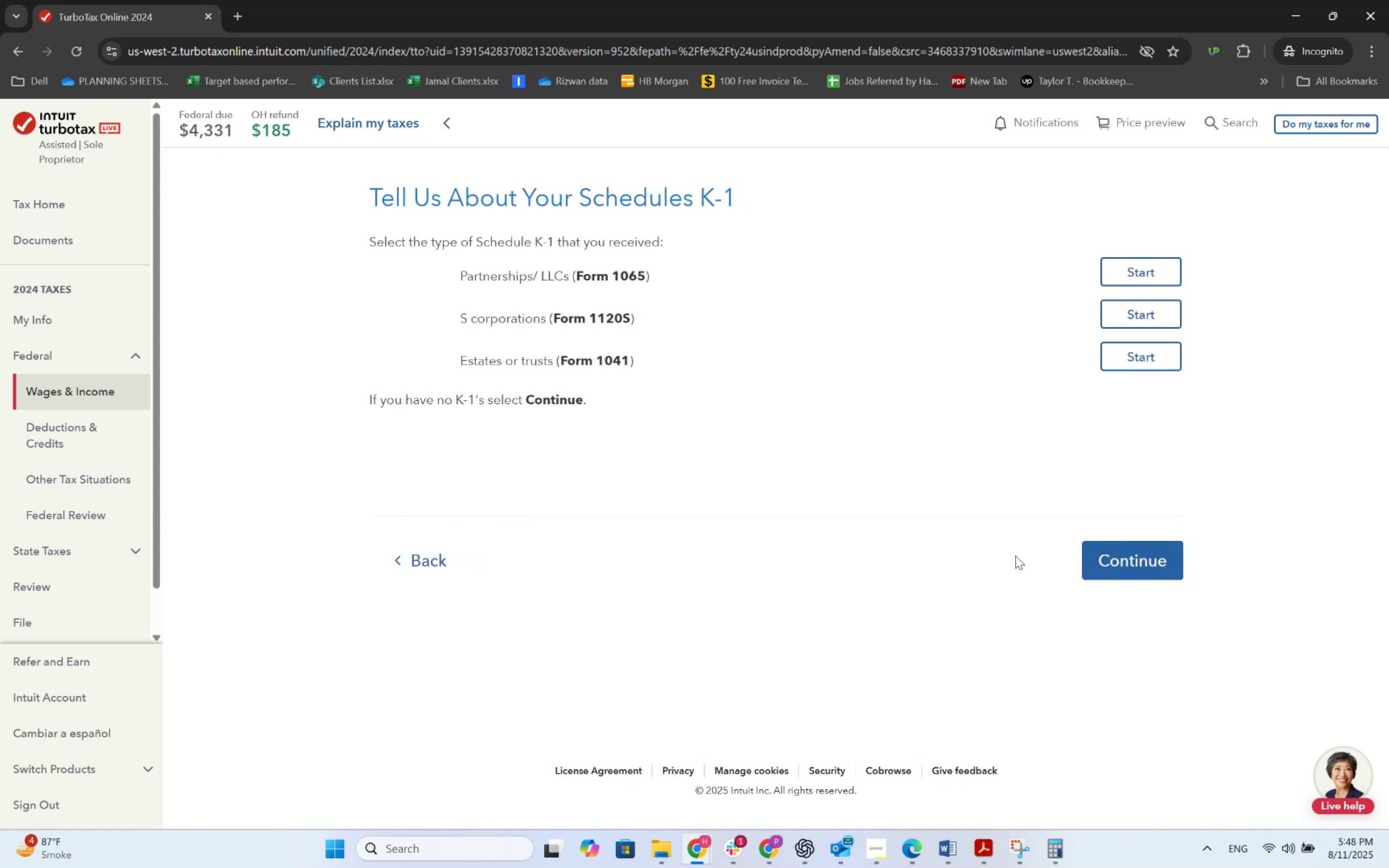 
key(Alt+AltLeft)
 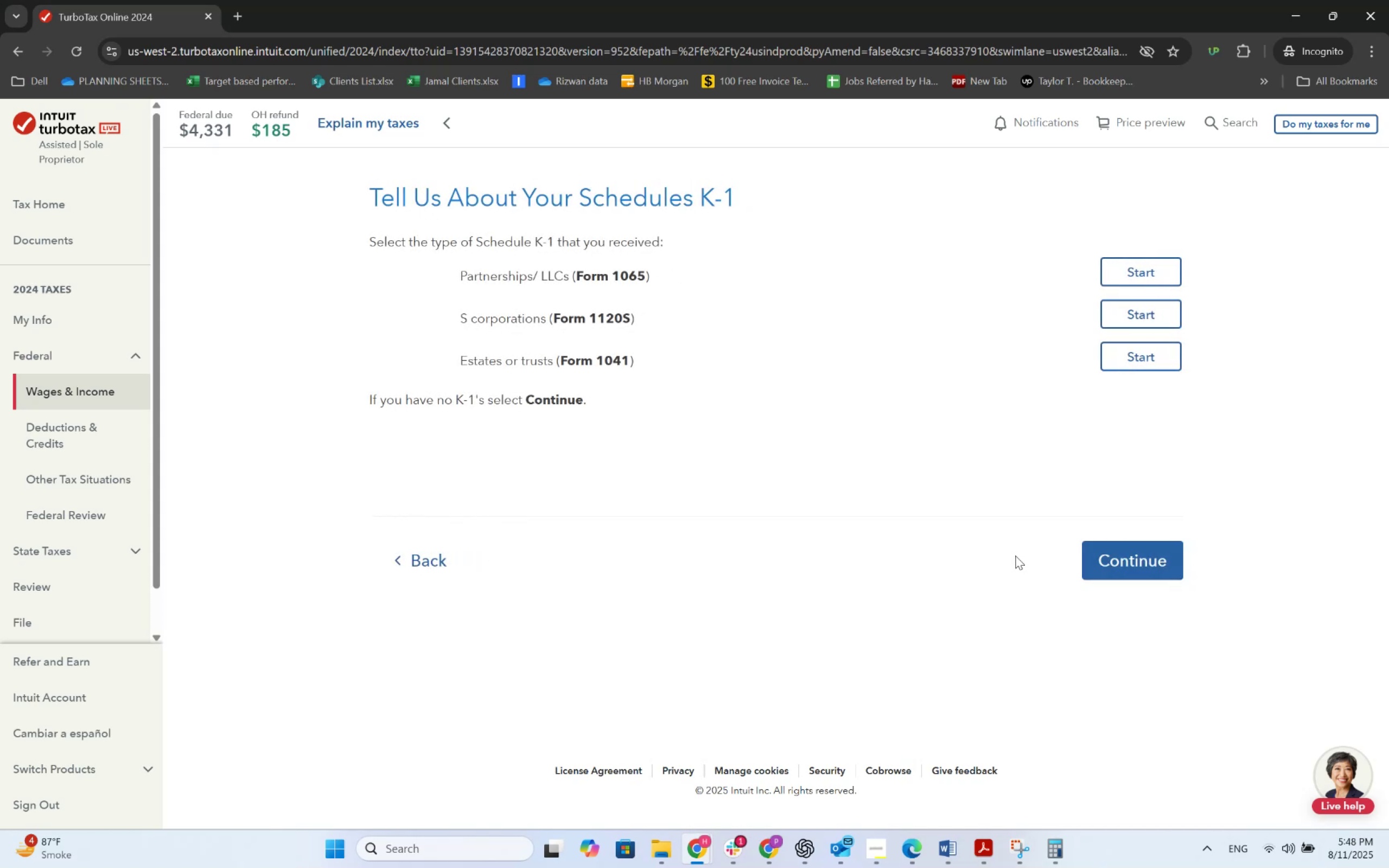 
key(Alt+Tab)
 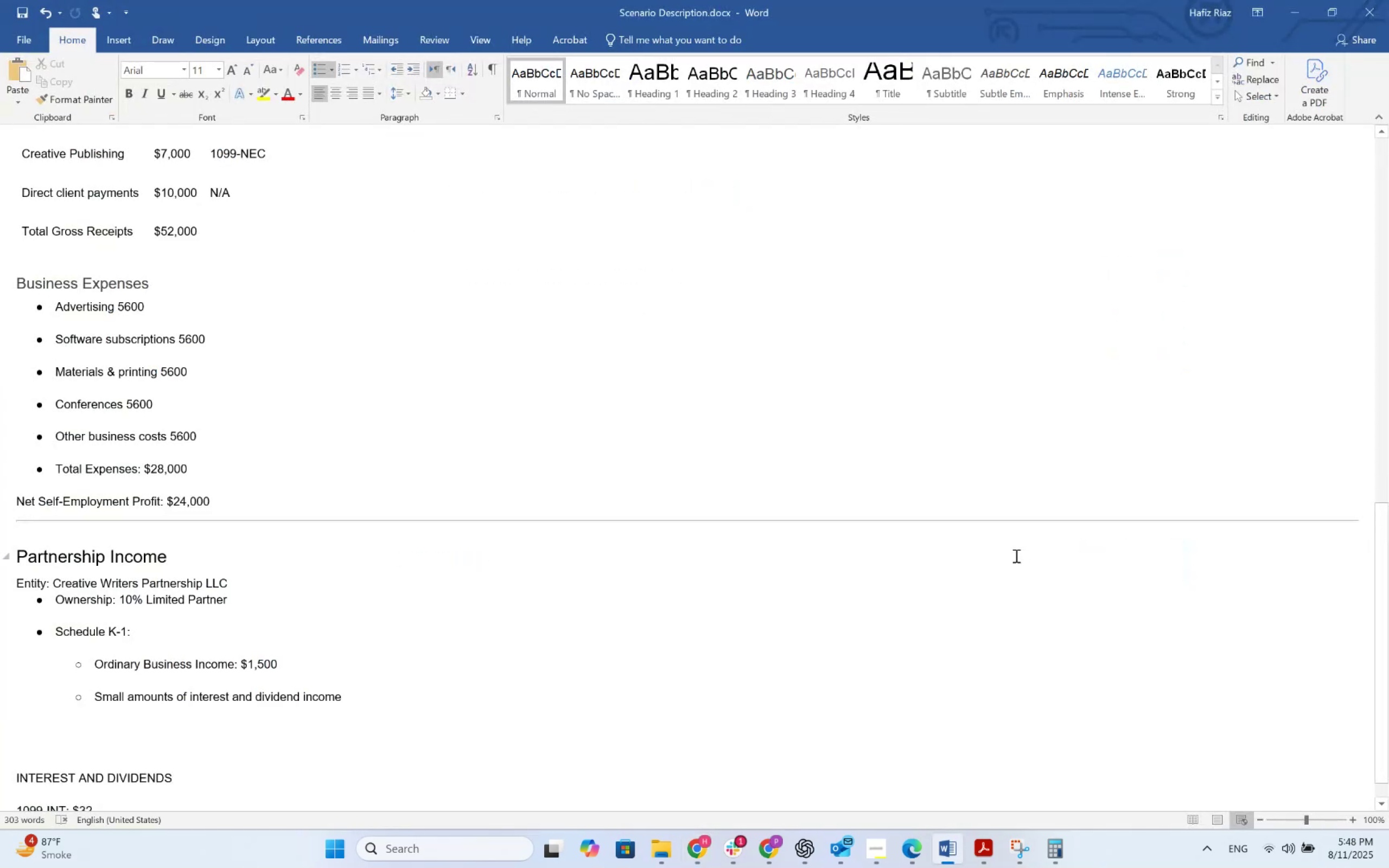 
scroll: coordinate [1012, 558], scroll_direction: up, amount: 35.0
 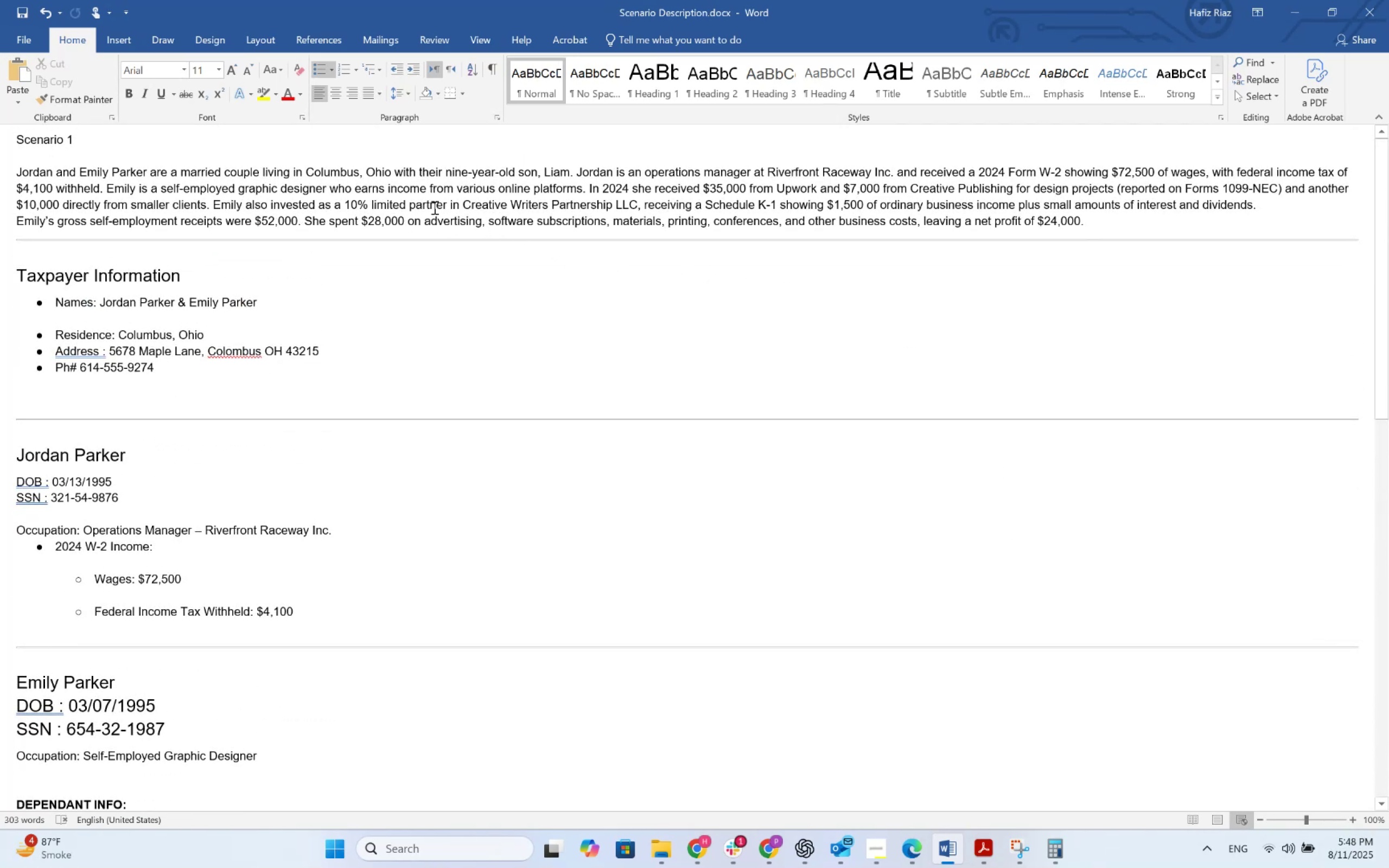 
wait(7.21)
 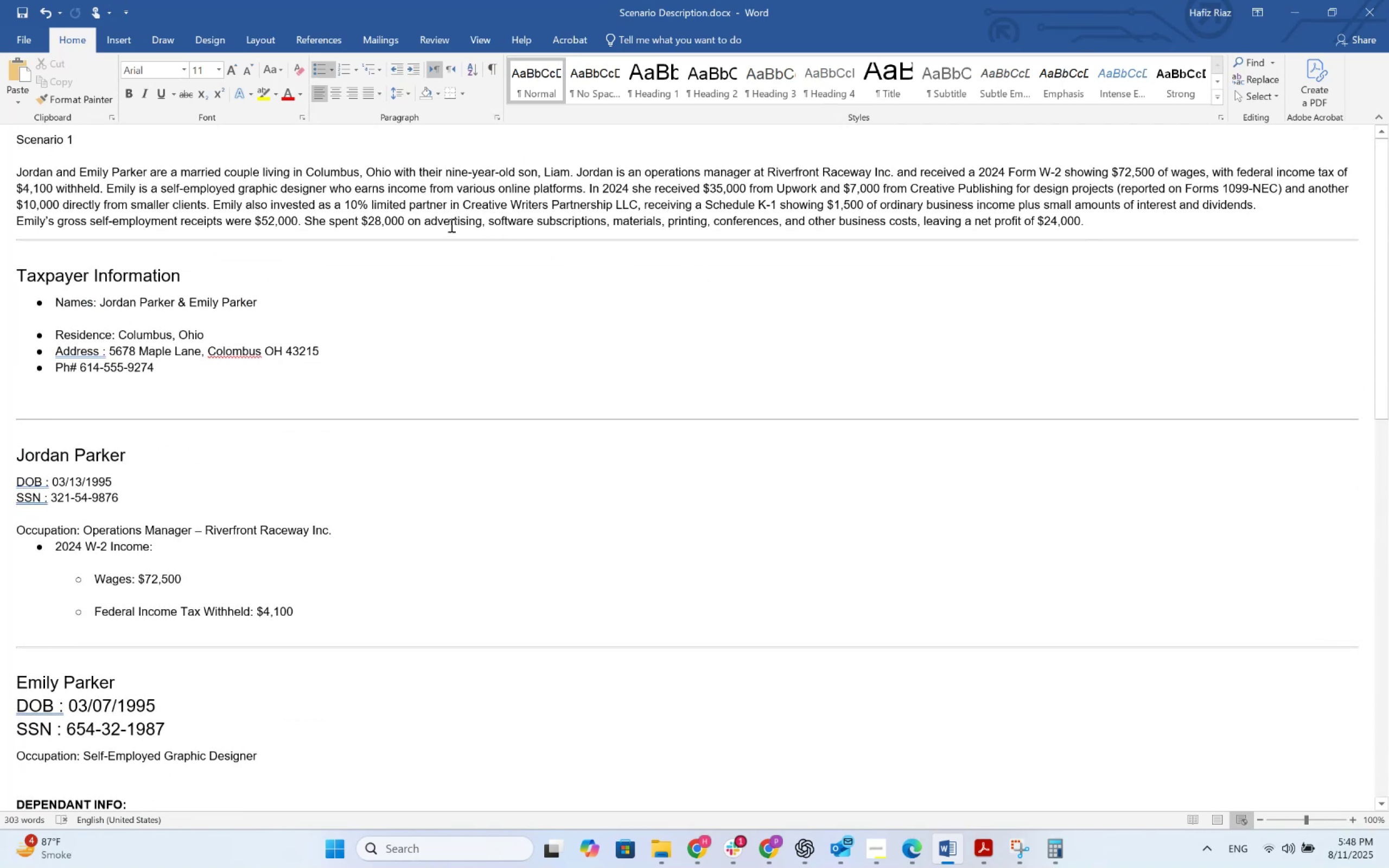 
key(Alt+AltLeft)
 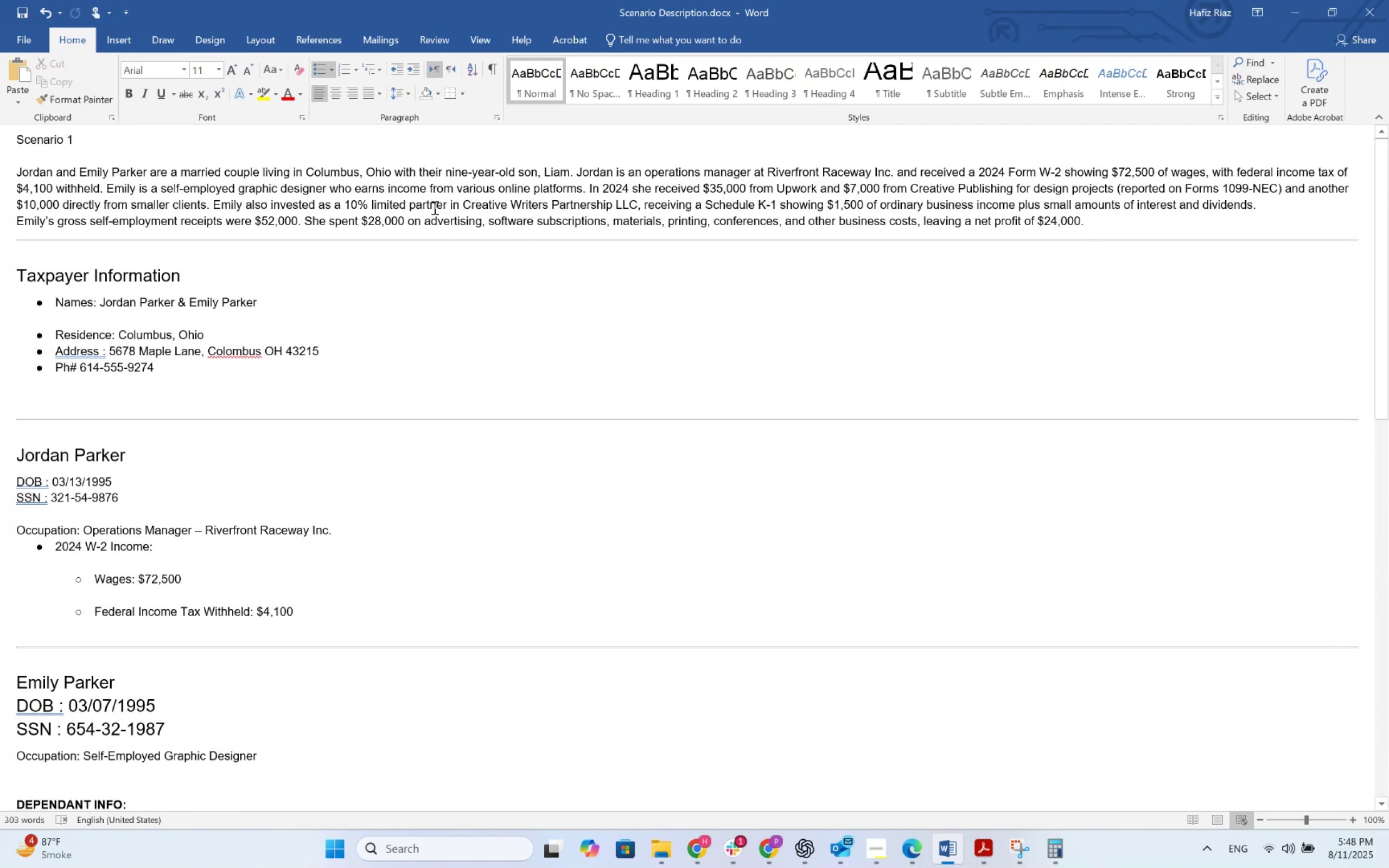 
key(Alt+Tab)
 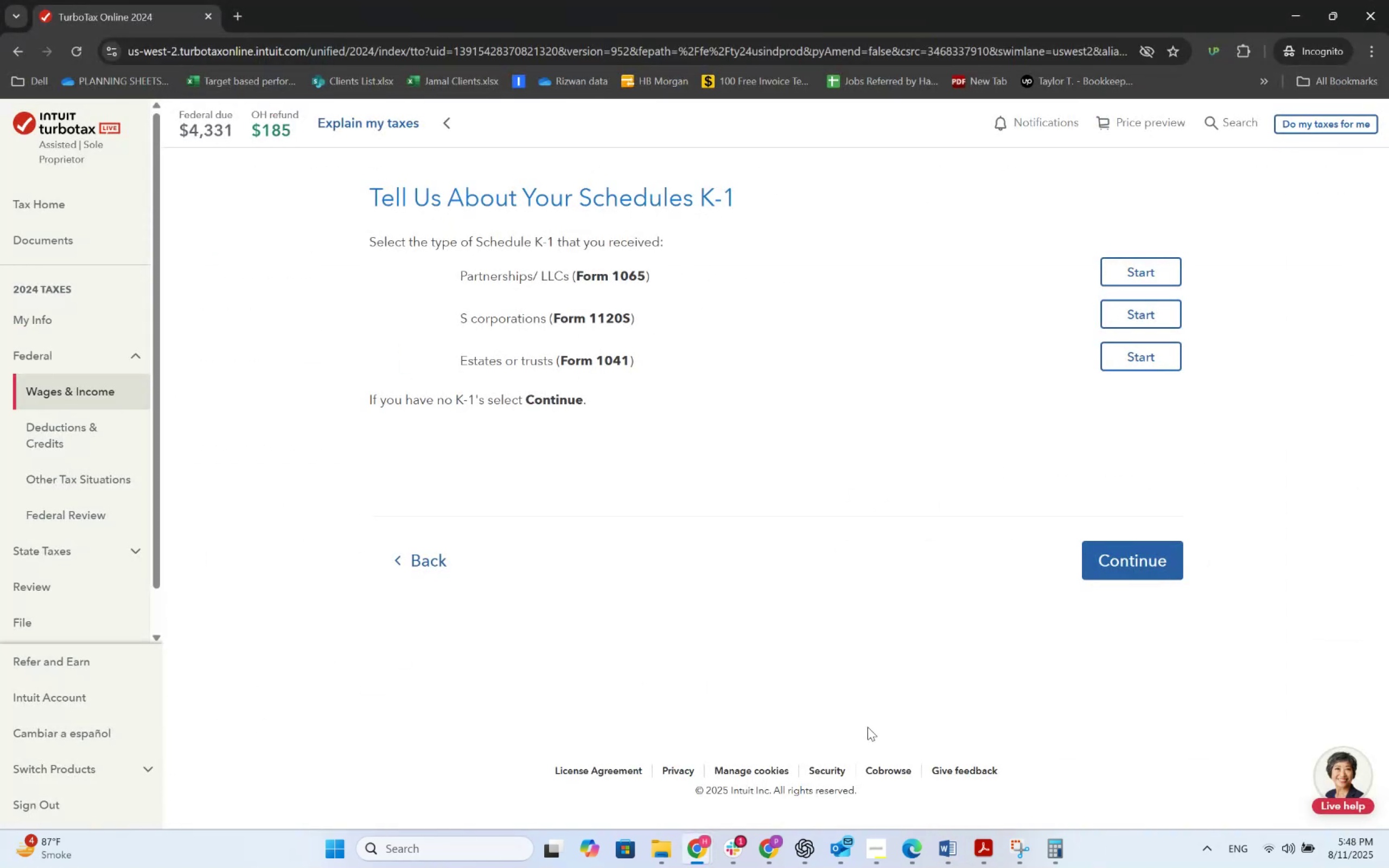 
left_click([983, 845])
 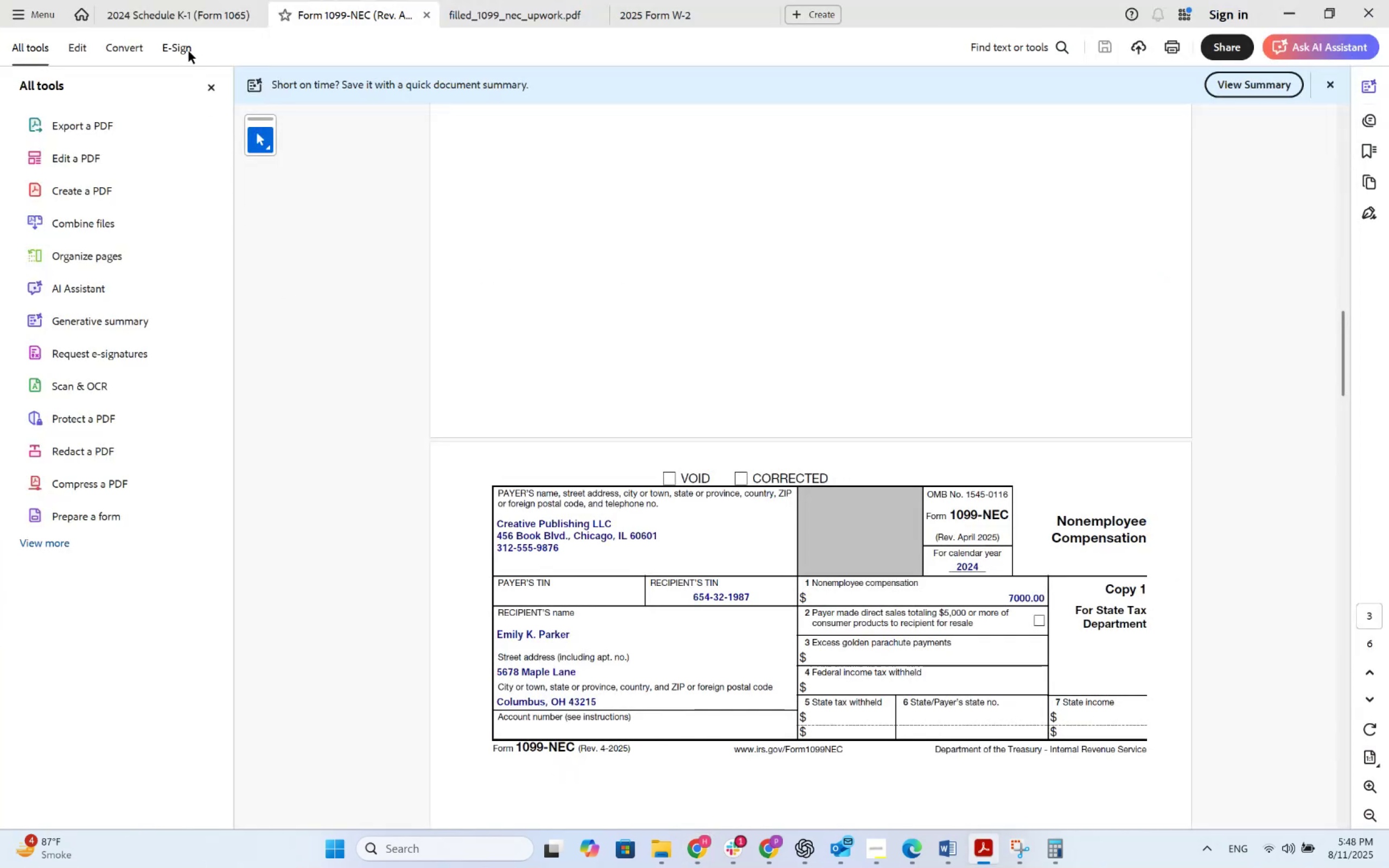 
left_click([189, 20])
 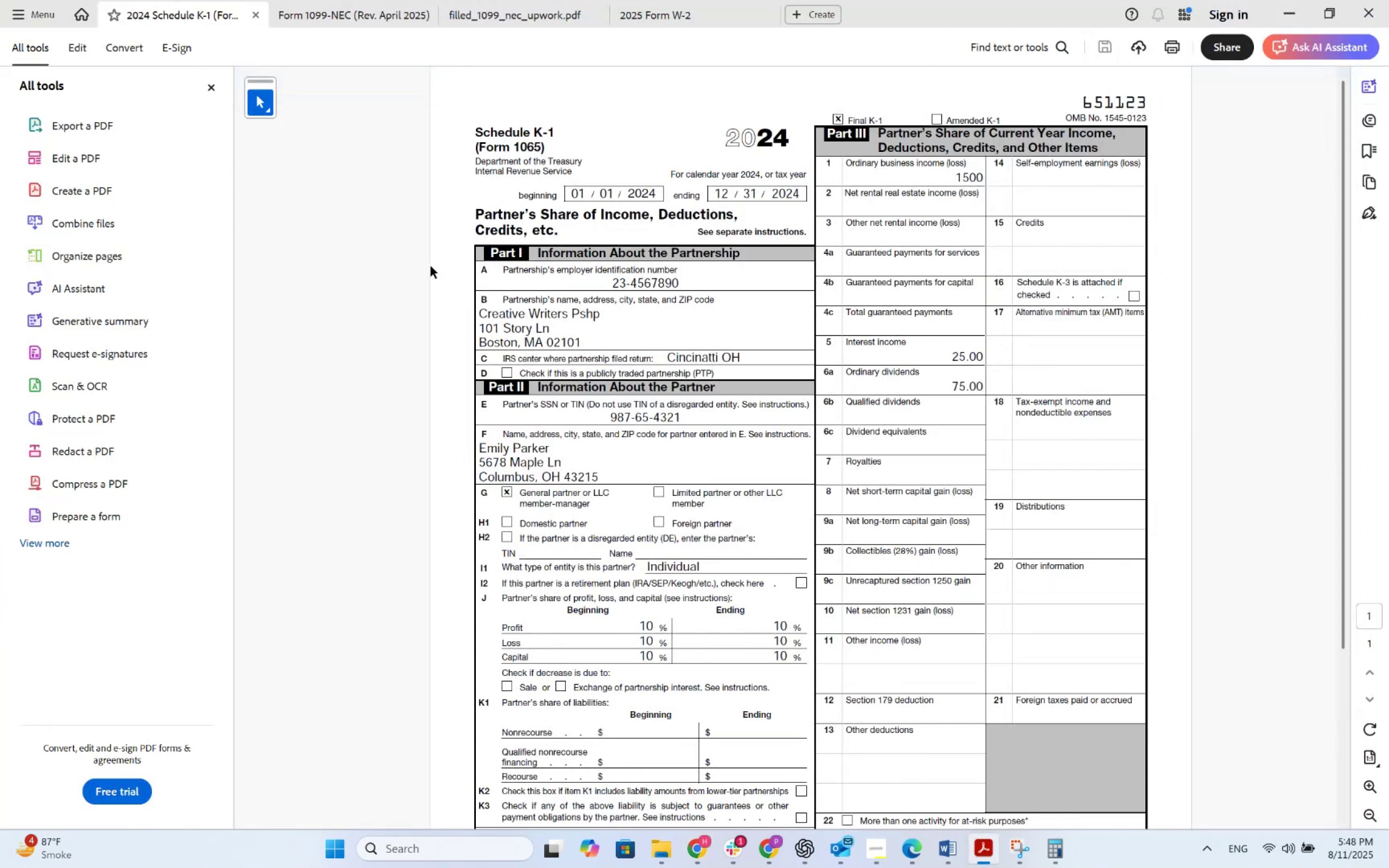 
key(Alt+AltLeft)
 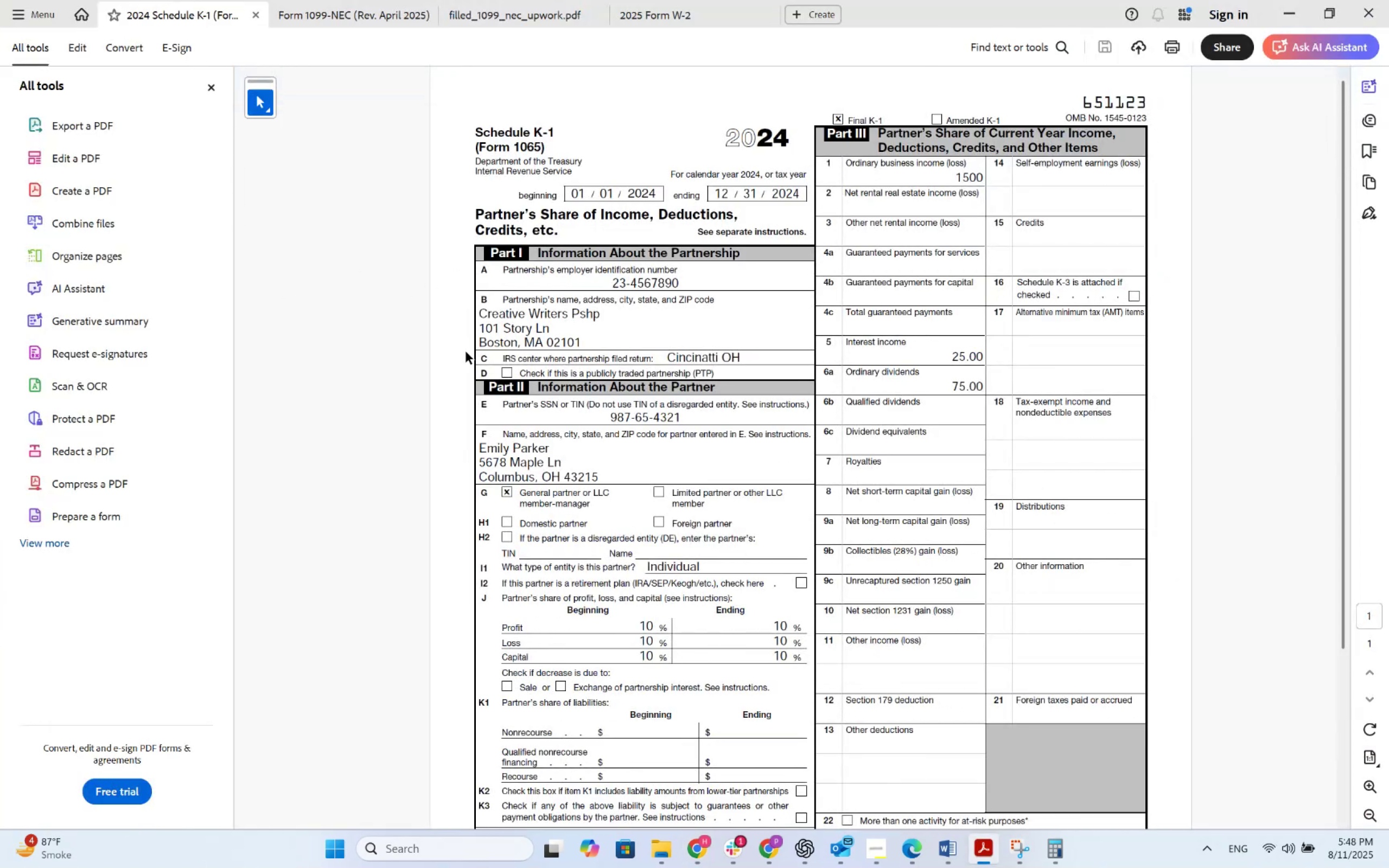 
key(Alt+Tab)
 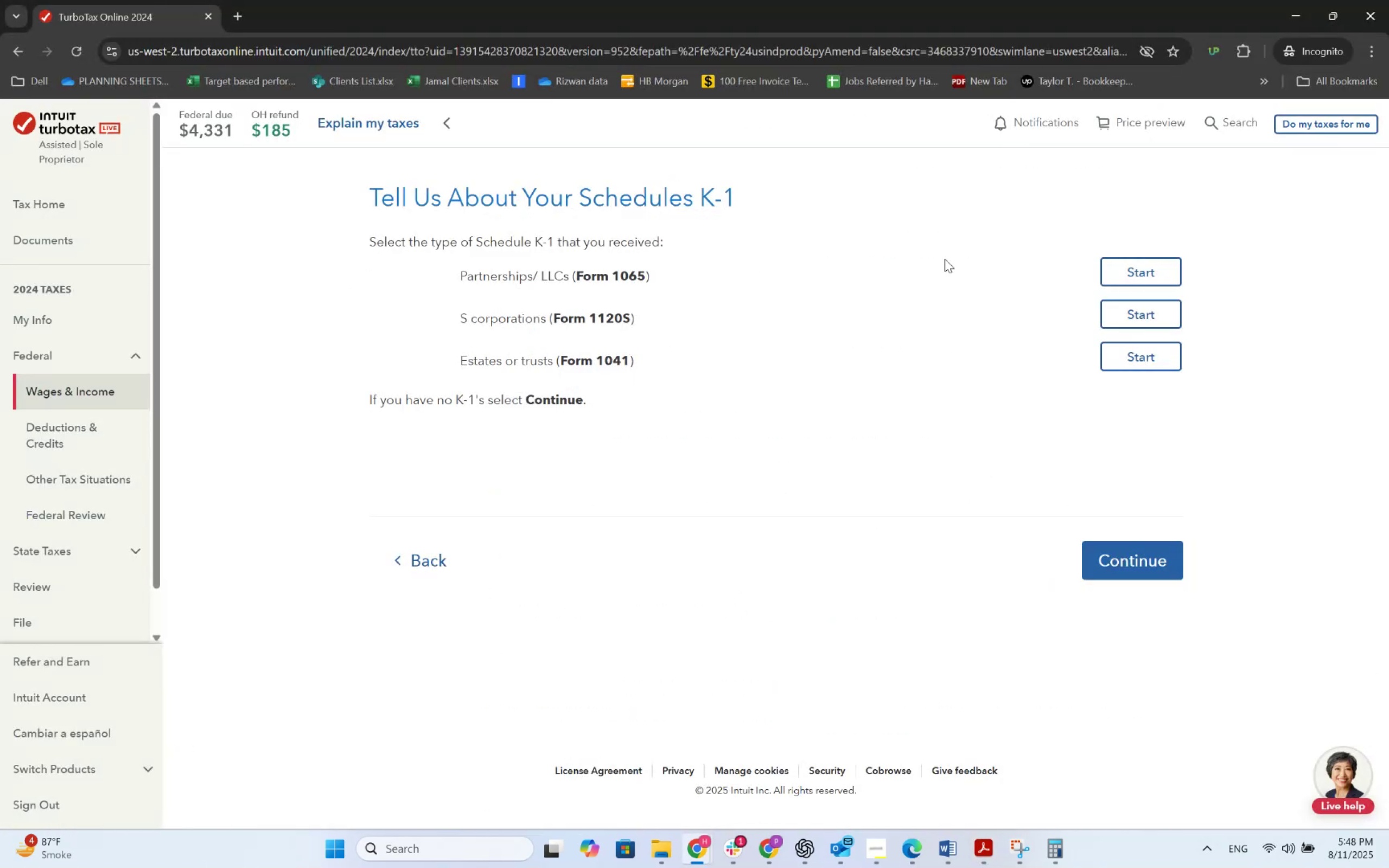 
left_click([1150, 263])
 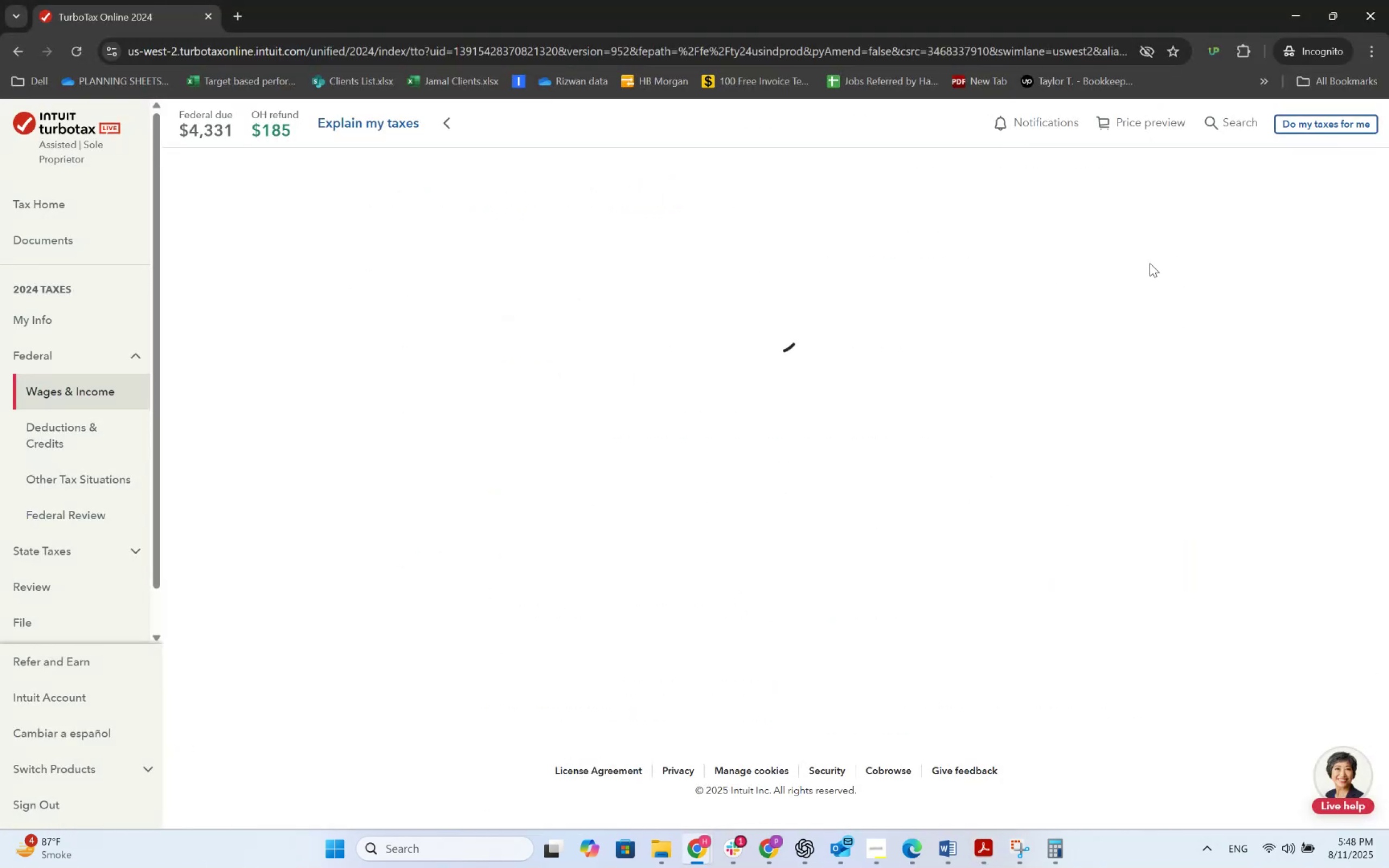 
mouse_move([1140, 265])
 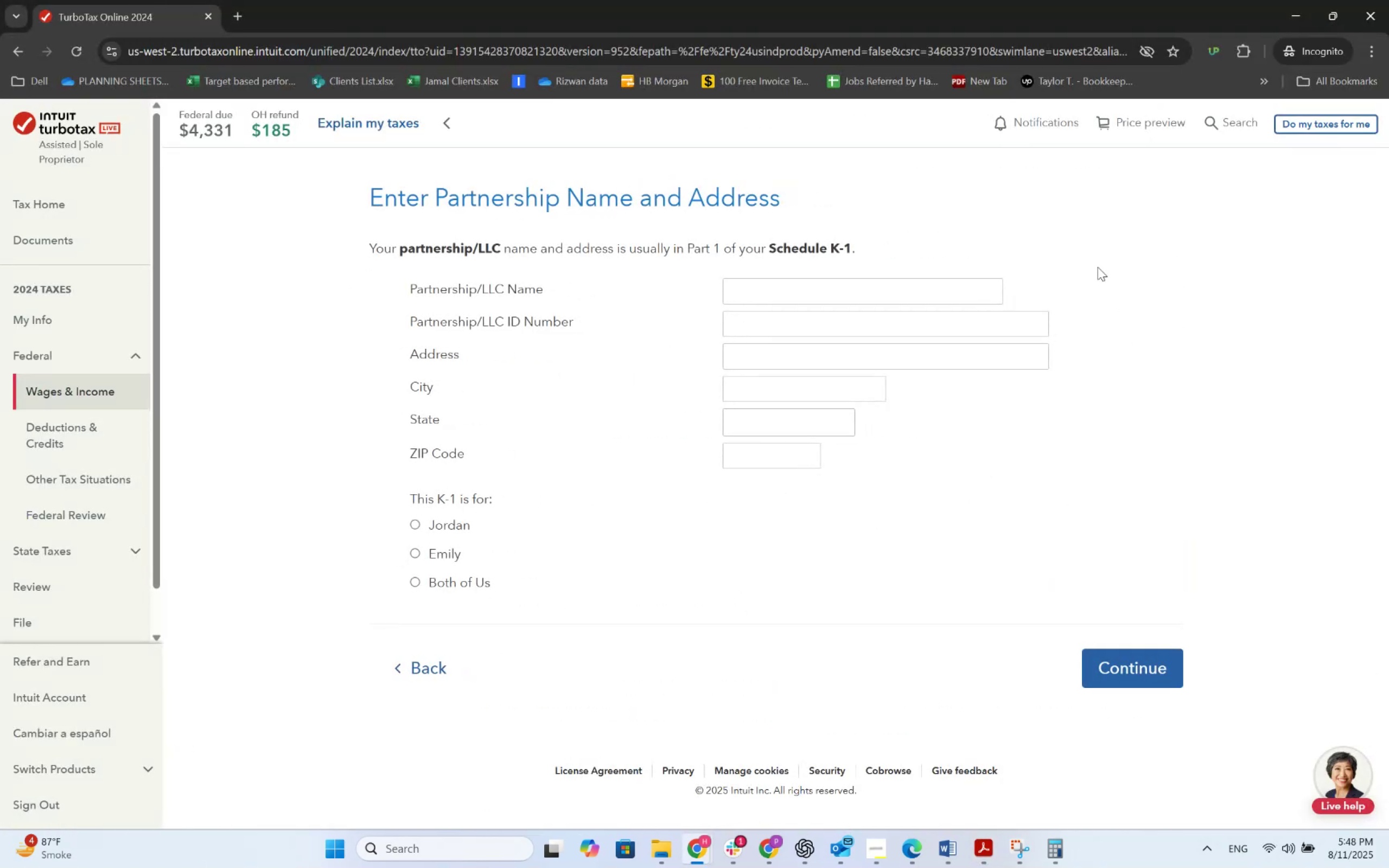 
key(Alt+AltLeft)
 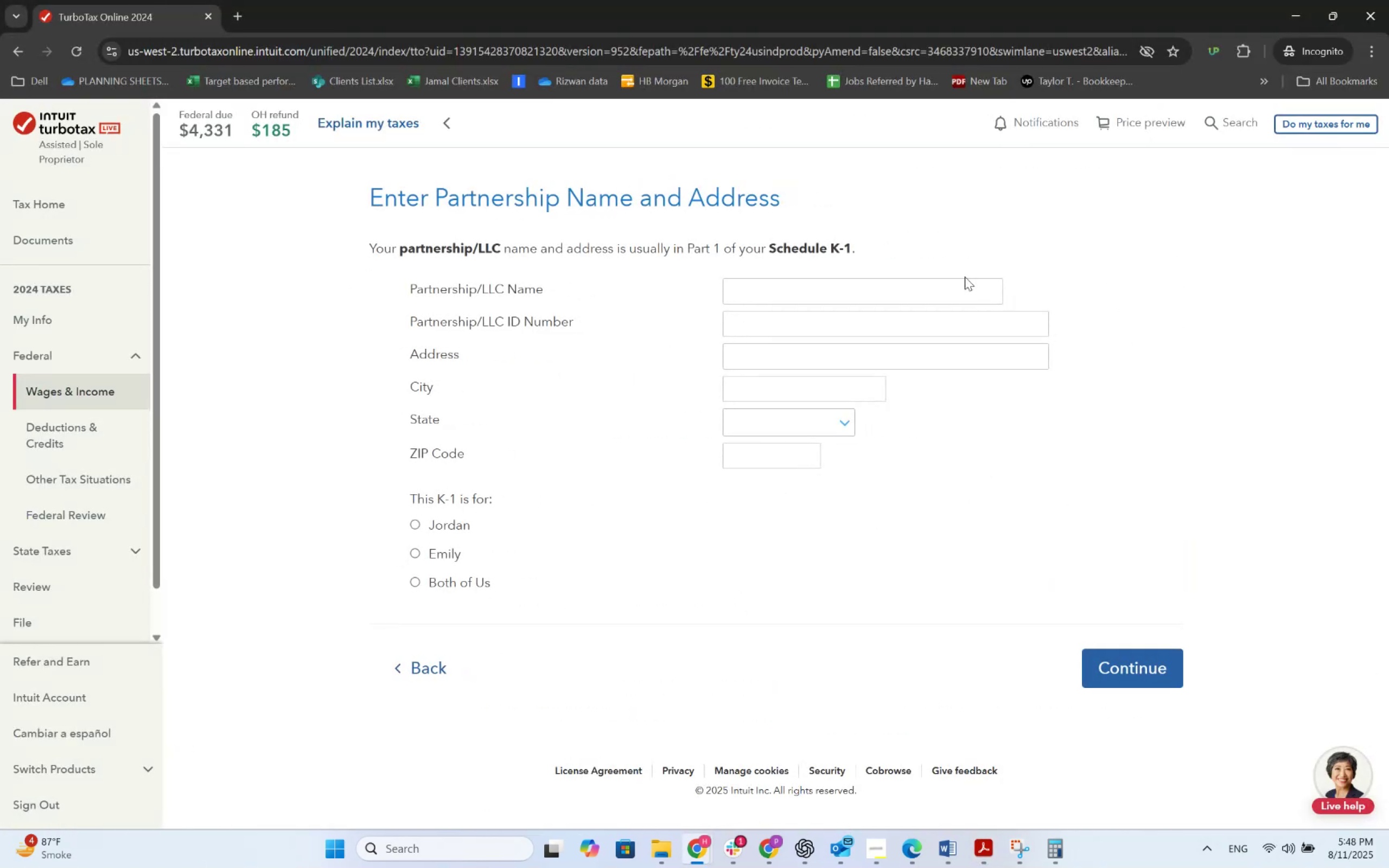 
key(Alt+Tab)
 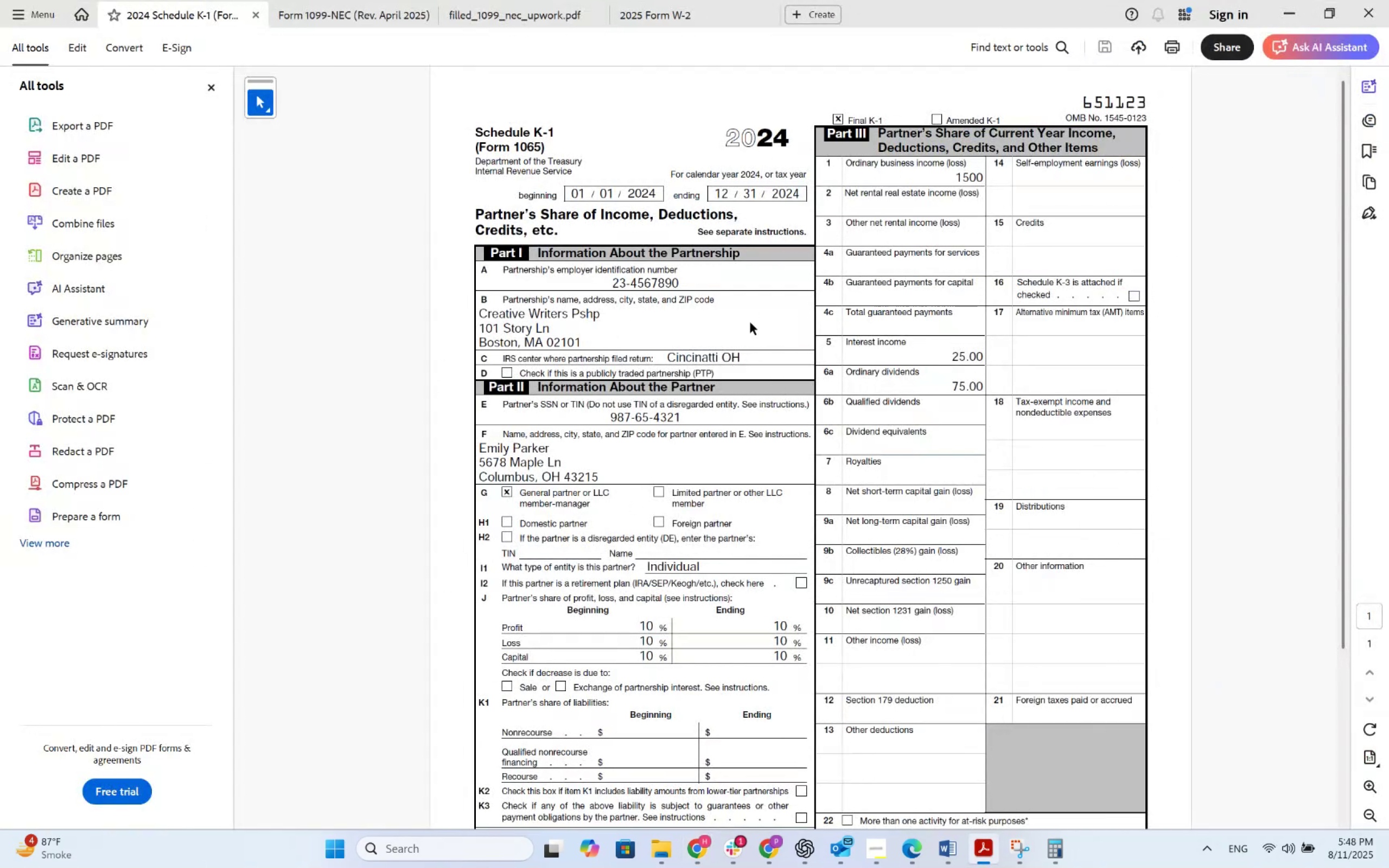 
key(Alt+AltLeft)
 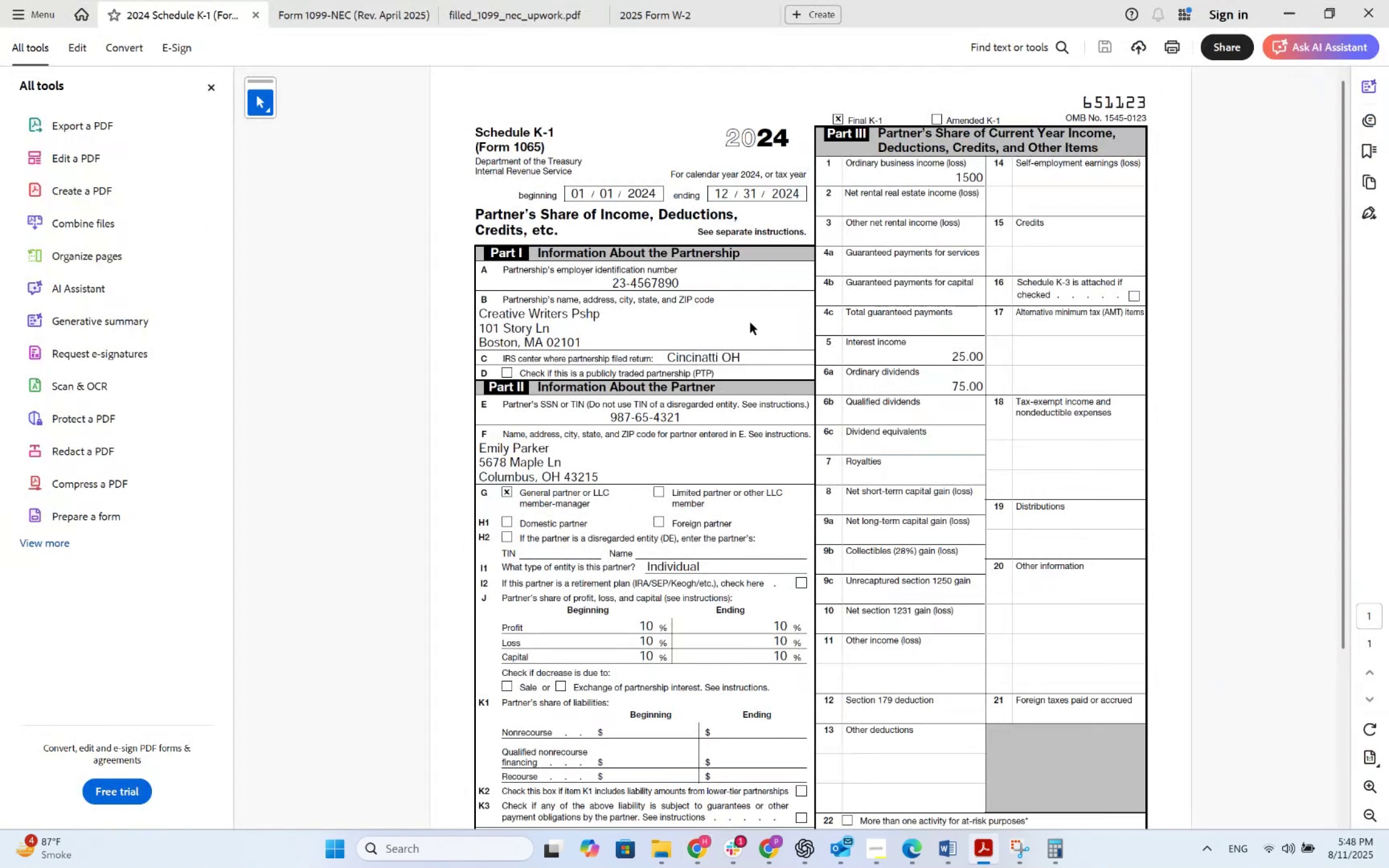 
key(Tab)
 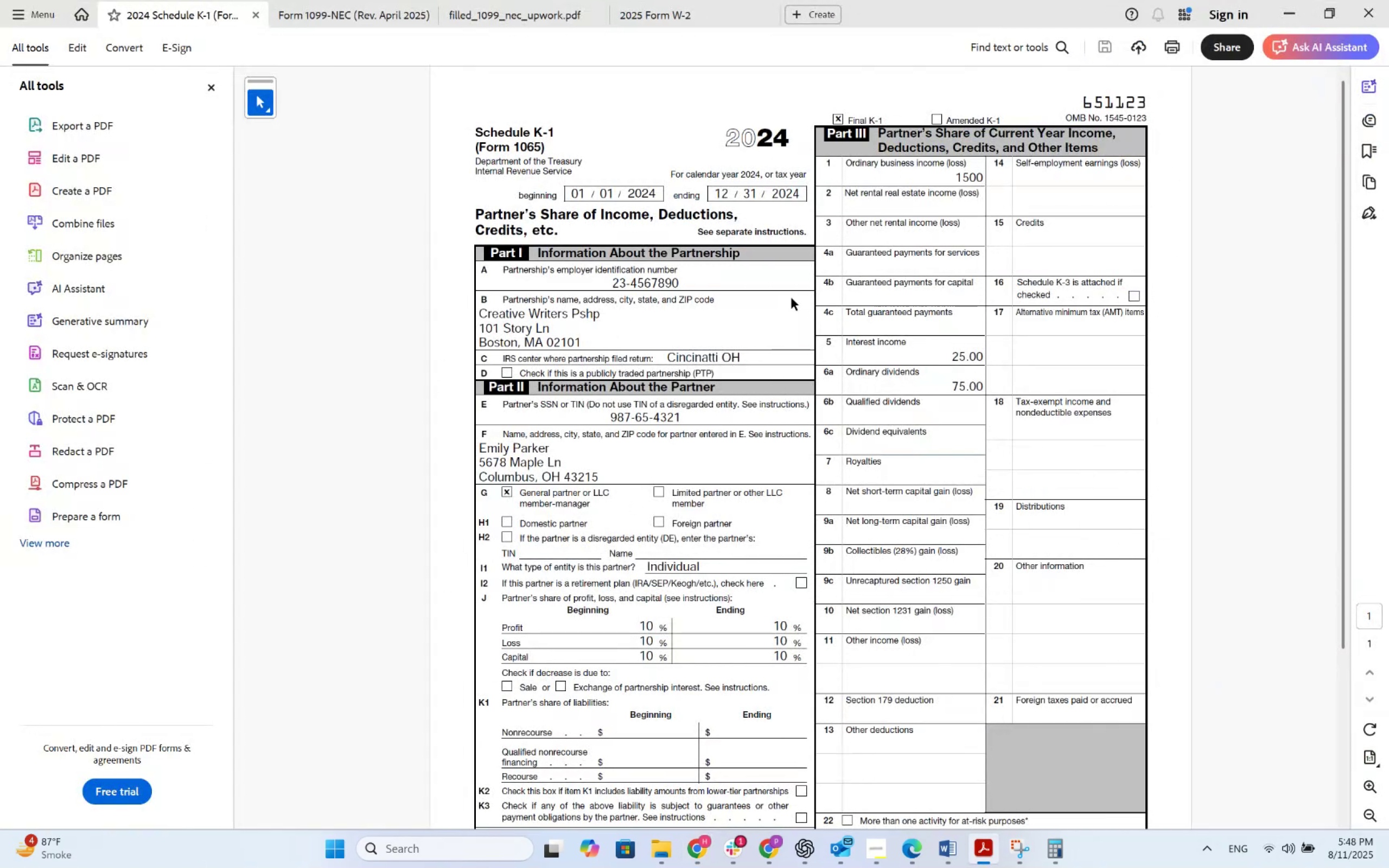 
key(Alt+AltLeft)
 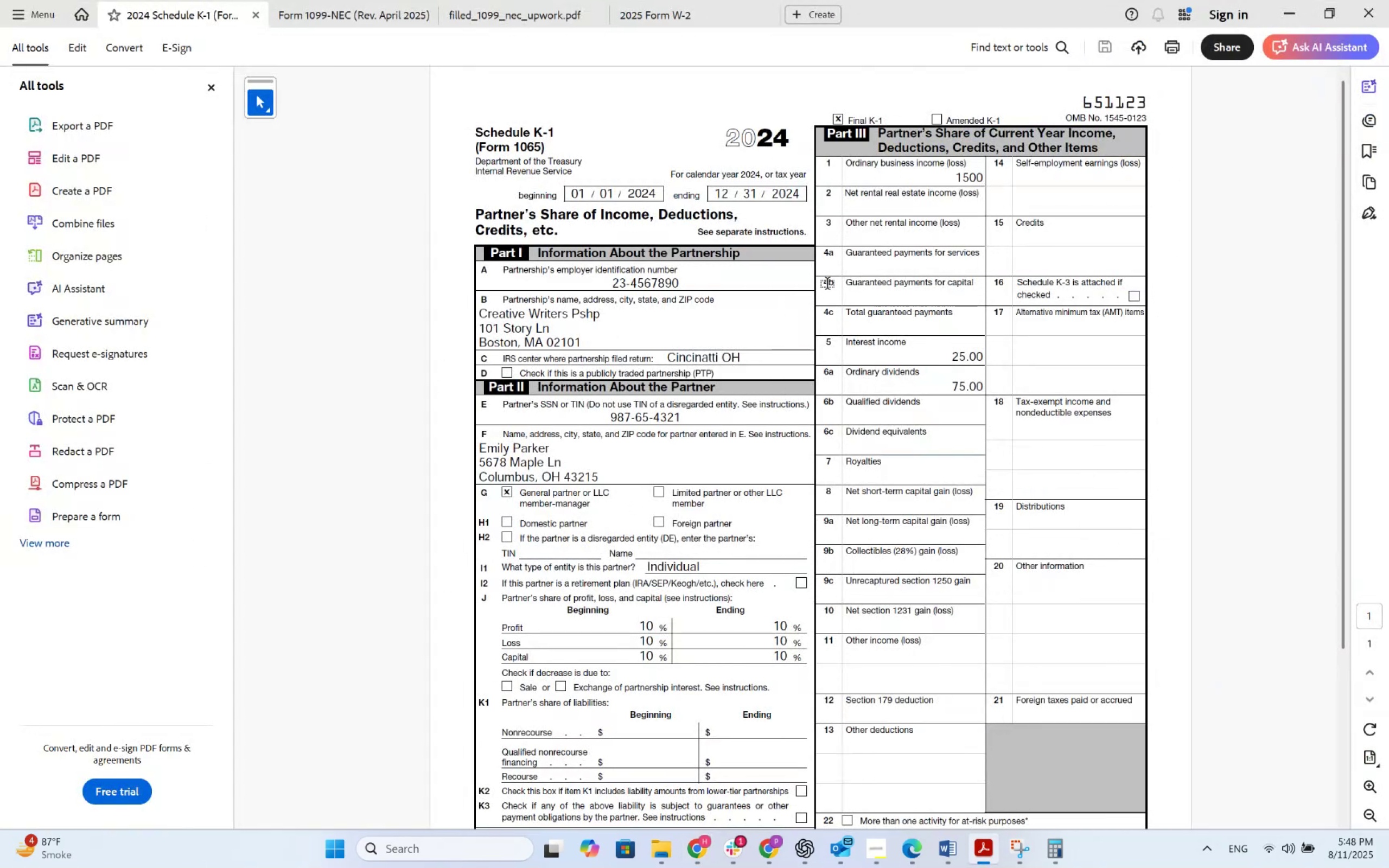 
key(Alt+Tab)
 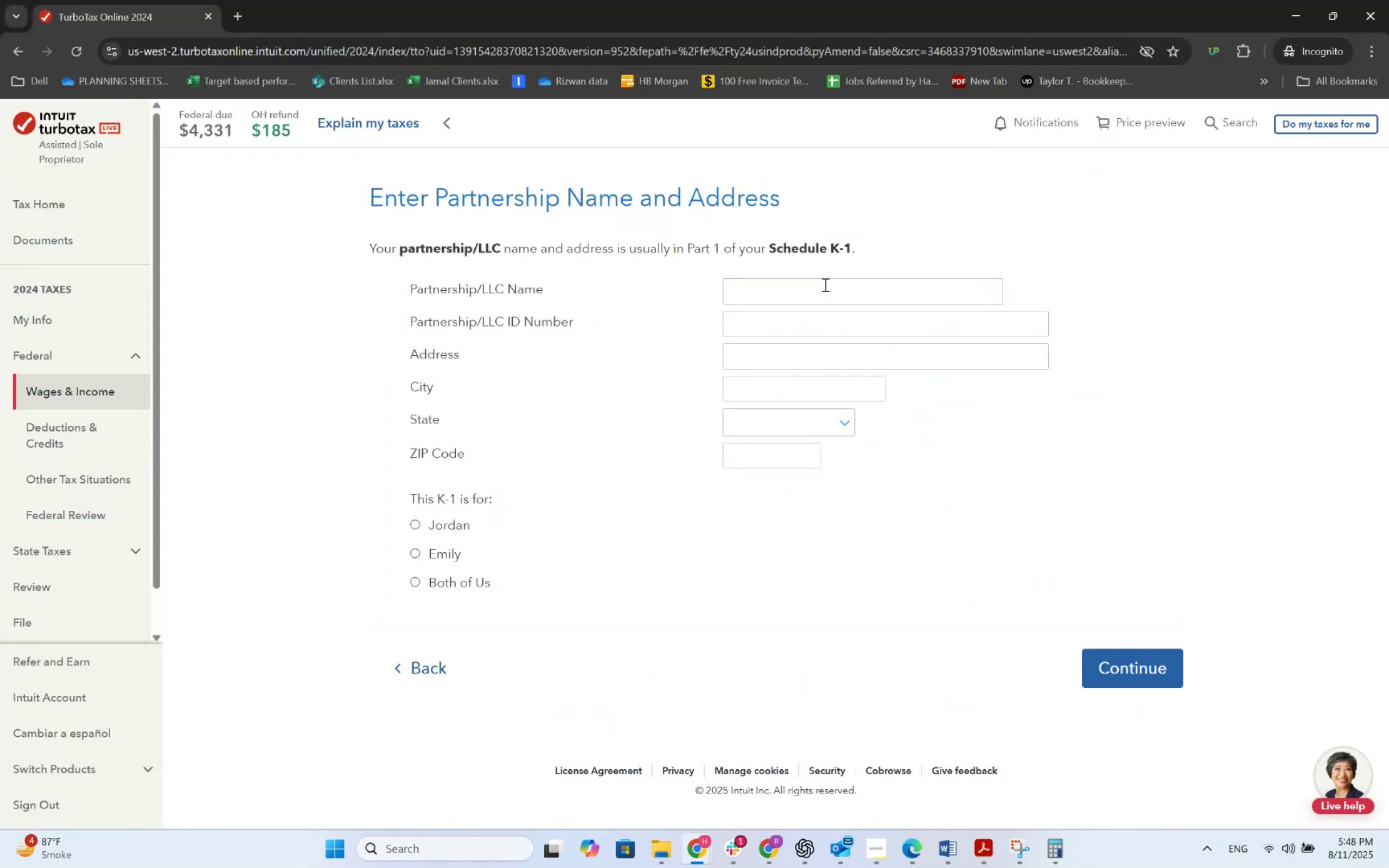 
left_click([824, 284])
 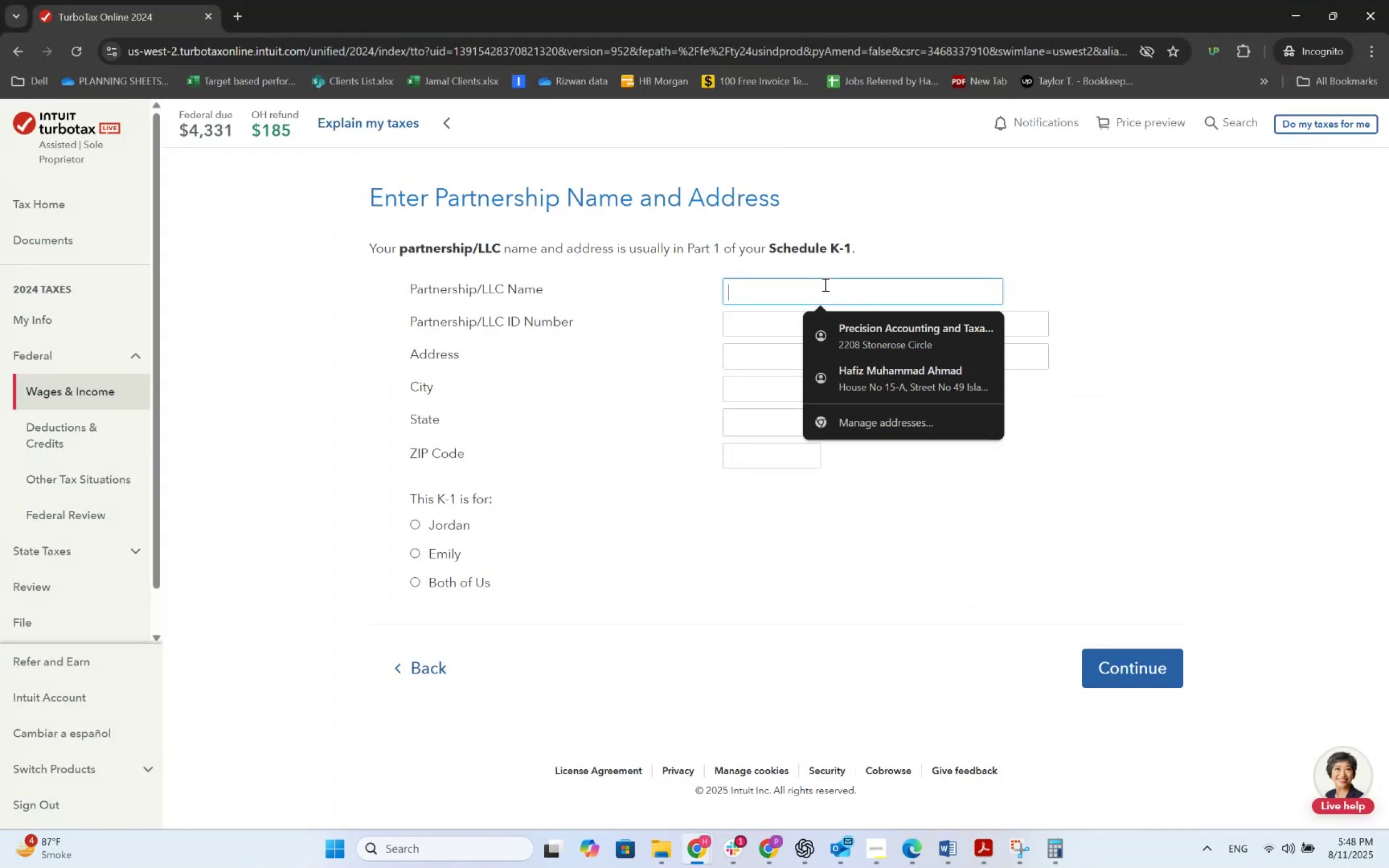 
key(Alt+AltLeft)
 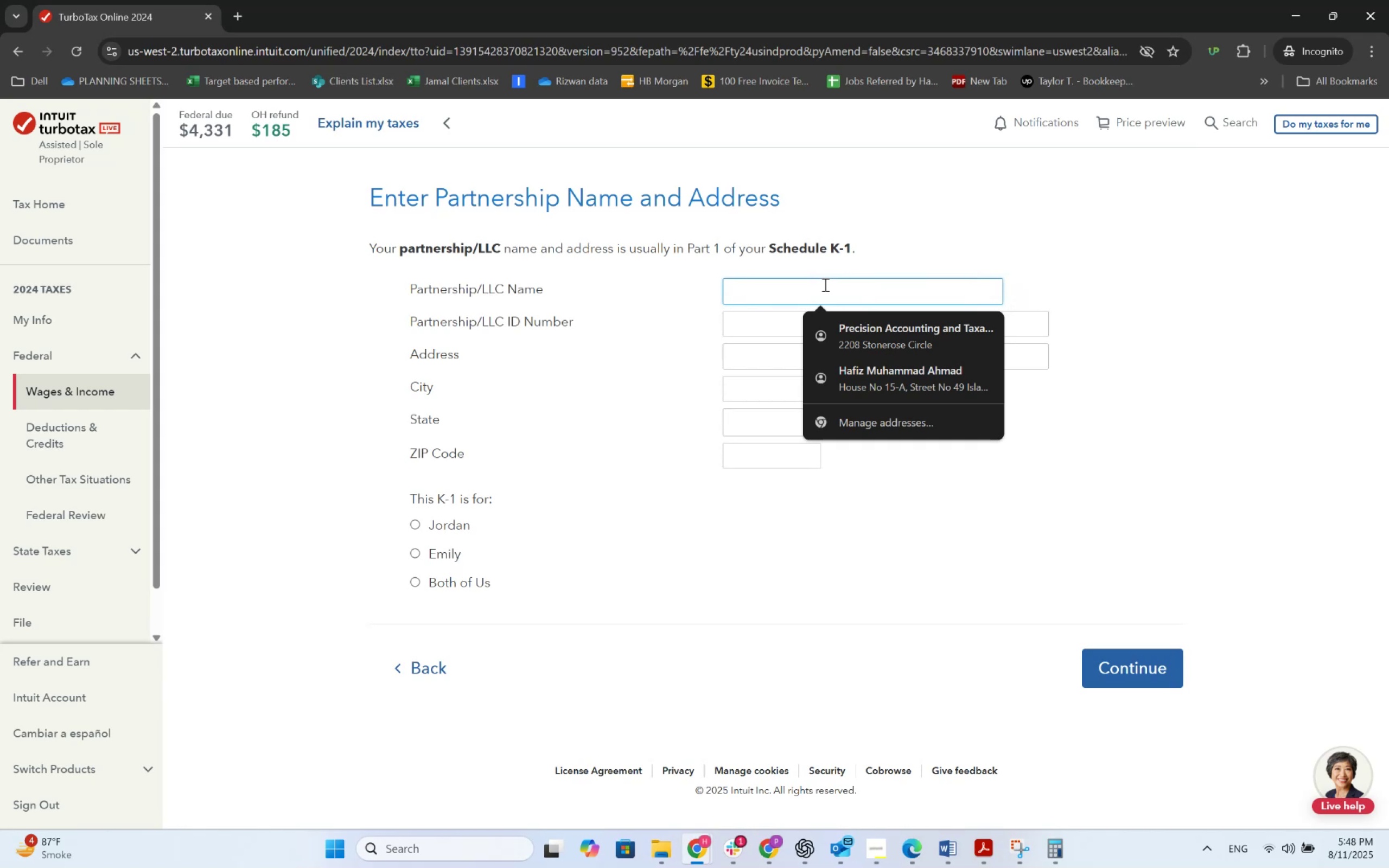 
key(Alt+Tab)
 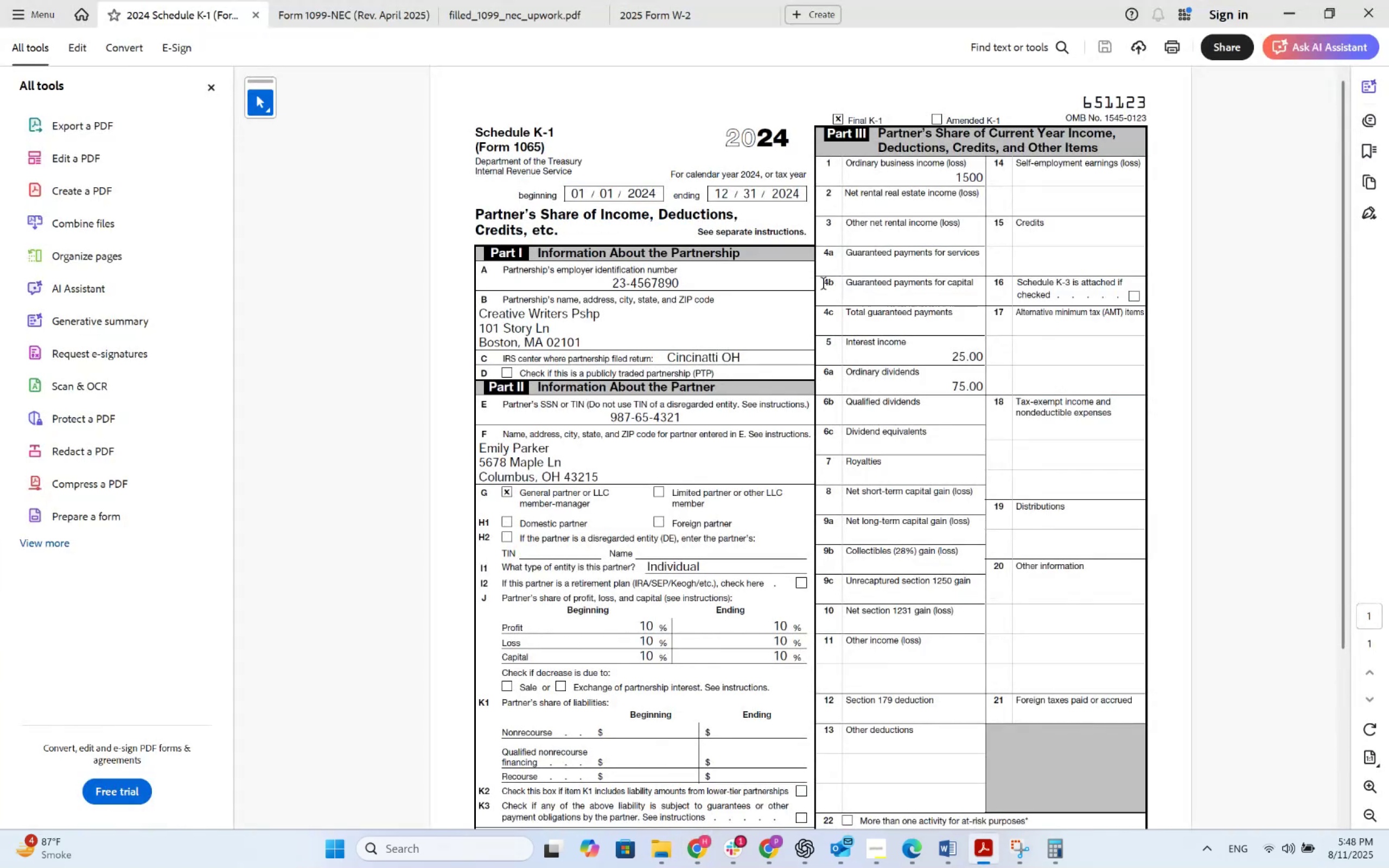 
key(Alt+AltLeft)
 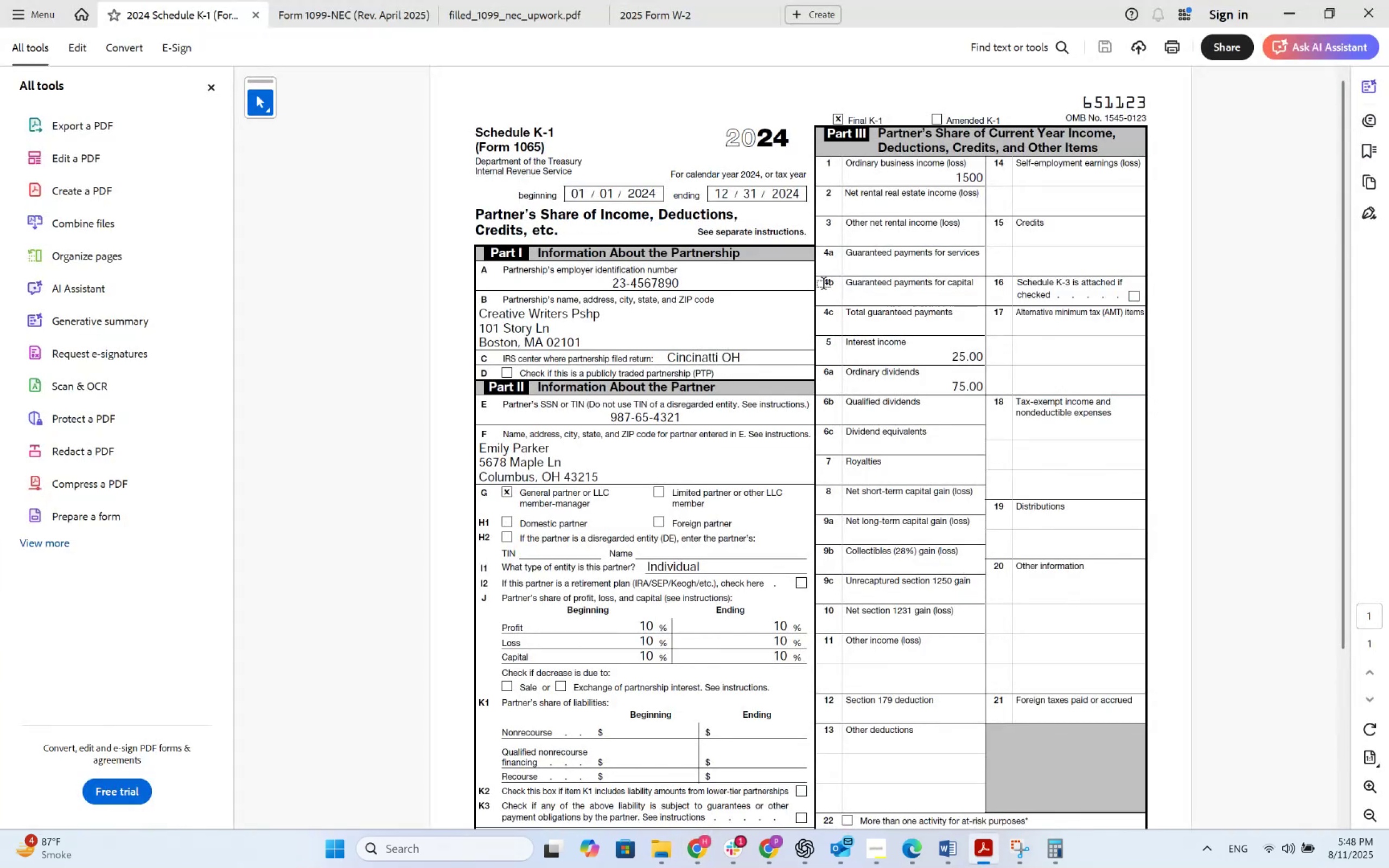 
key(Alt+Tab)
 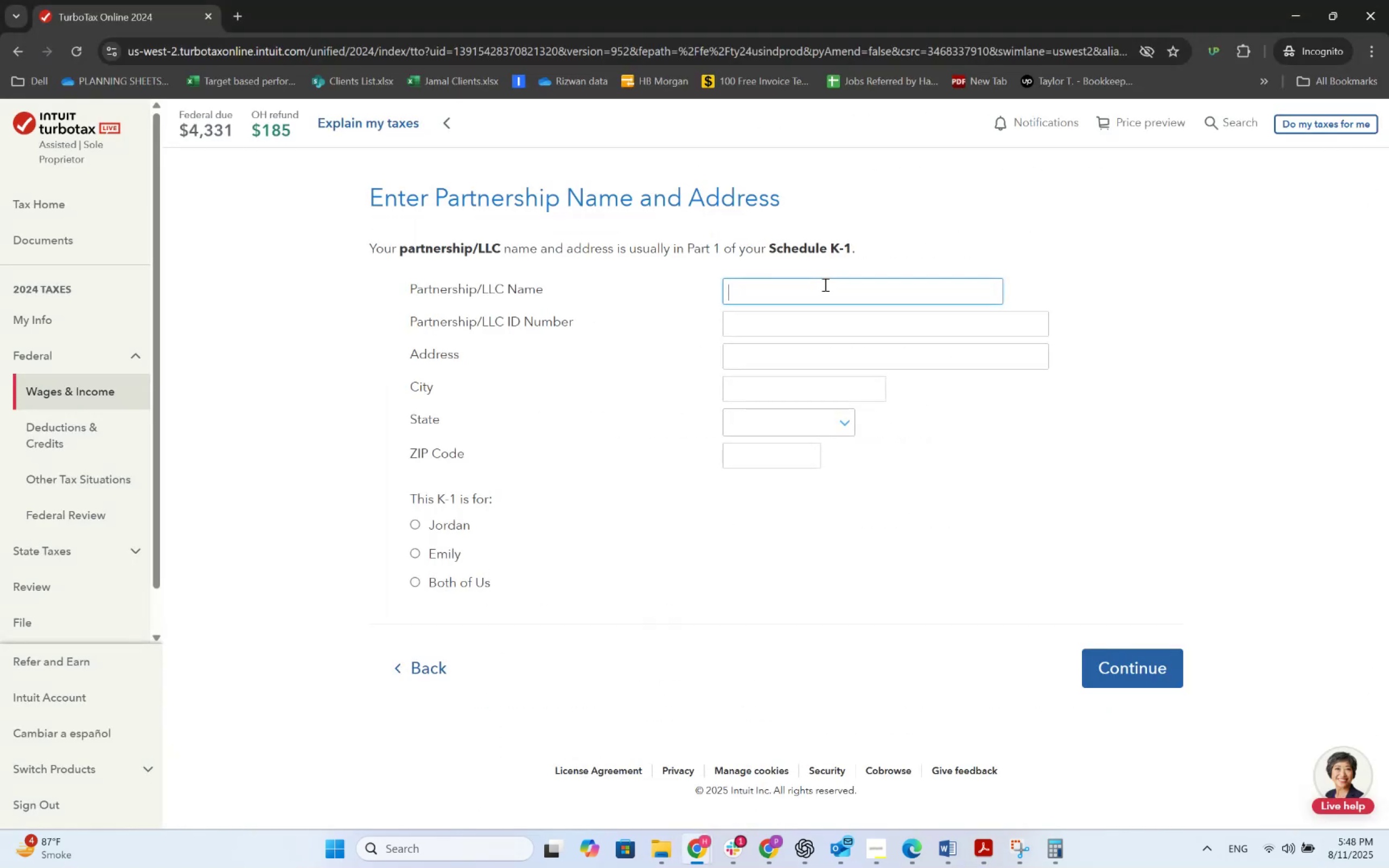 
key(Alt+AltLeft)
 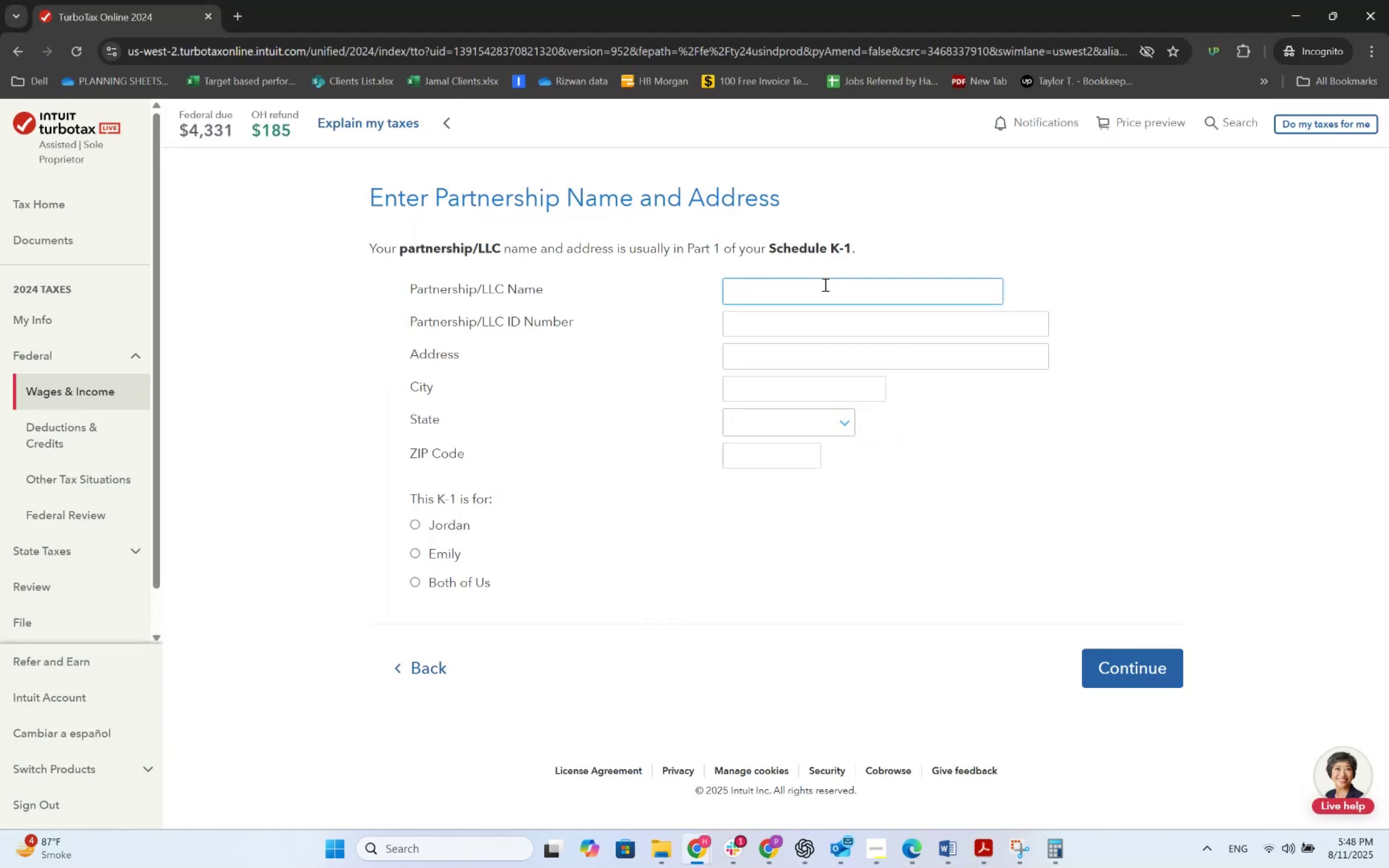 
key(Alt+Tab)
 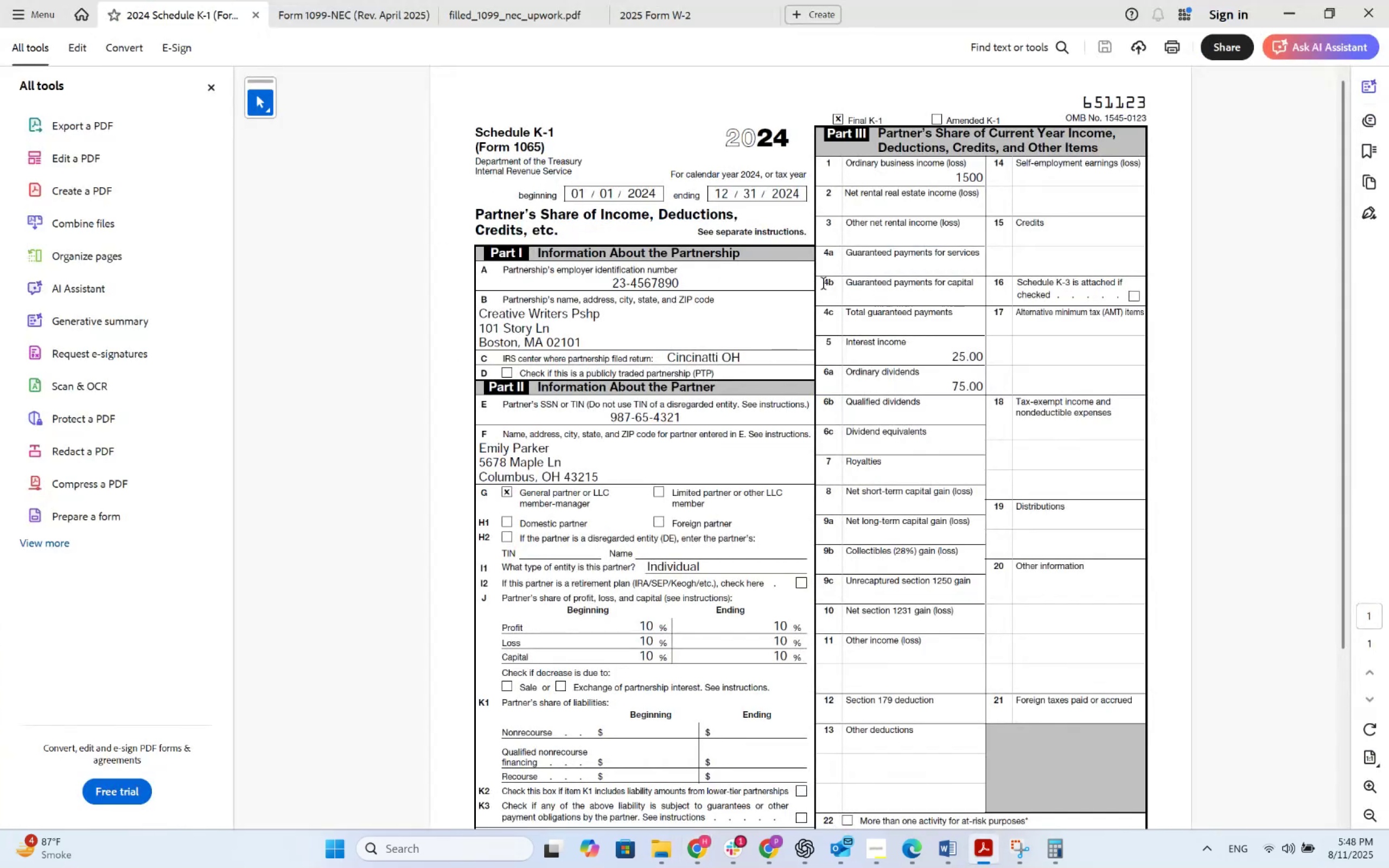 
key(Alt+AltLeft)
 